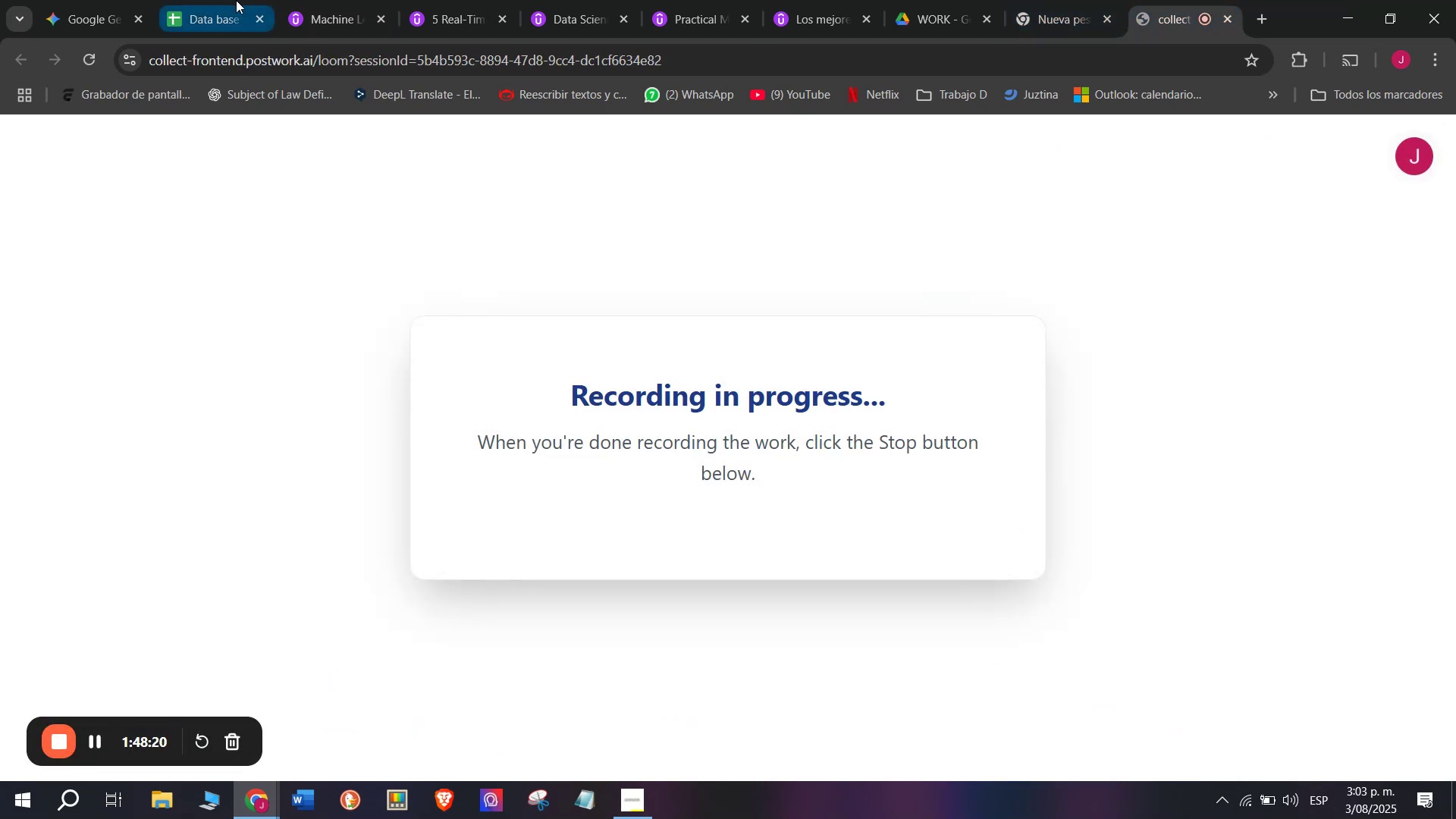 
left_click([284, 0])
 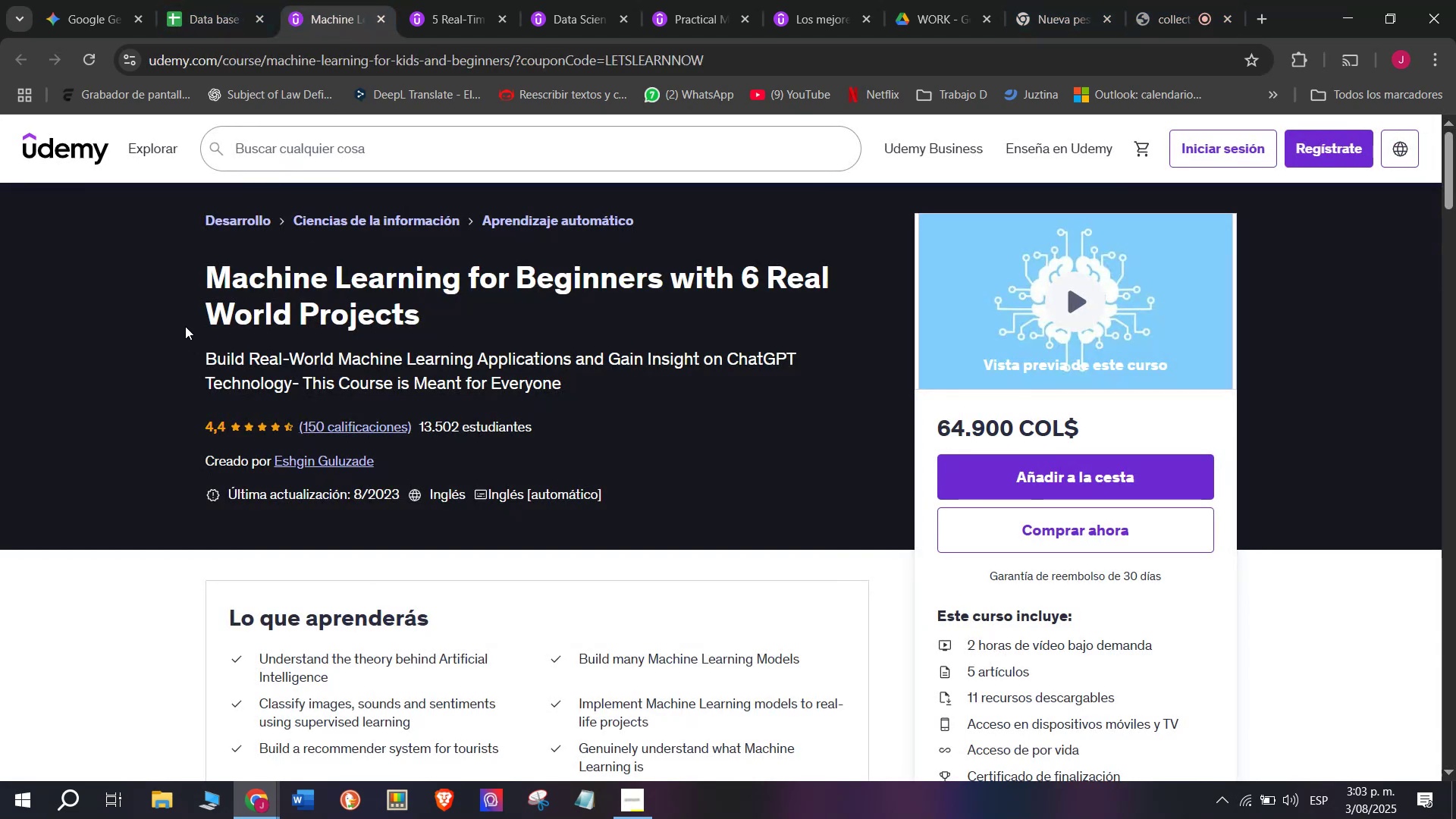 
left_click_drag(start_coordinate=[210, 265], to_coordinate=[450, 313])
 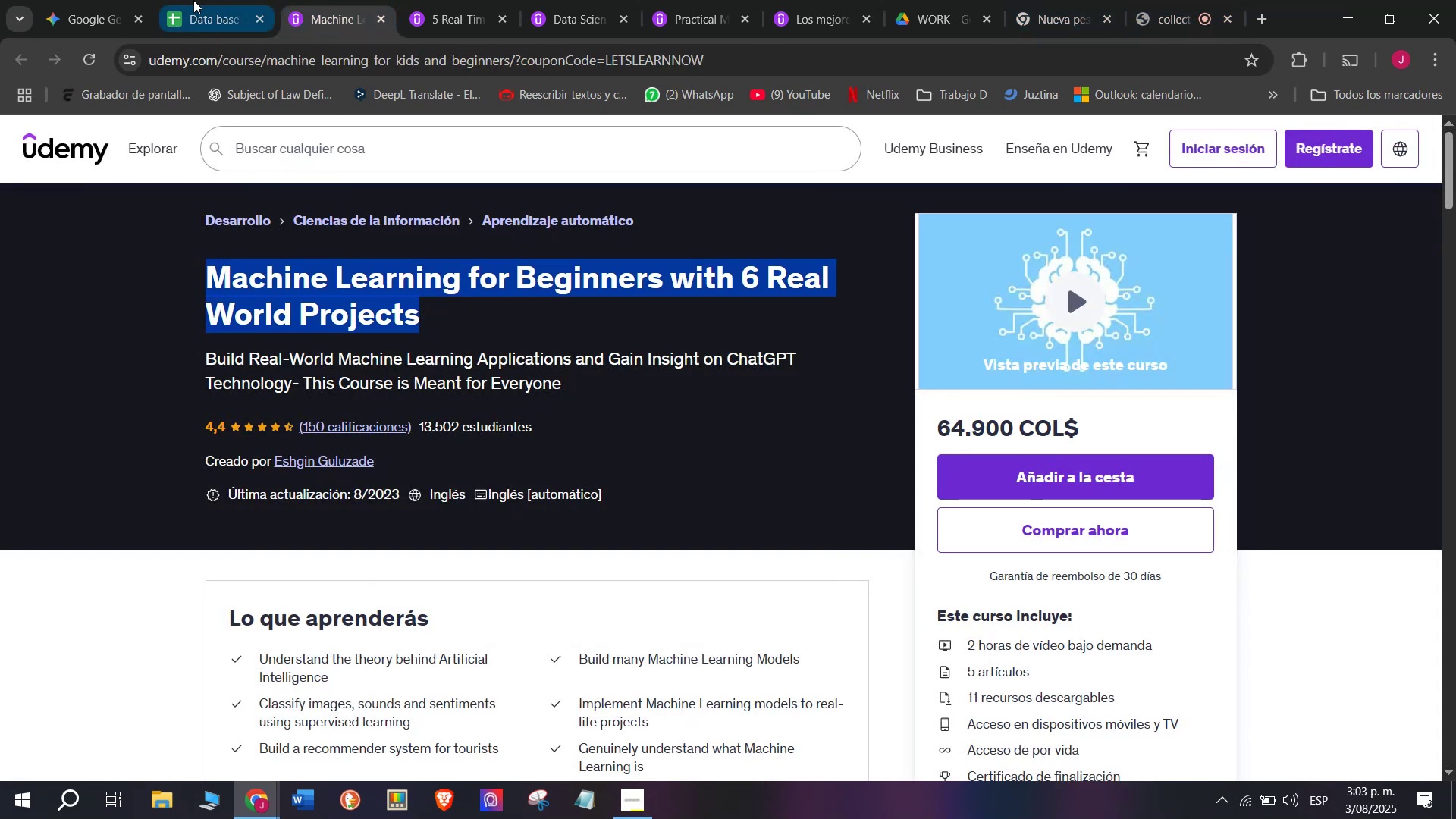 
key(Break)
 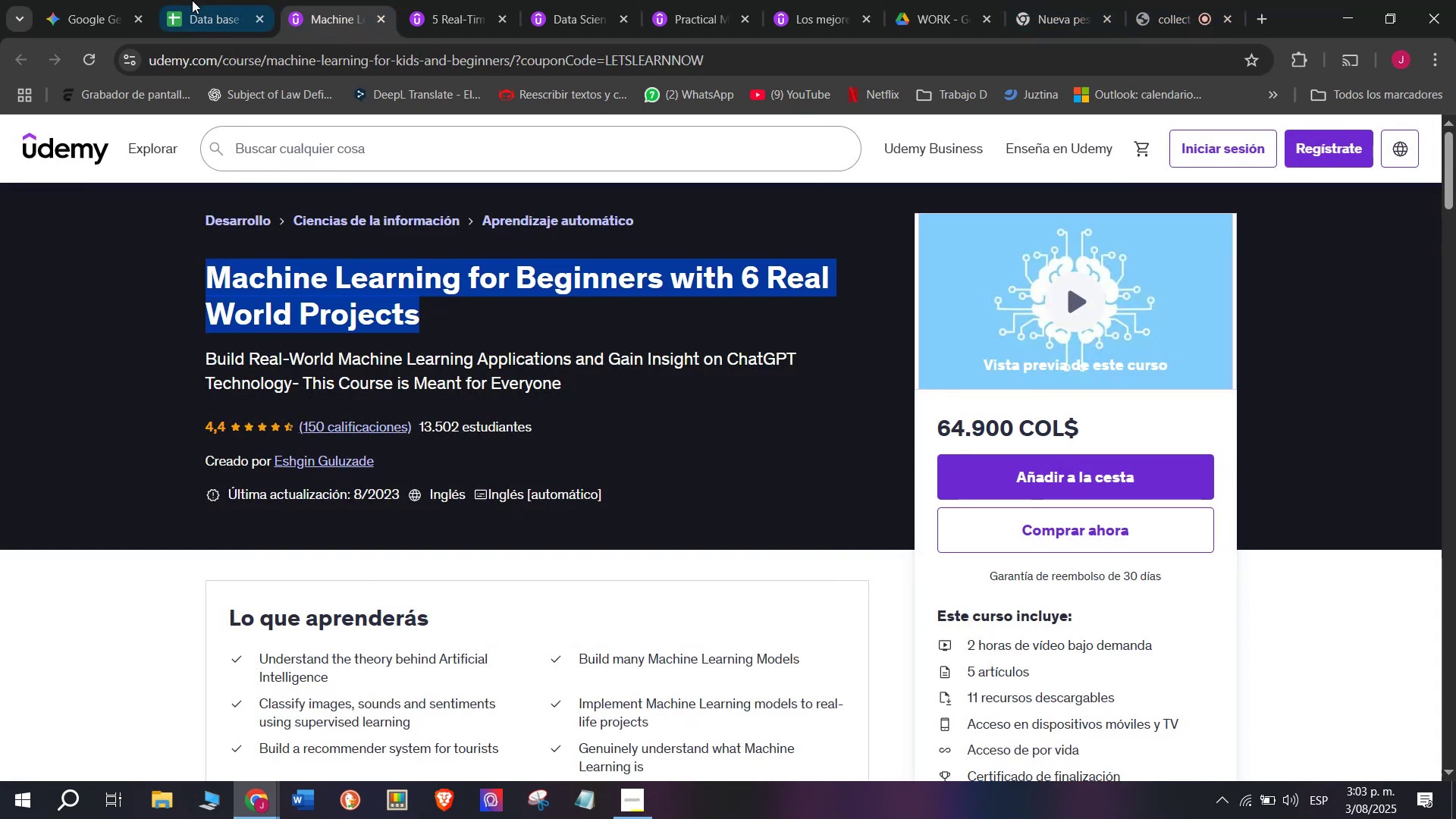 
key(Control+ControlLeft)
 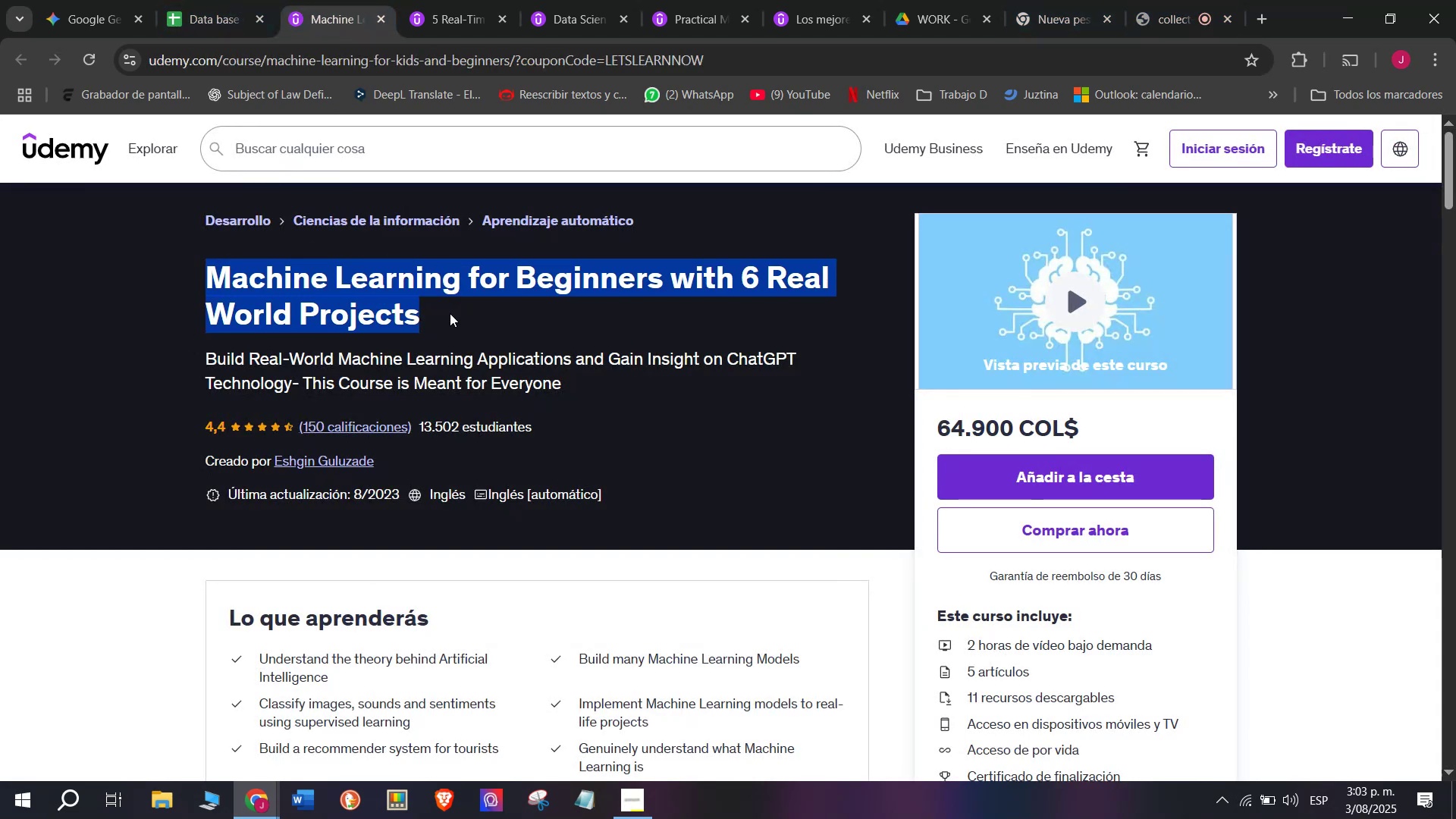 
key(Control+C)
 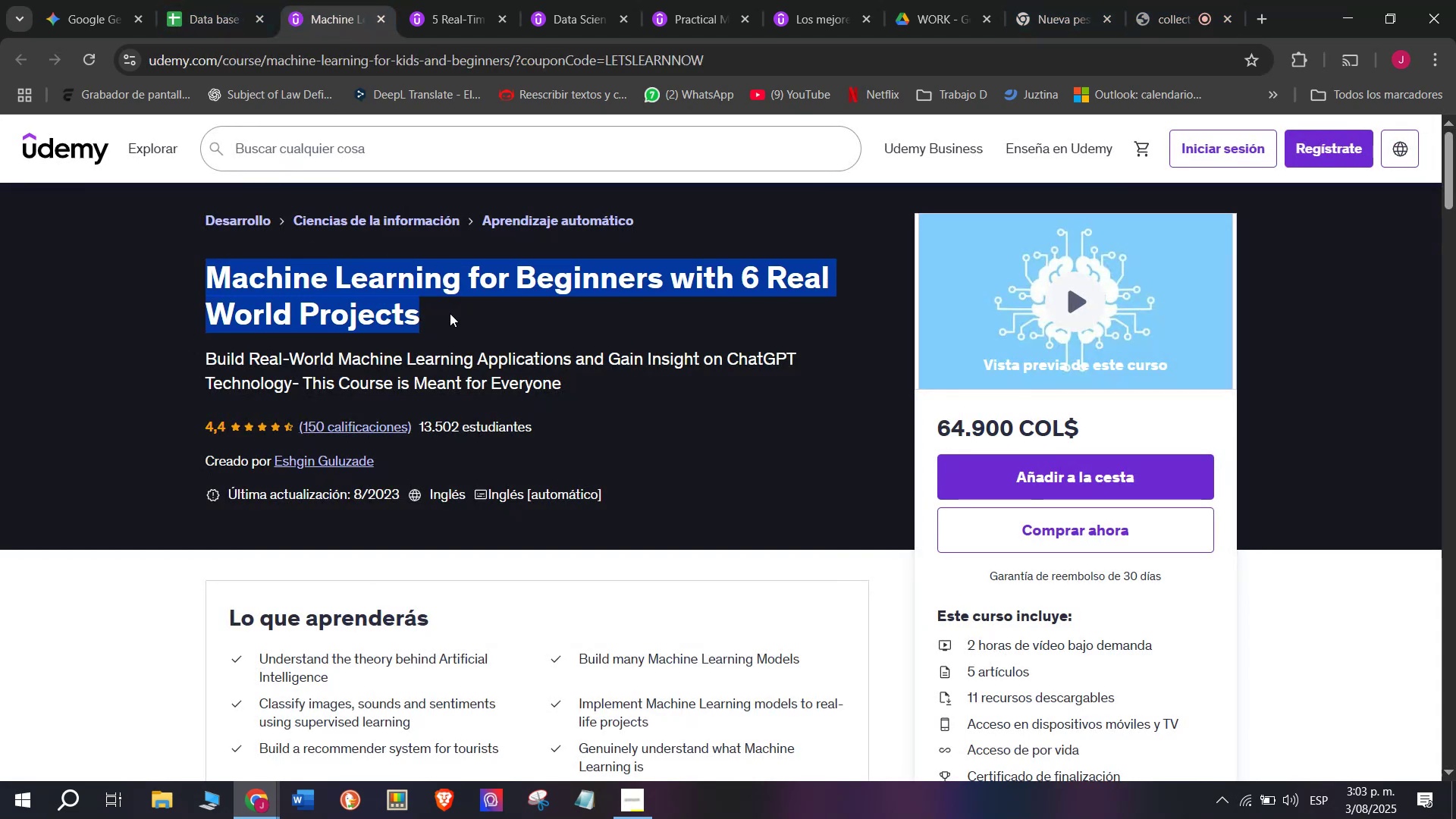 
key(Control+ControlLeft)
 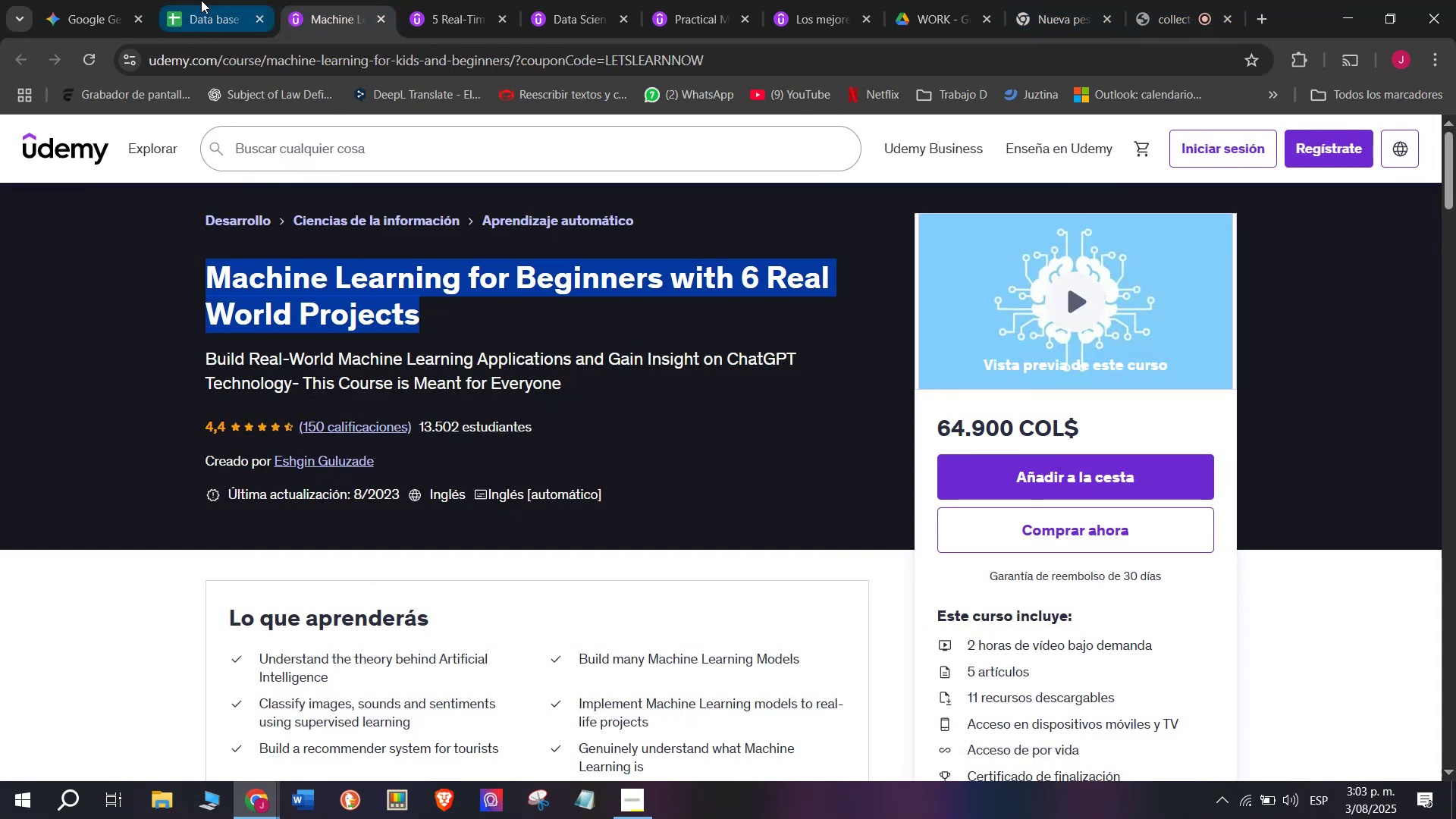 
key(Break)
 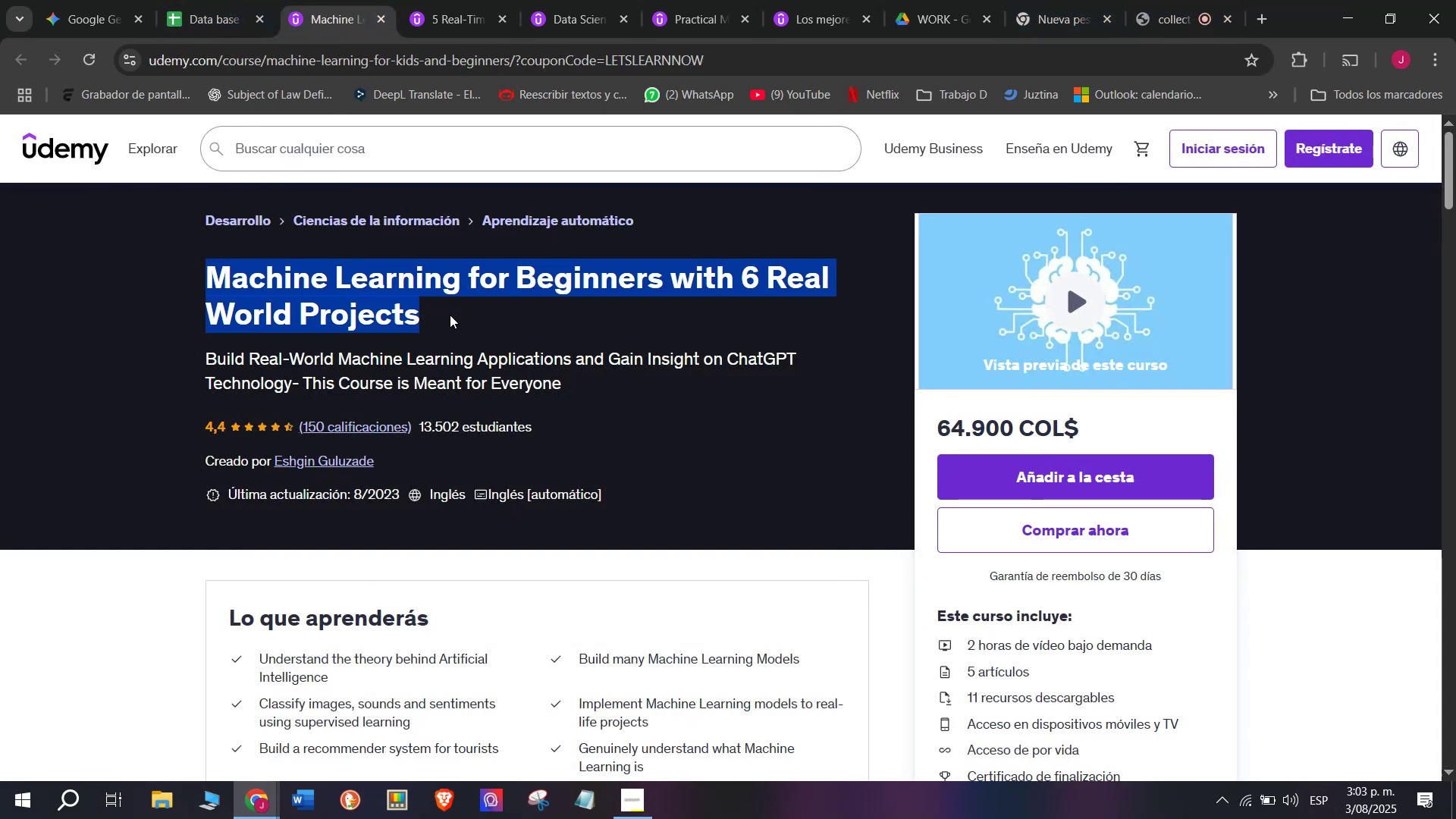 
key(Control+C)
 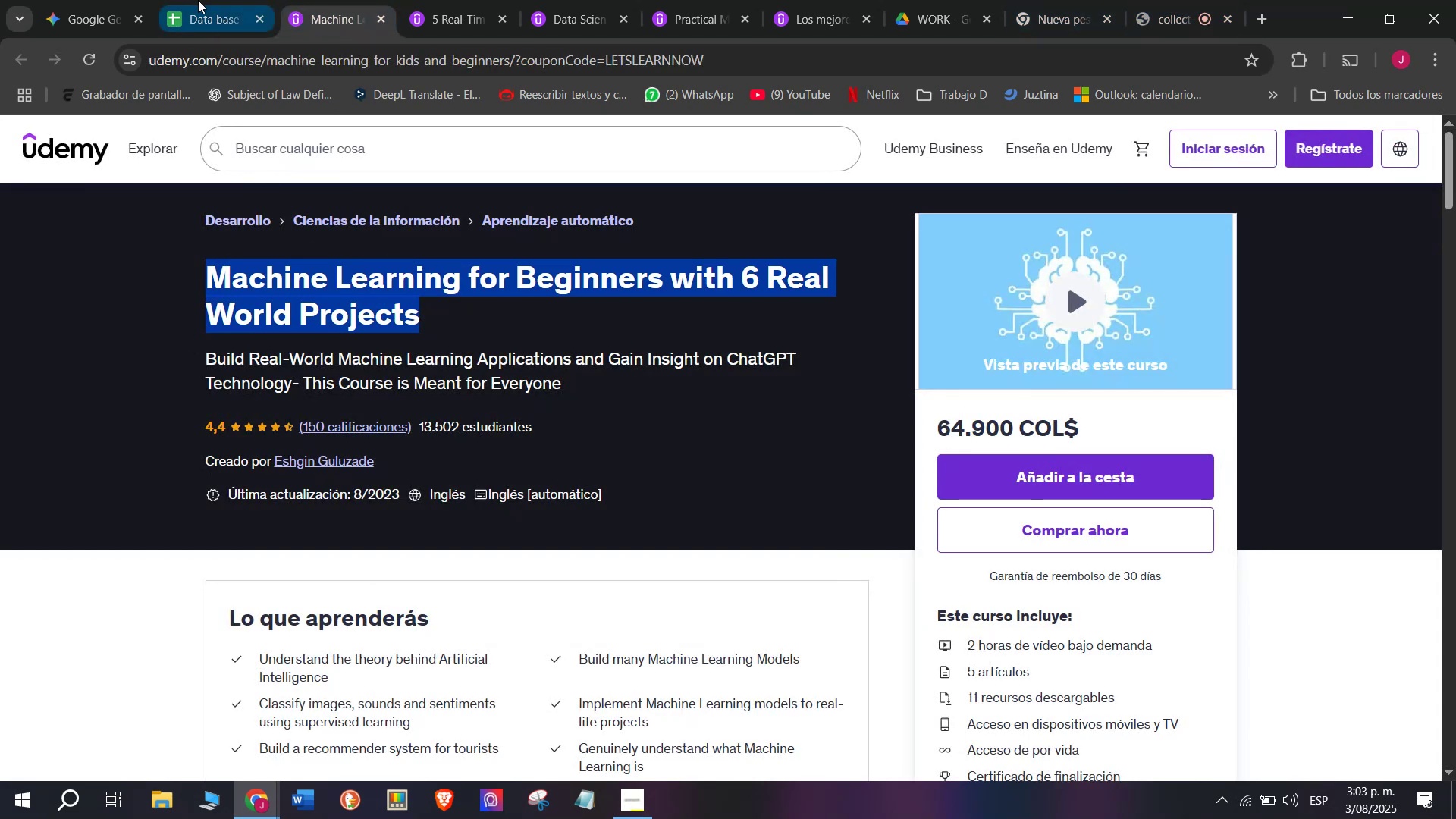 
left_click([201, 0])
 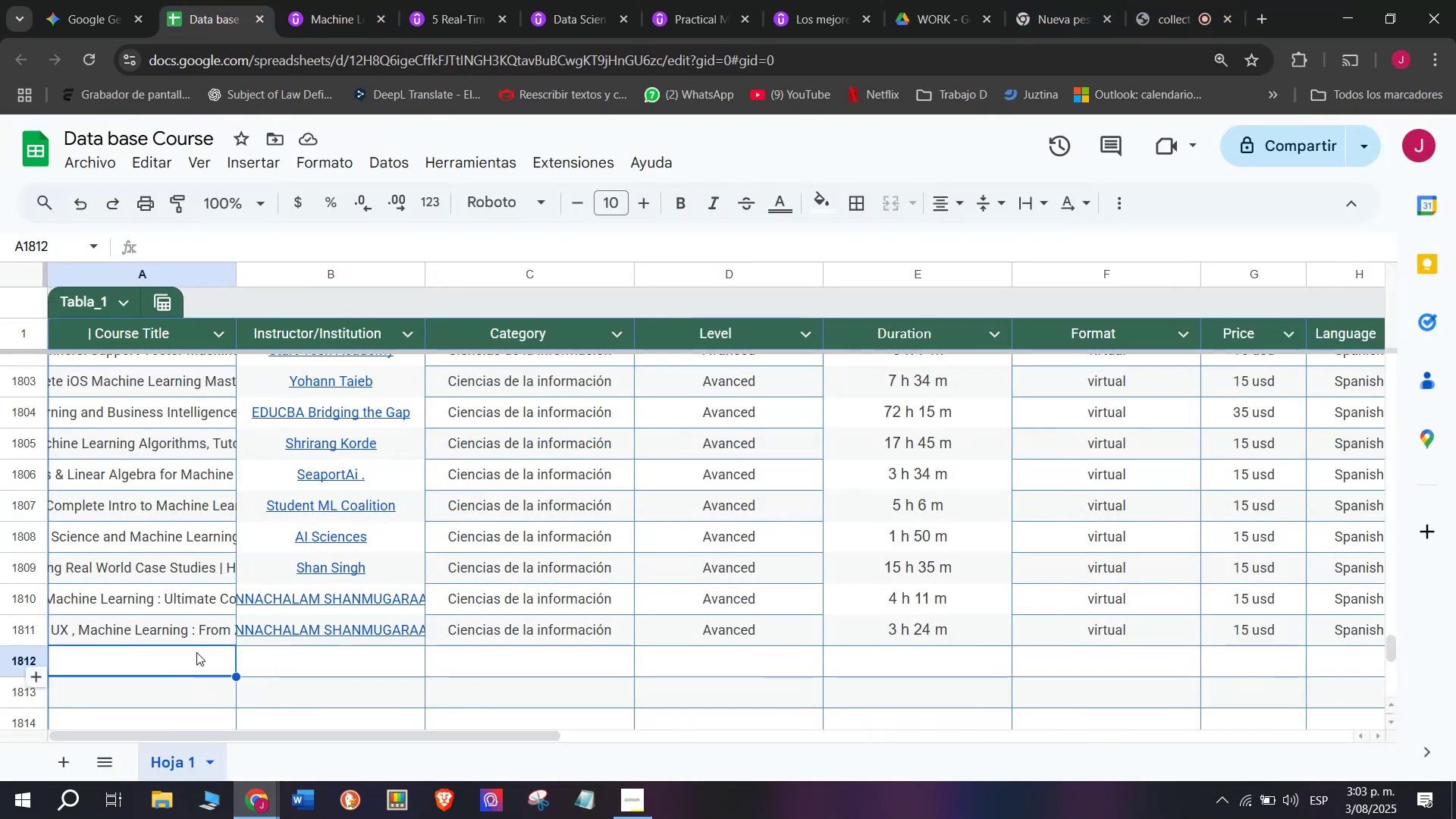 
double_click([196, 652])
 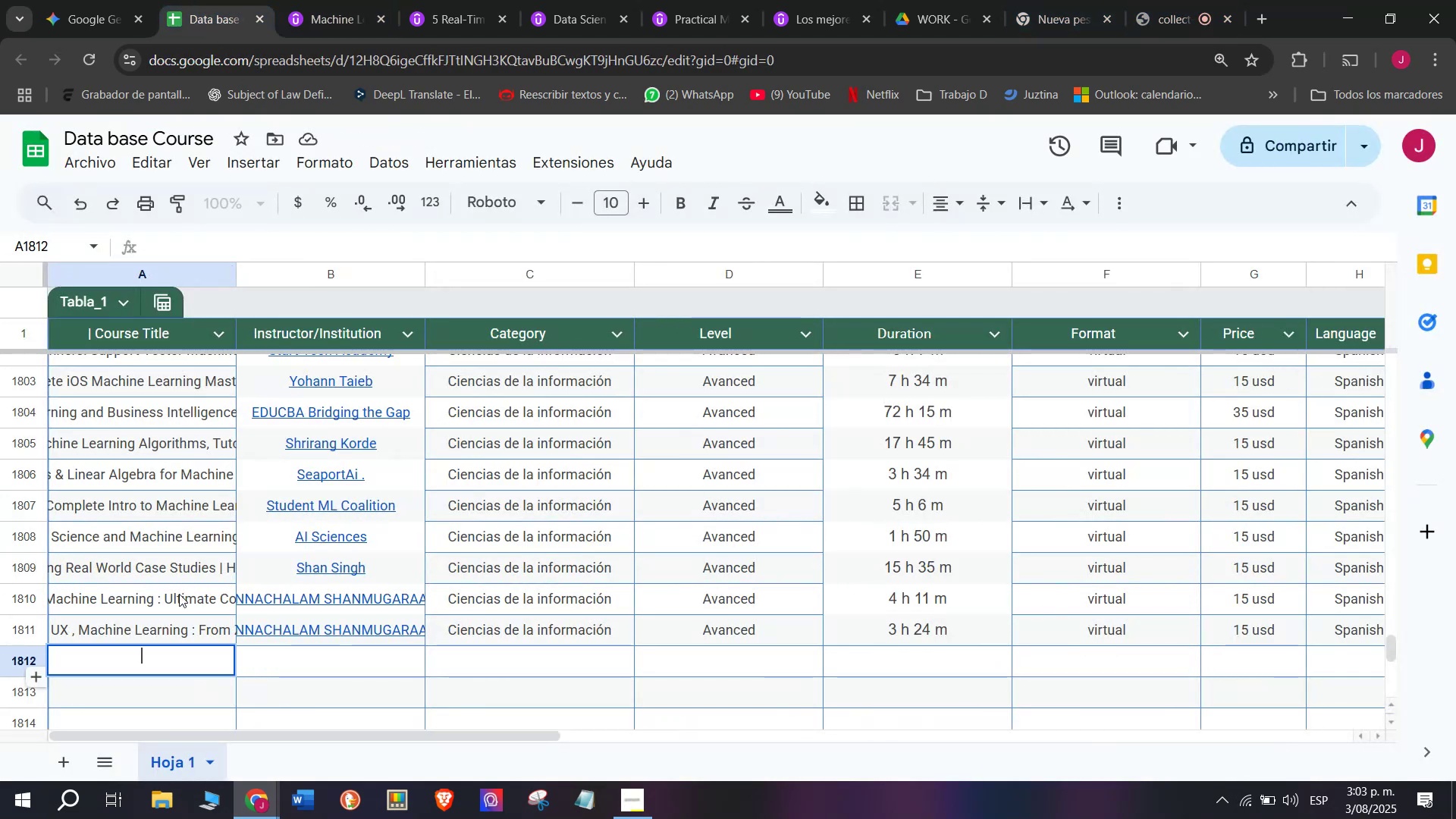 
key(Control+ControlLeft)
 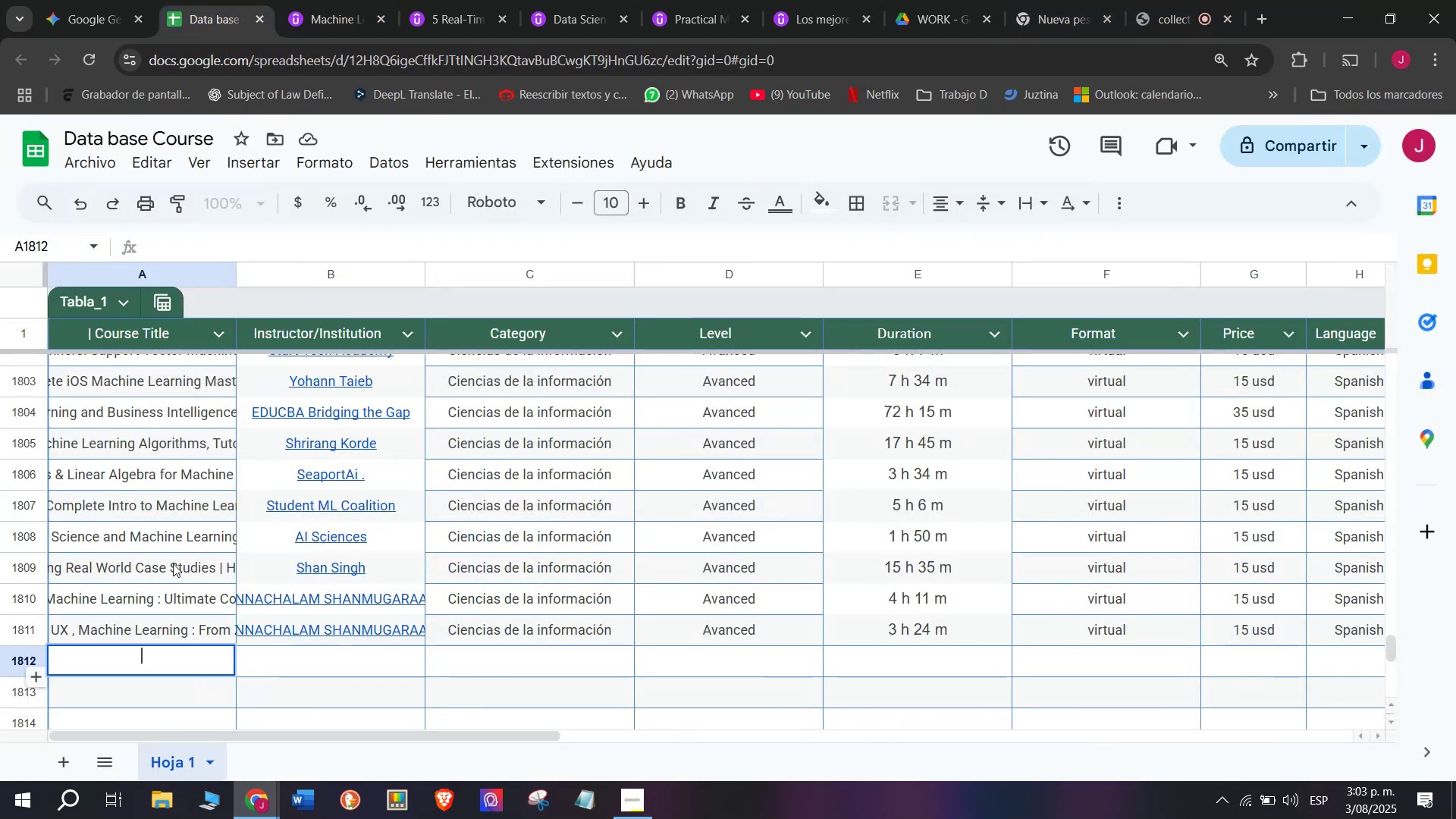 
key(Z)
 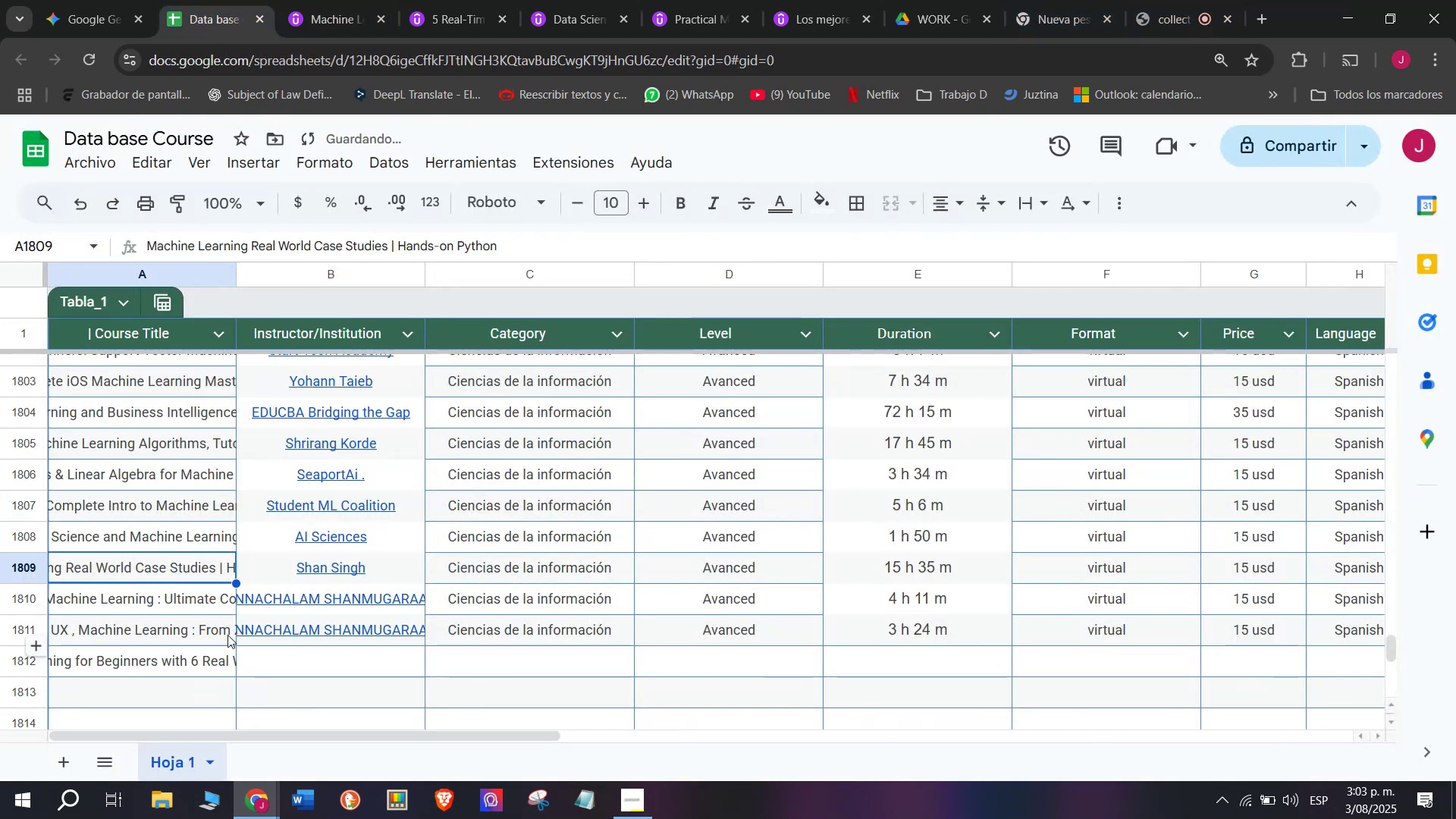 
key(Control+V)
 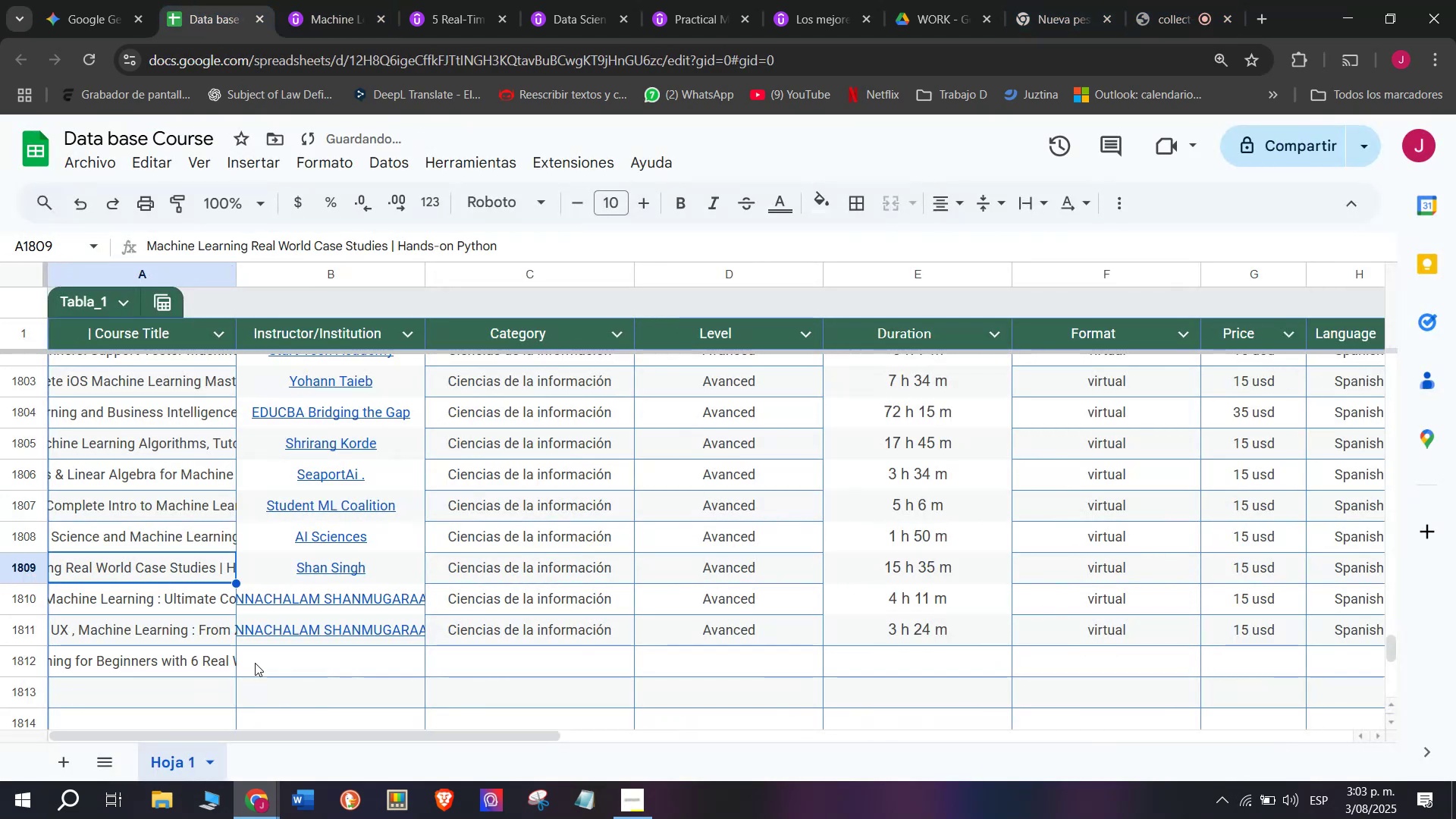 
left_click([292, 659])
 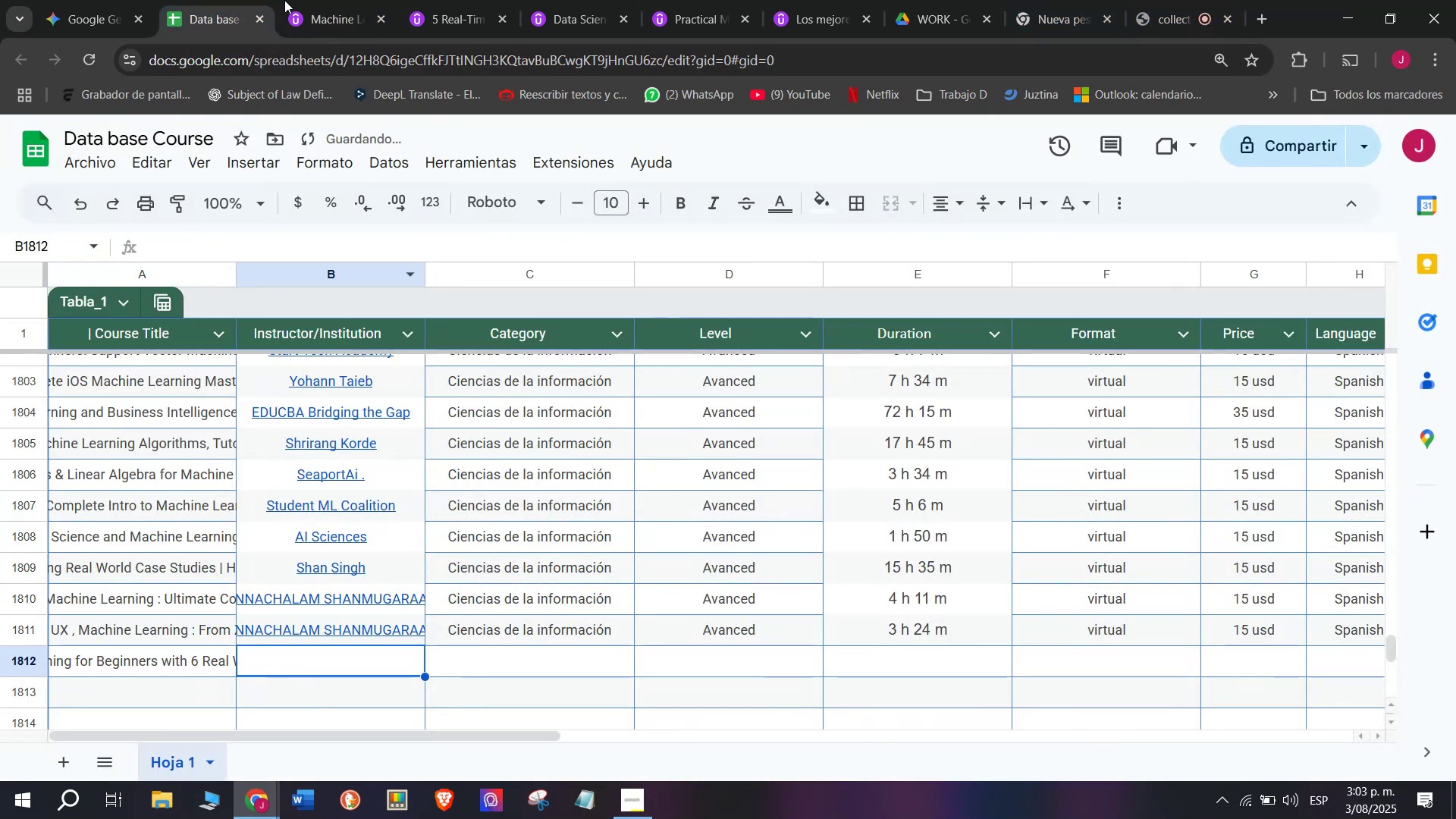 
left_click([322, 0])
 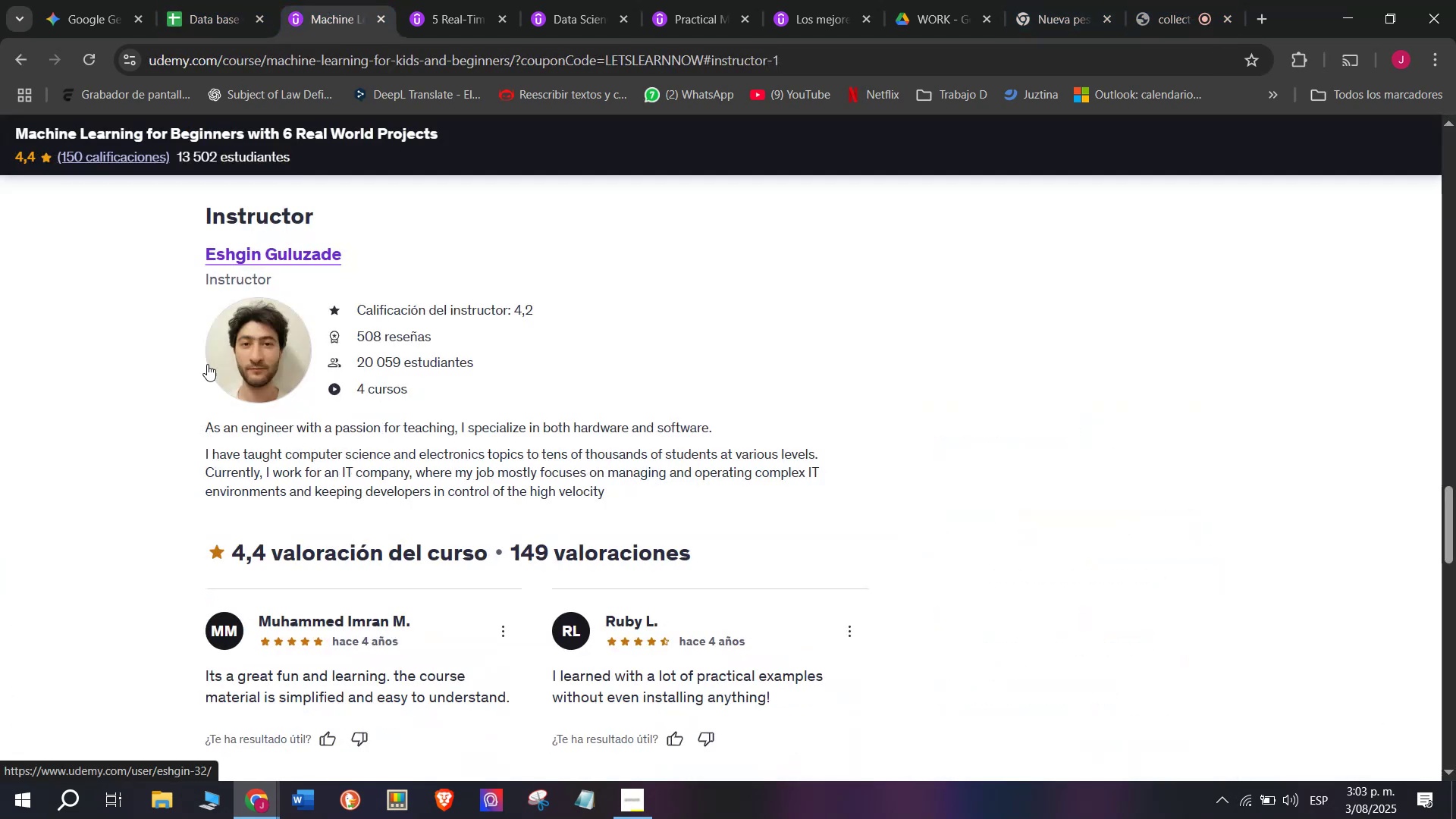 
left_click_drag(start_coordinate=[171, 240], to_coordinate=[396, 237])
 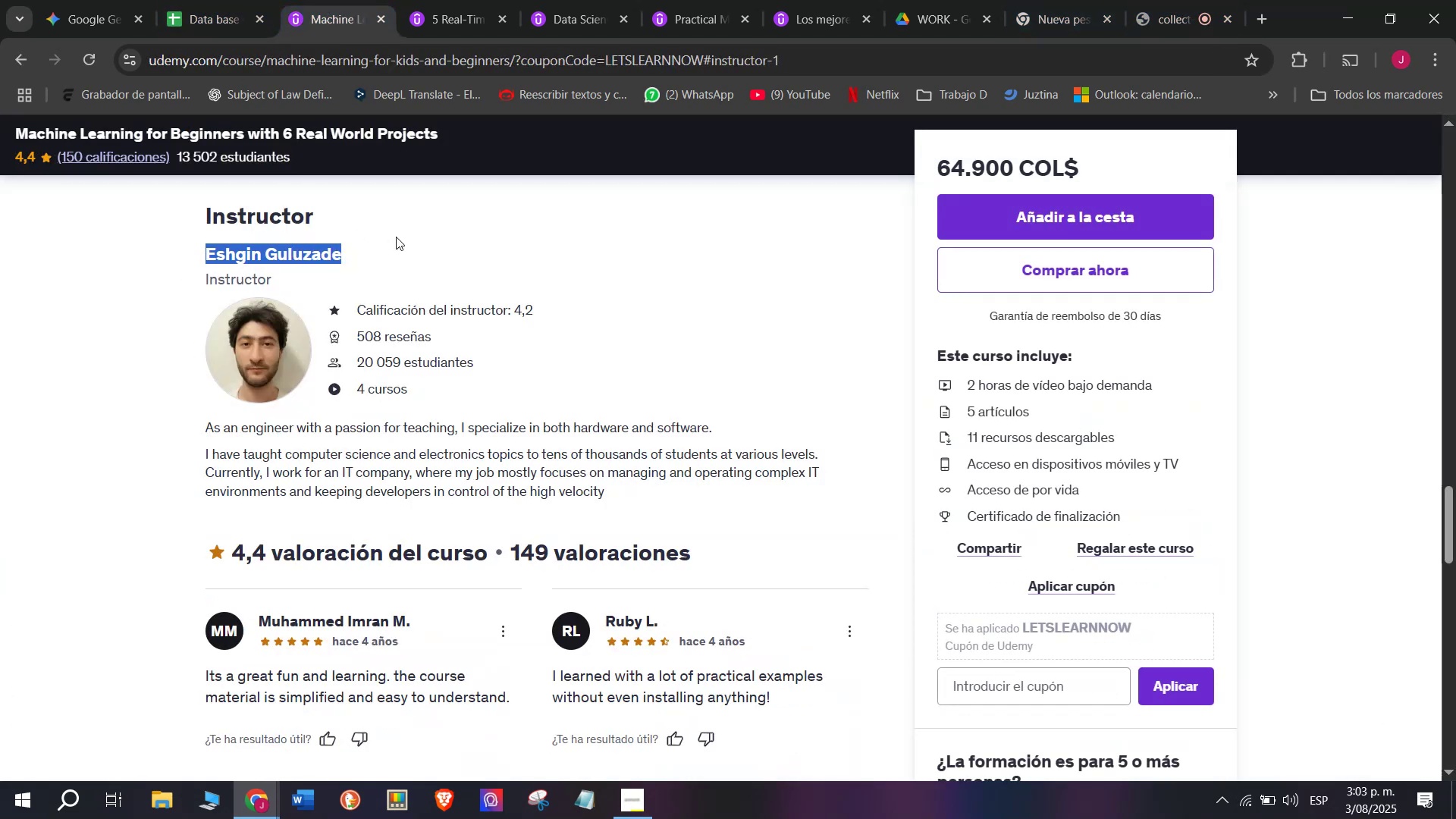 
key(Break)
 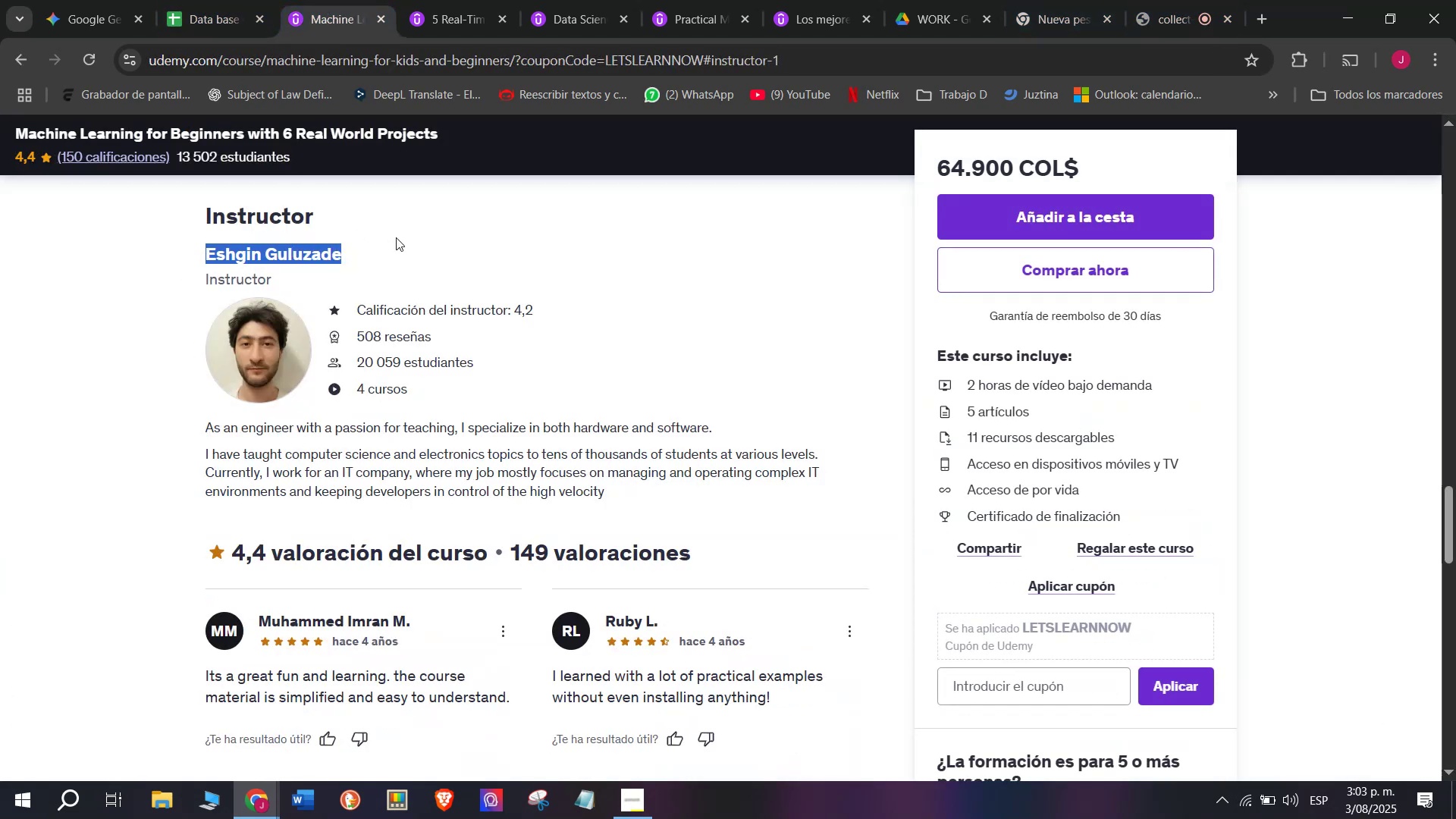 
key(Control+ControlLeft)
 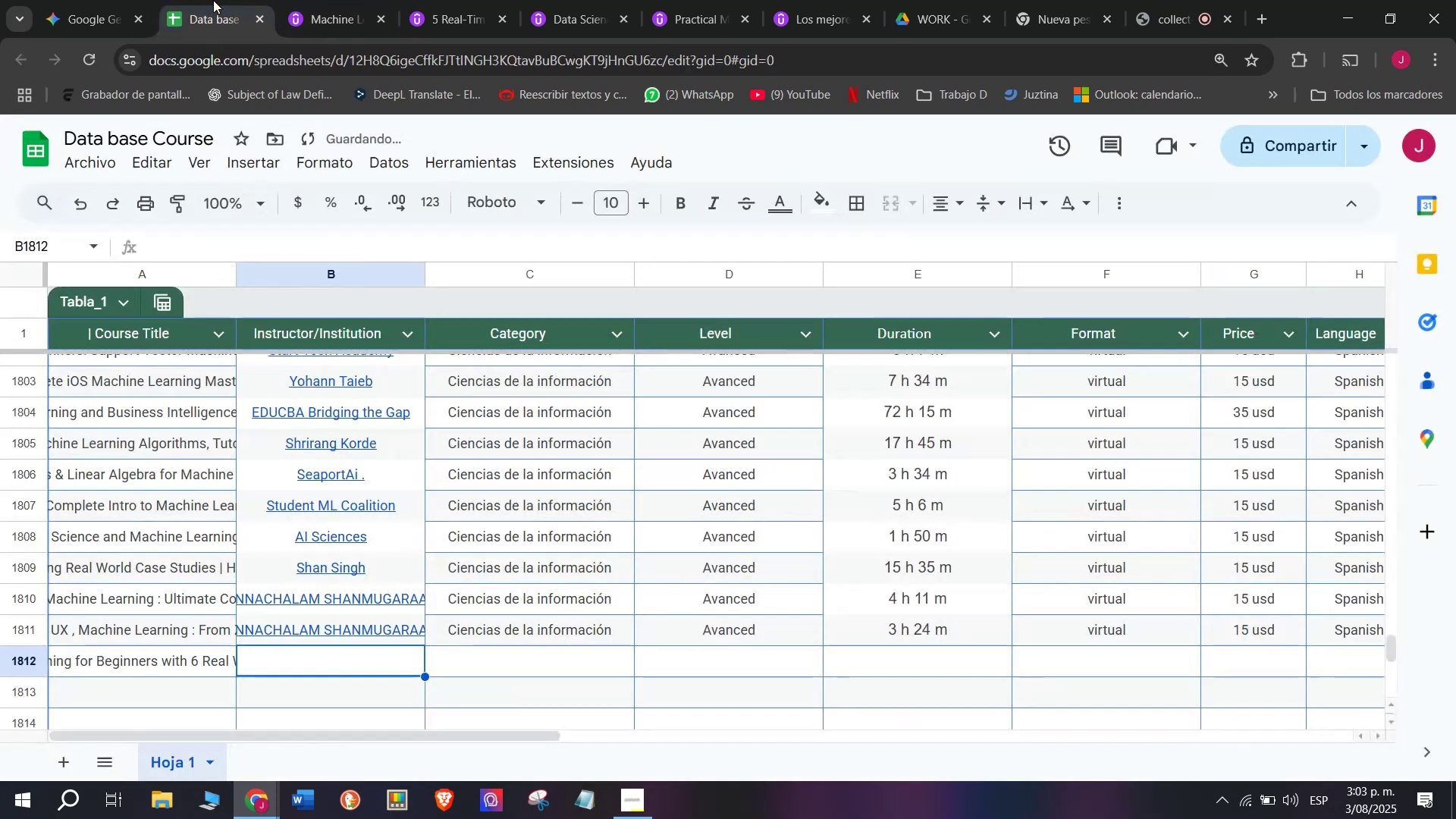 
key(Control+C)
 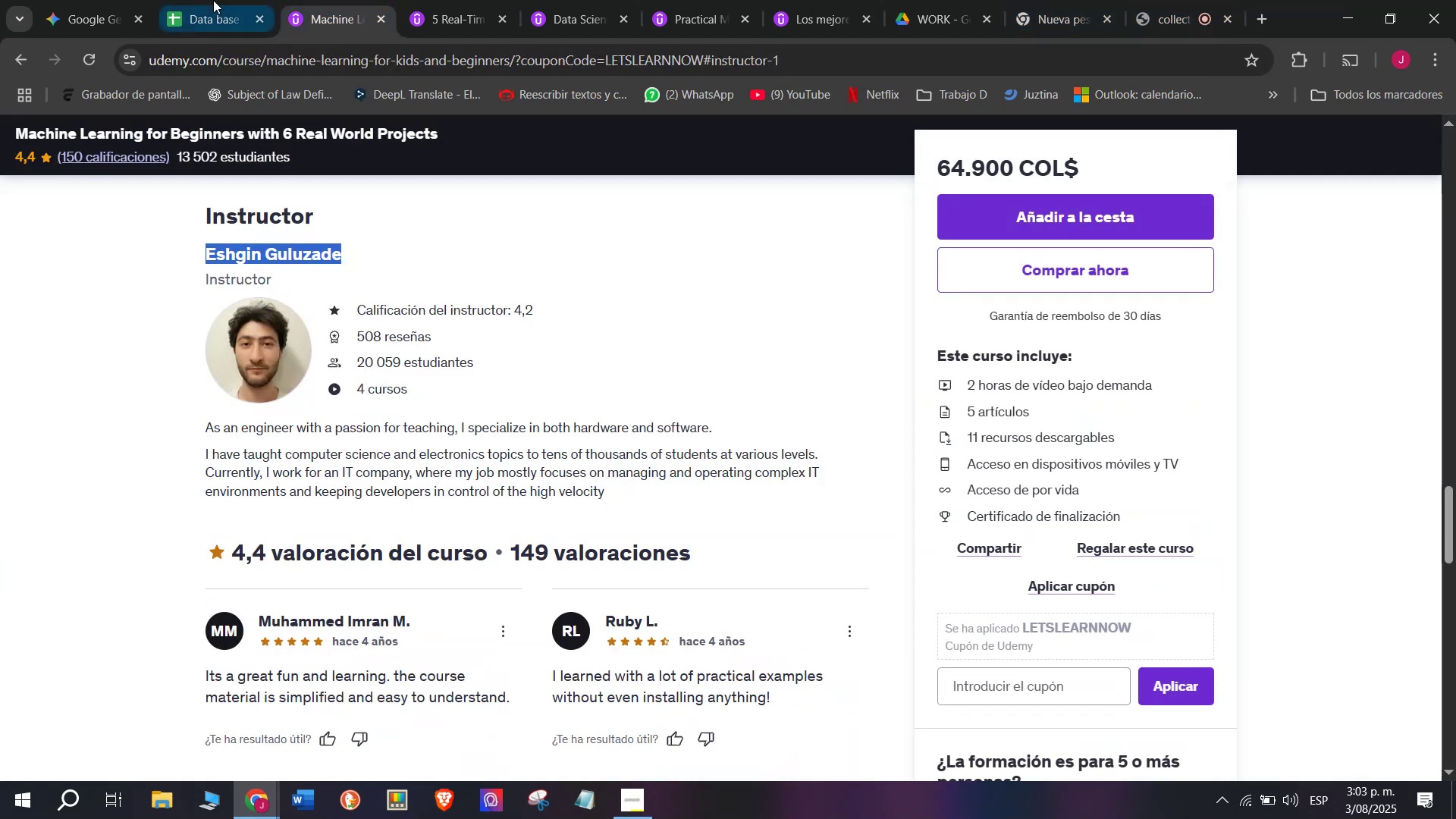 
left_click([213, 0])
 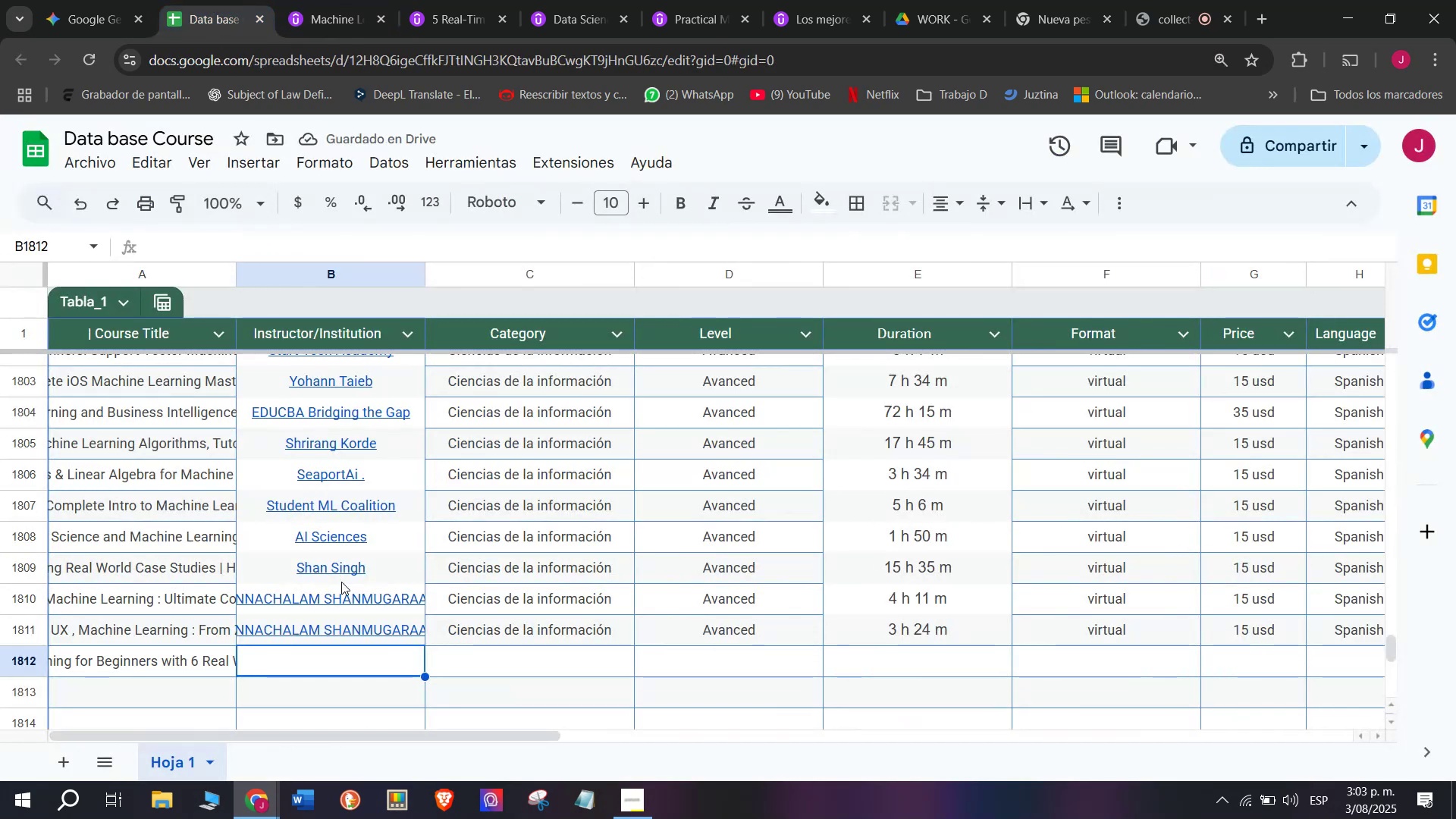 
key(Z)
 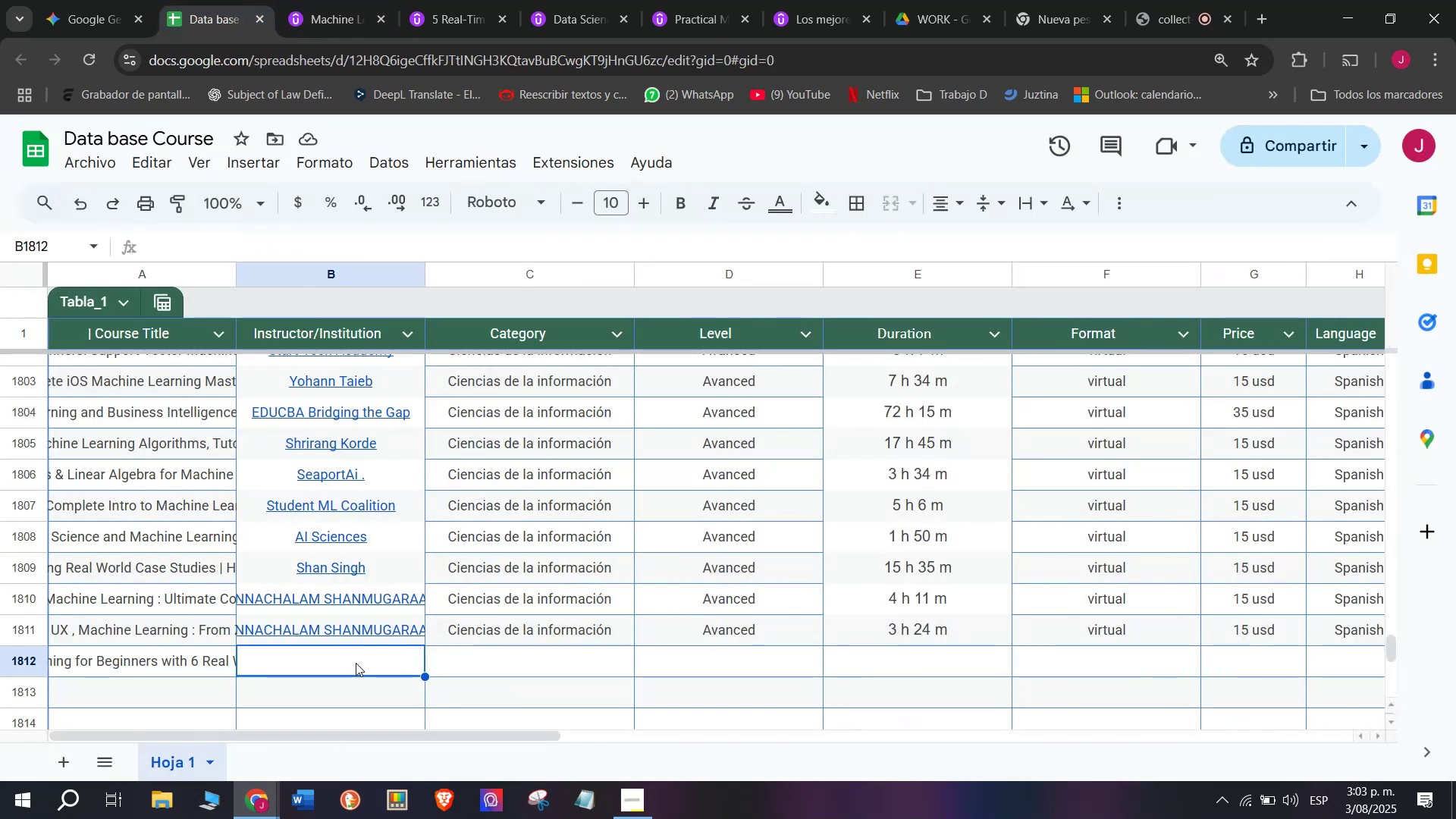 
key(Control+ControlLeft)
 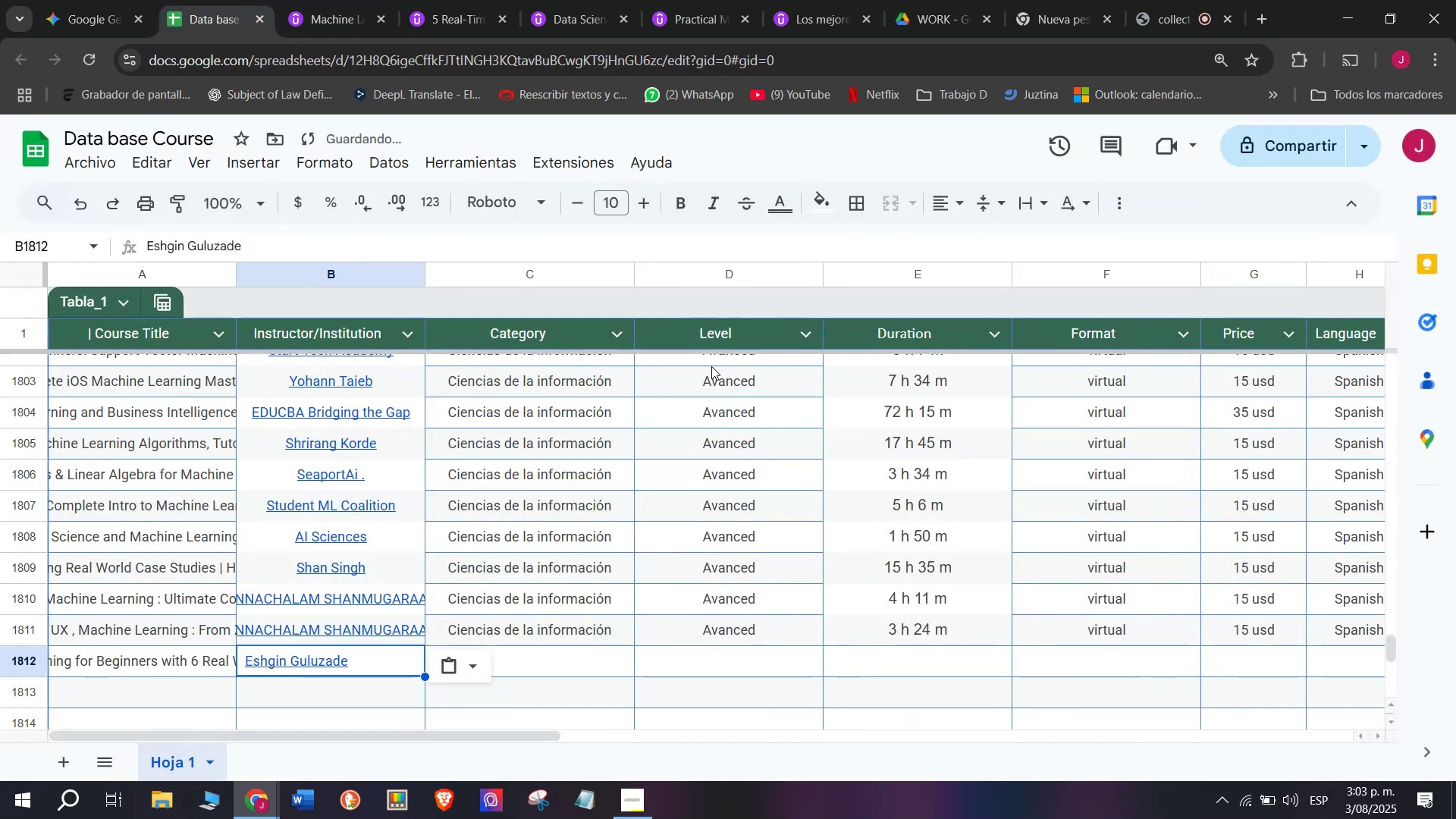 
key(Control+V)
 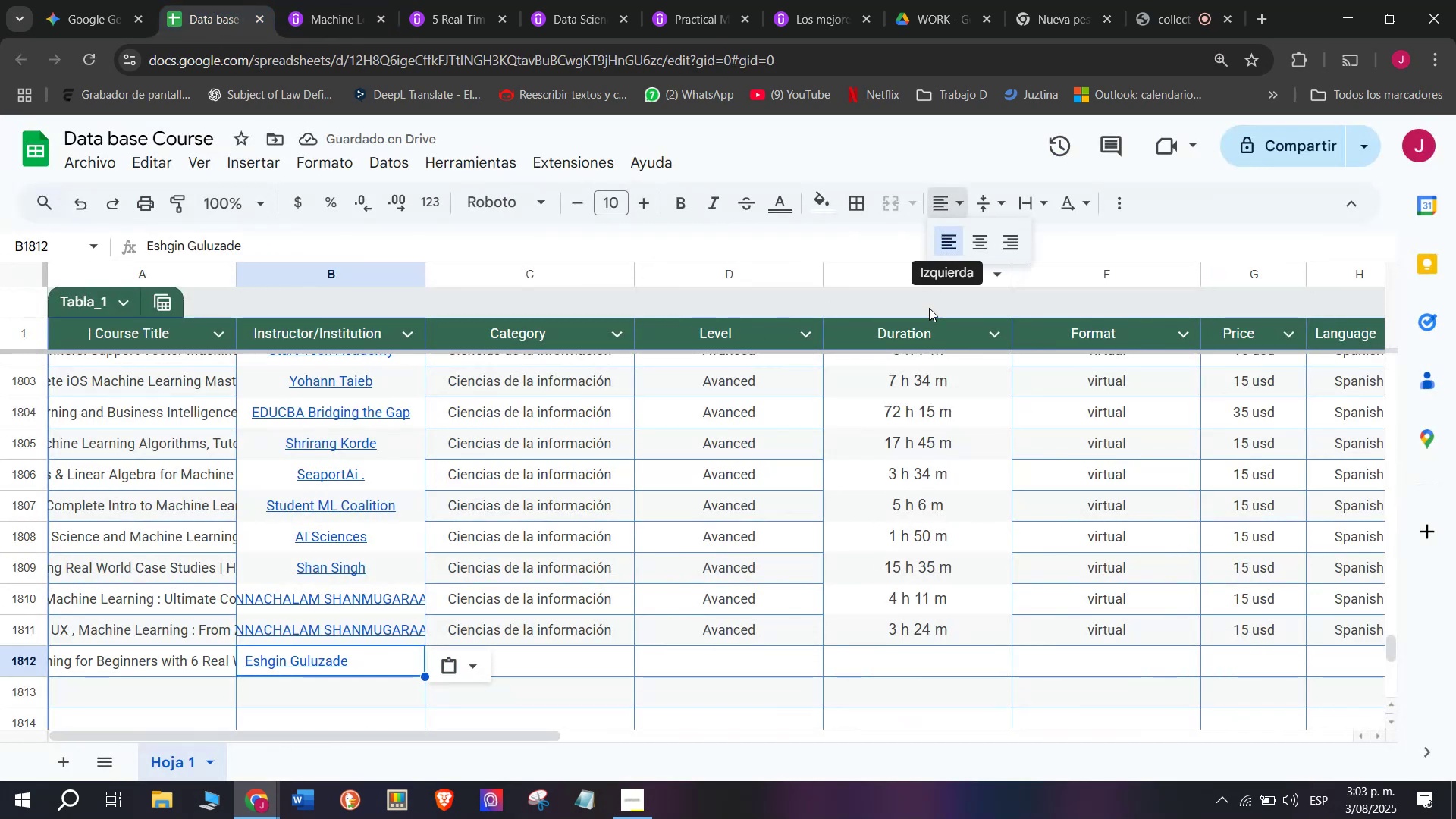 
left_click([972, 246])
 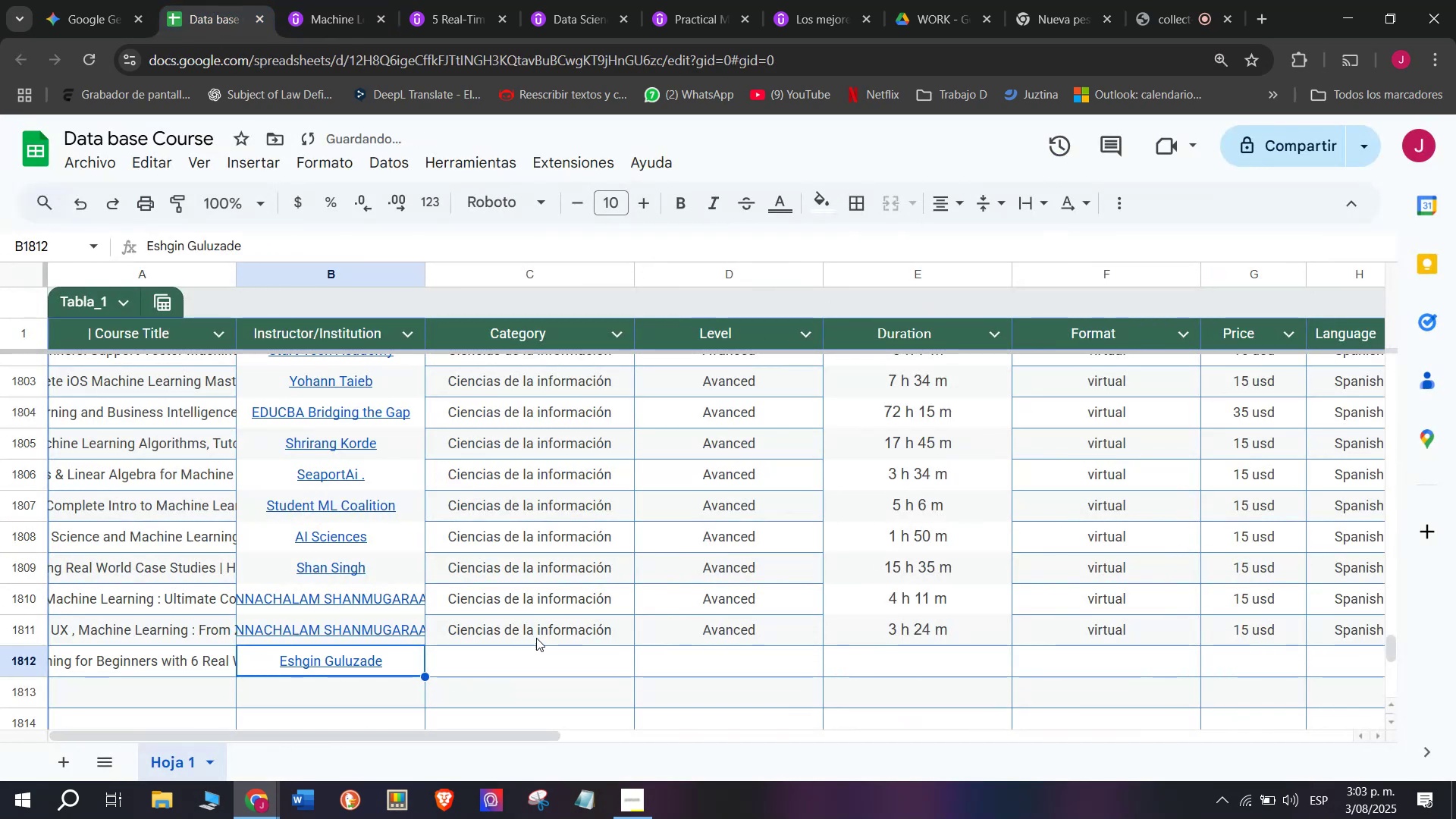 
left_click([536, 636])
 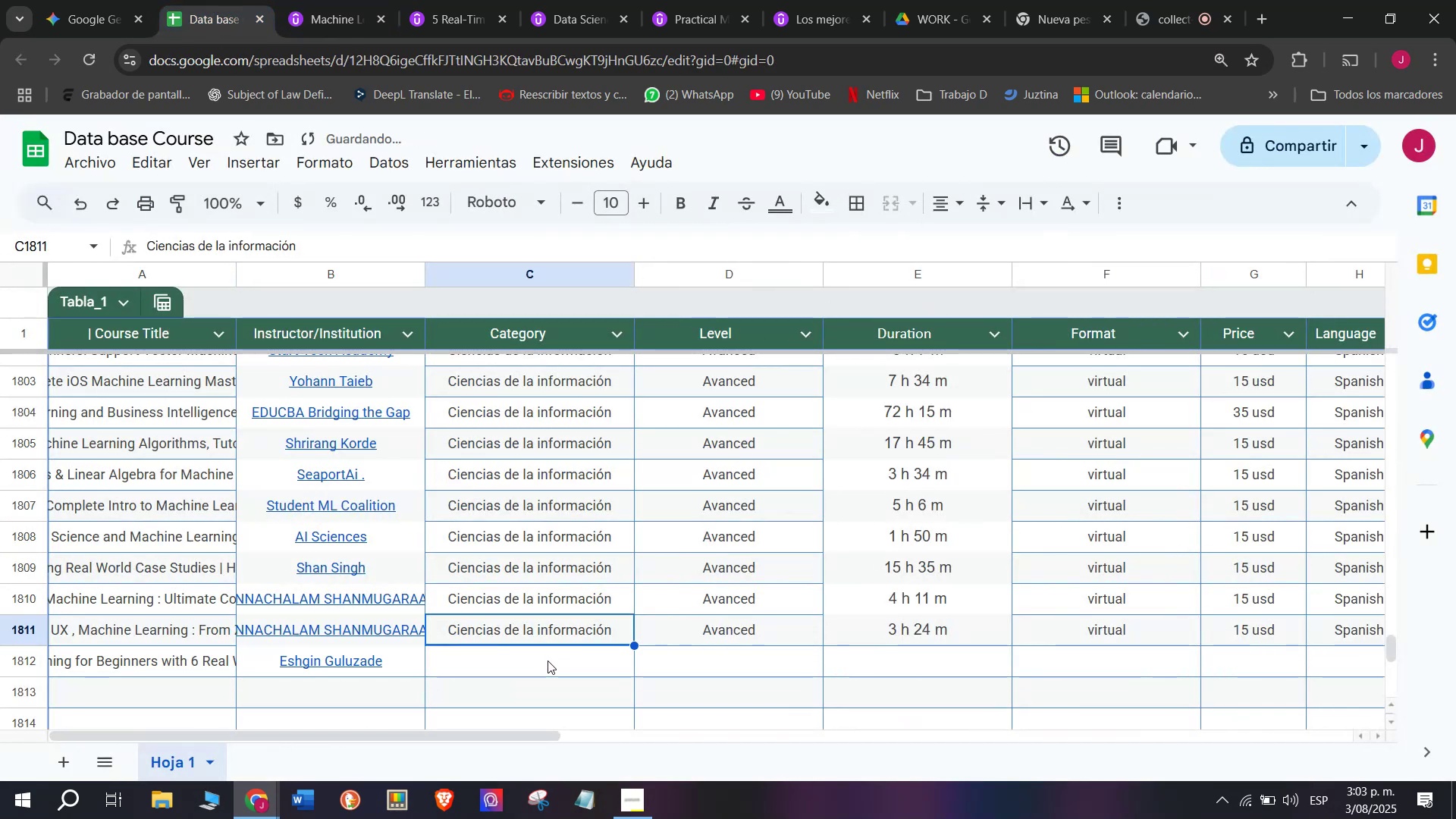 
key(Control+ControlLeft)
 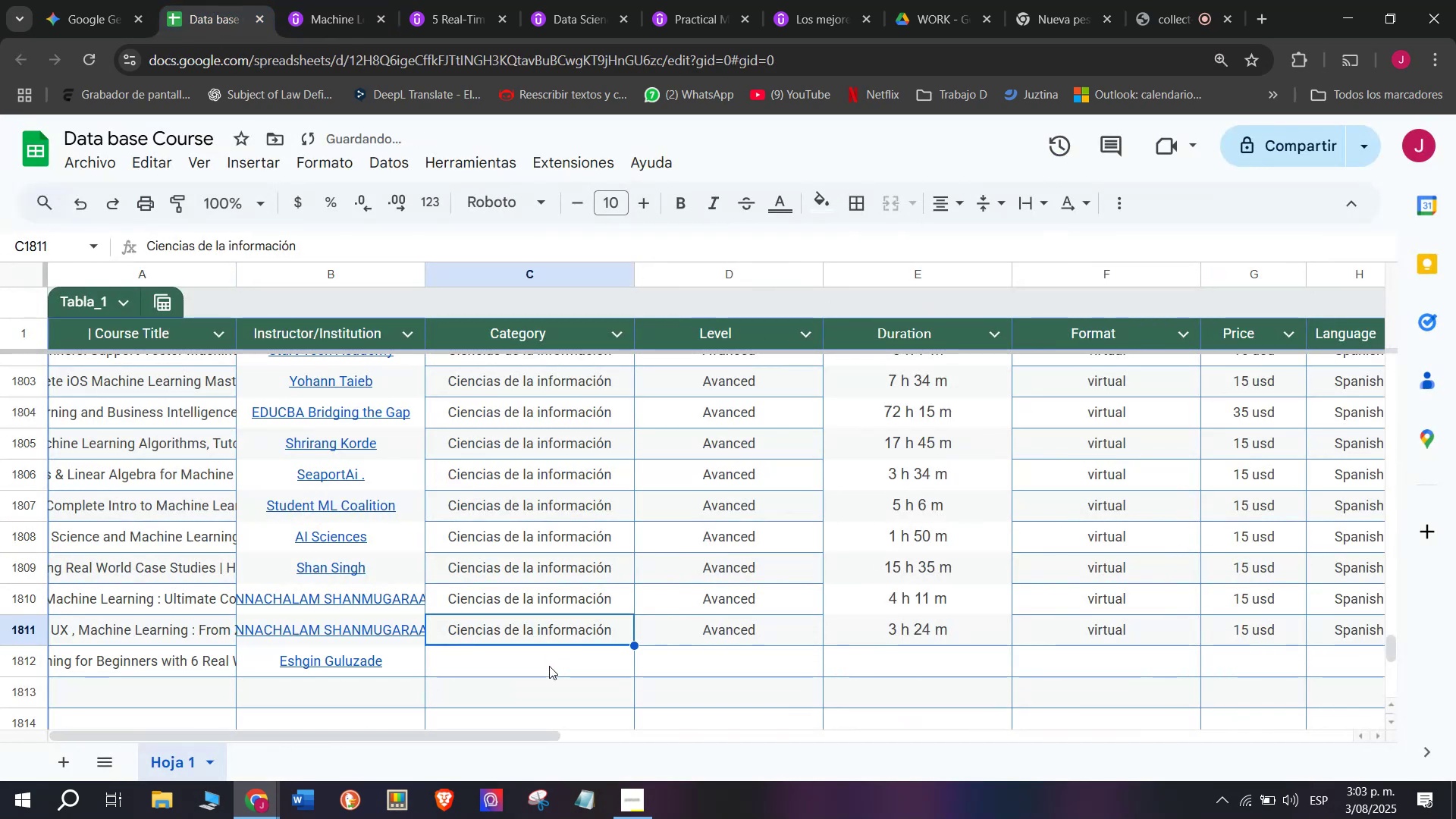 
key(Break)
 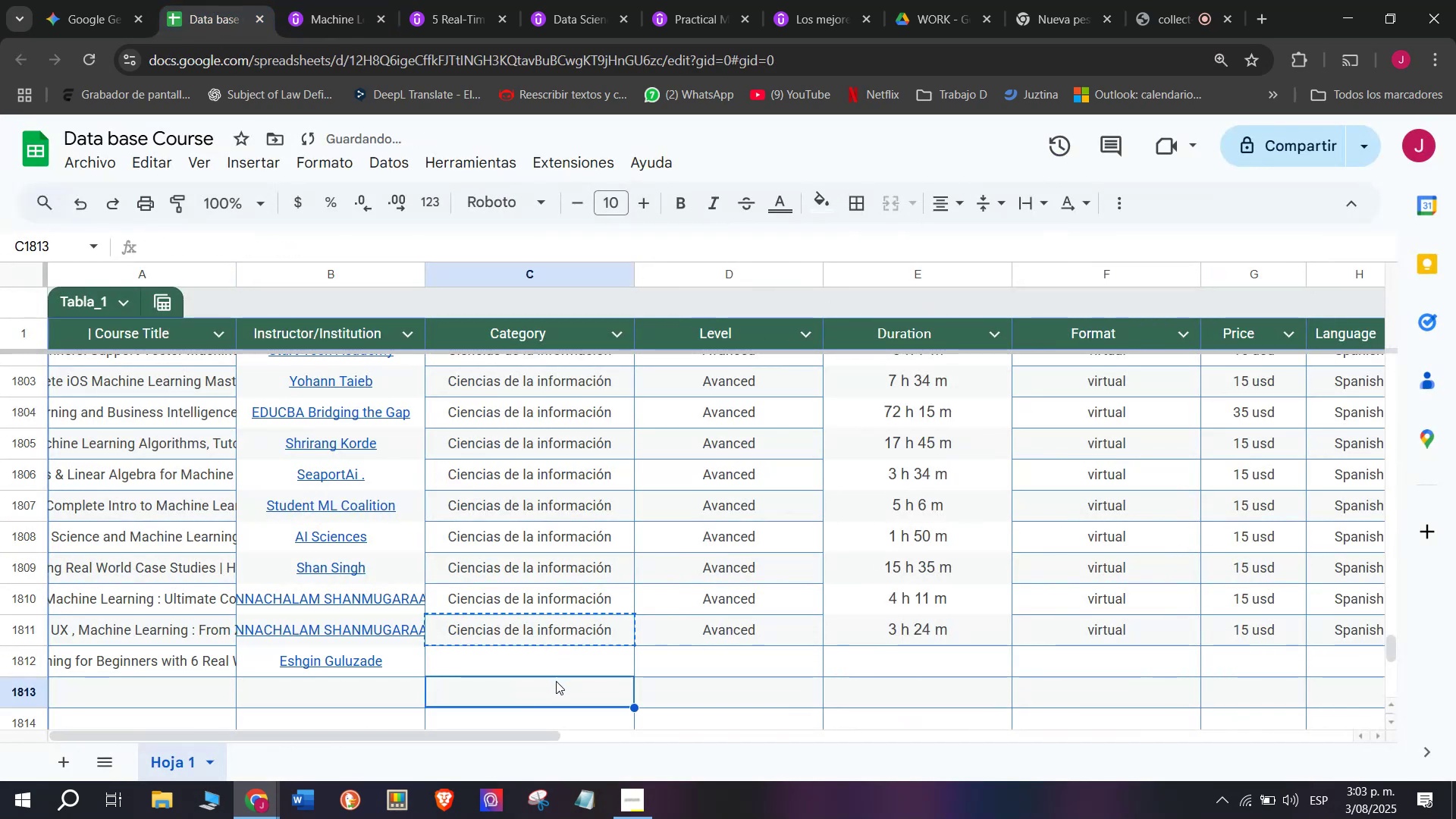 
key(Control+C)
 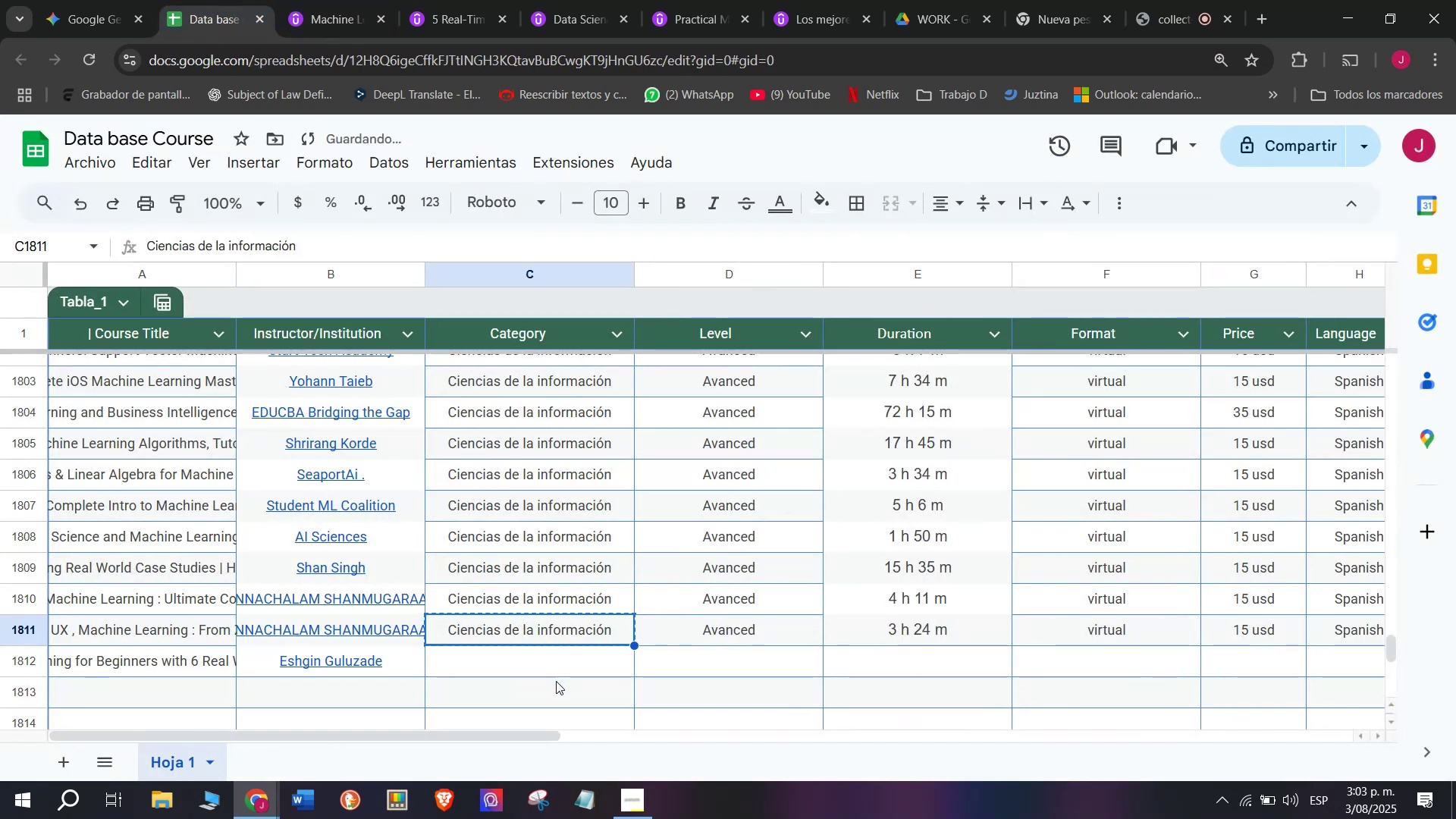 
left_click([556, 681])
 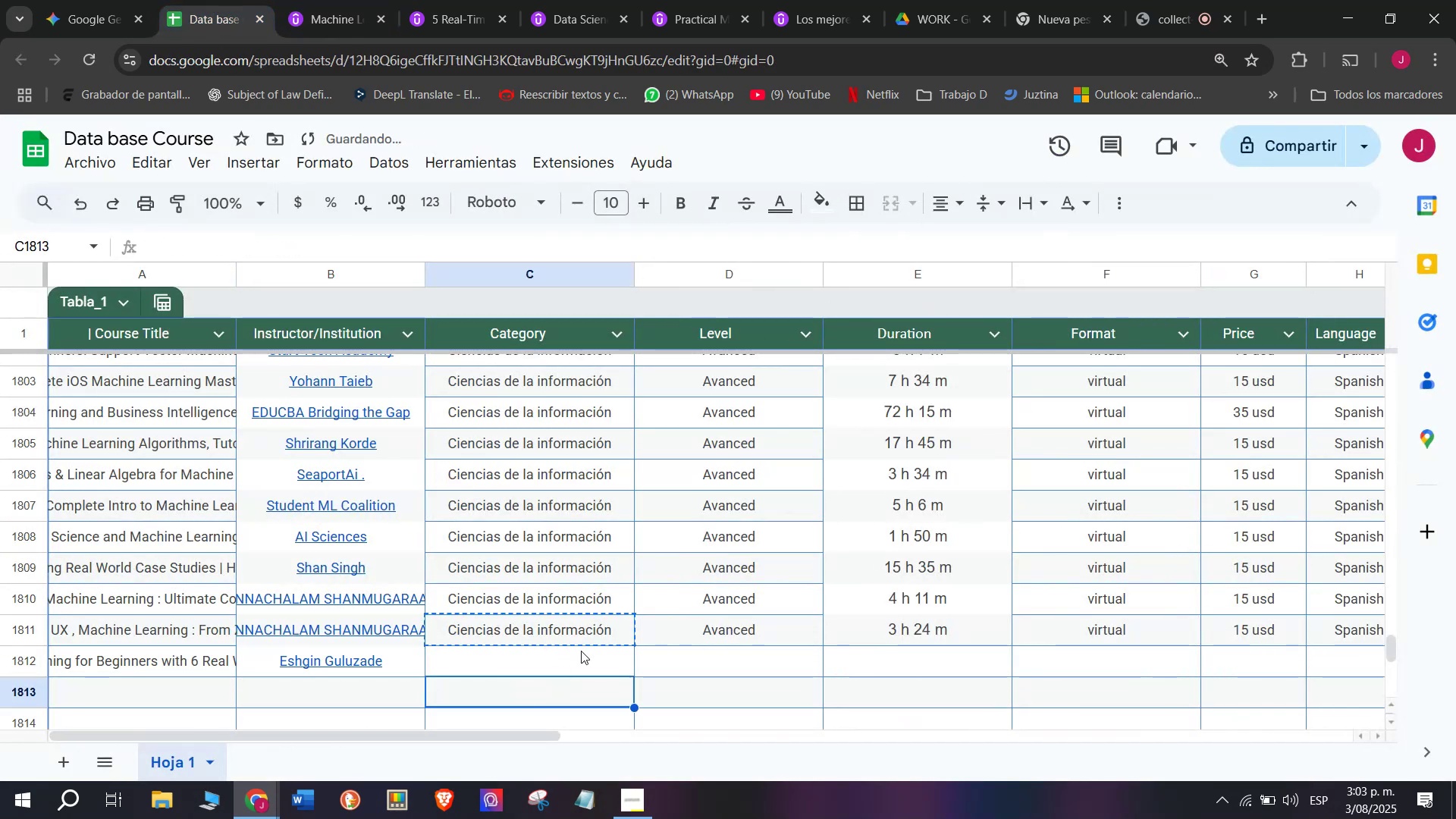 
left_click([581, 651])
 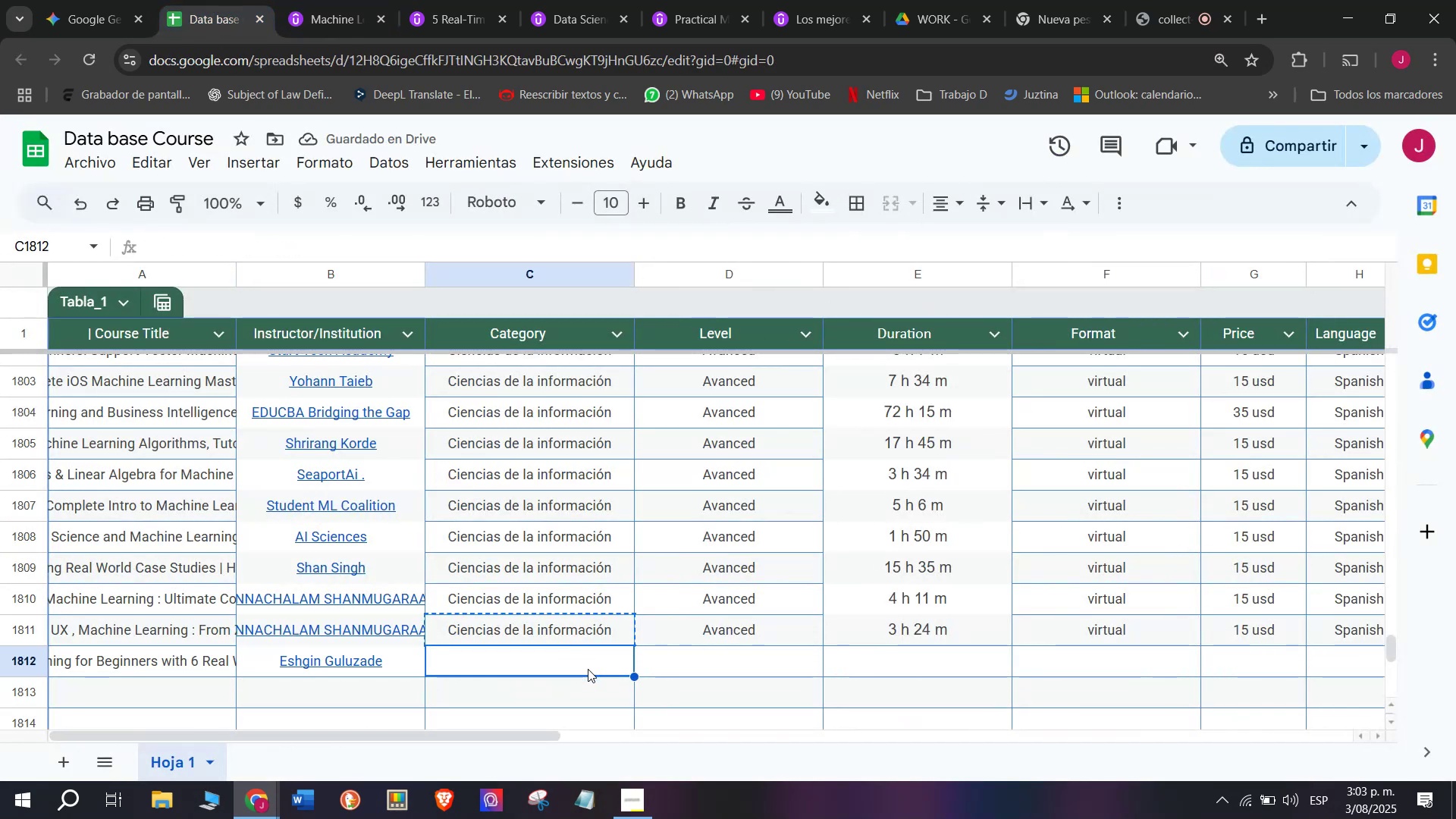 
key(Z)
 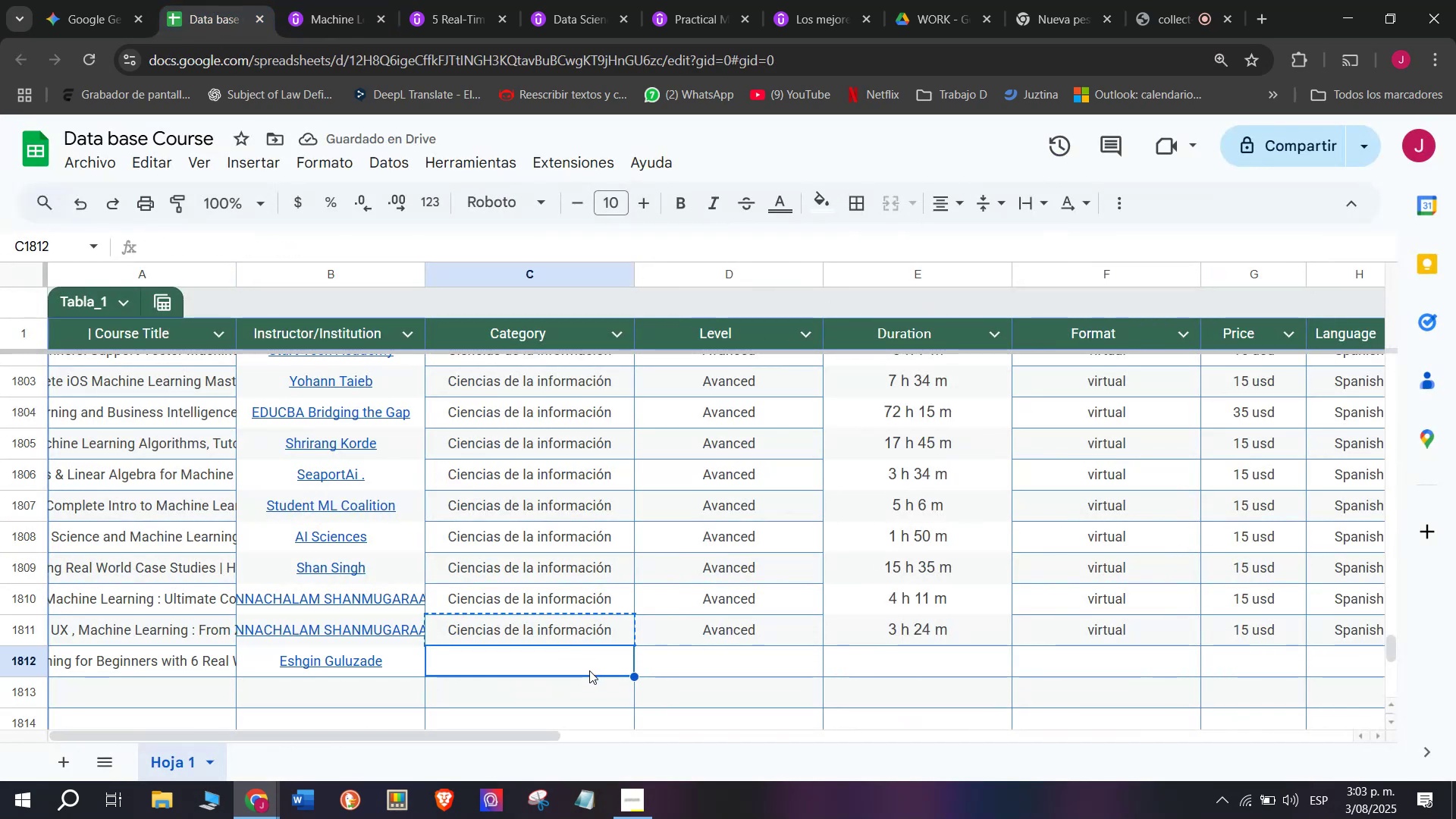 
key(Control+ControlLeft)
 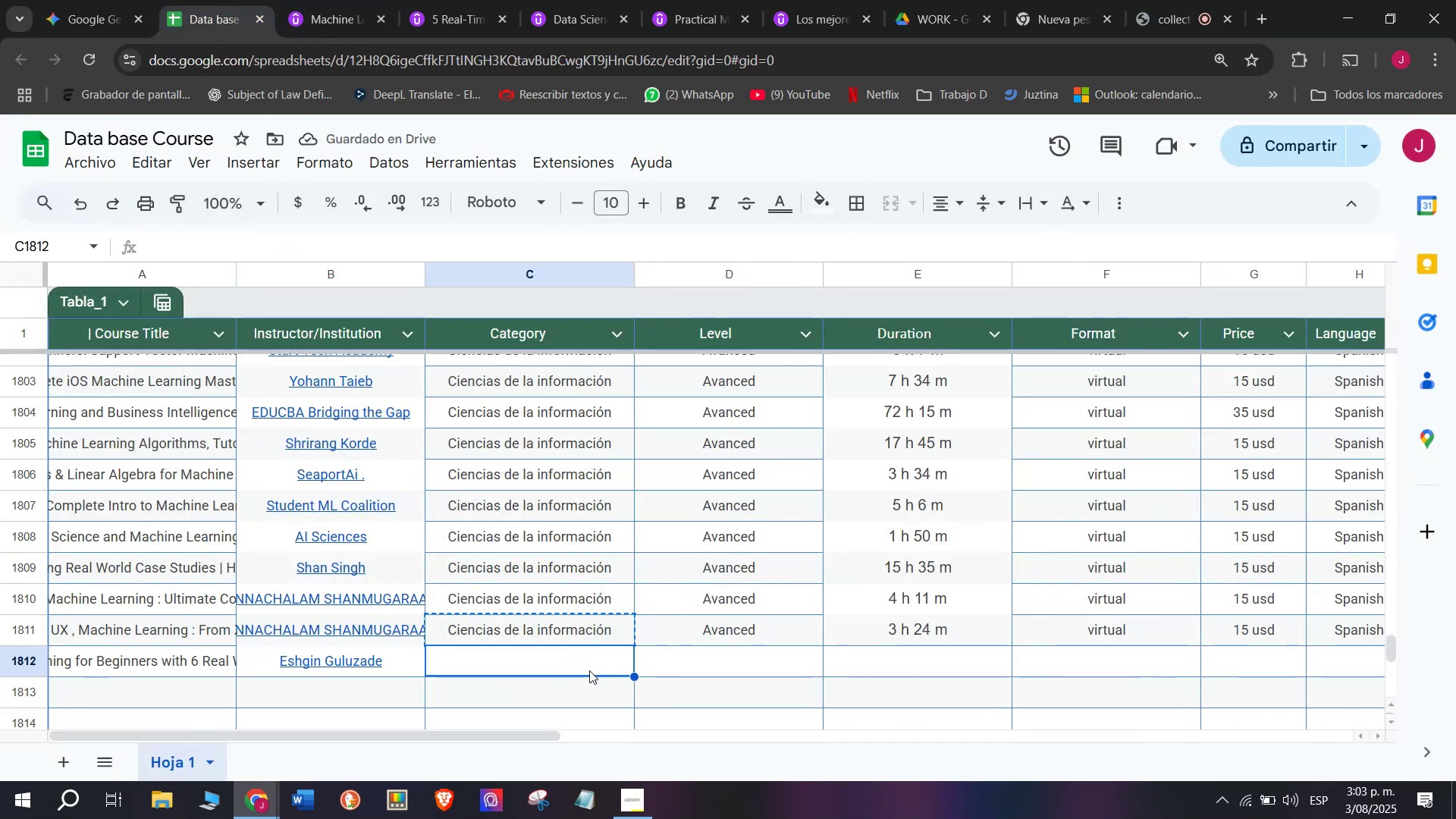 
key(Control+V)
 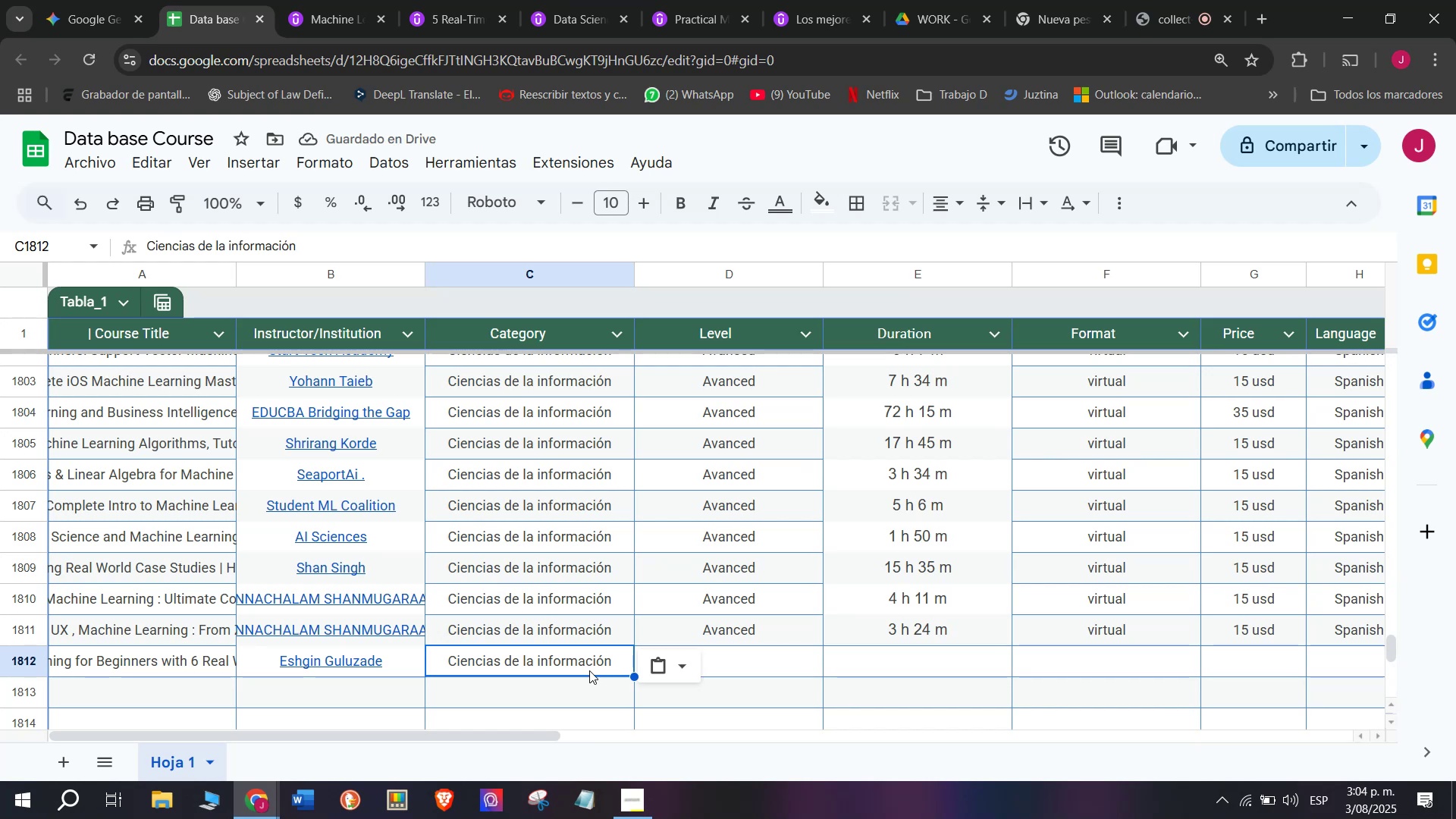 
wait(7.1)
 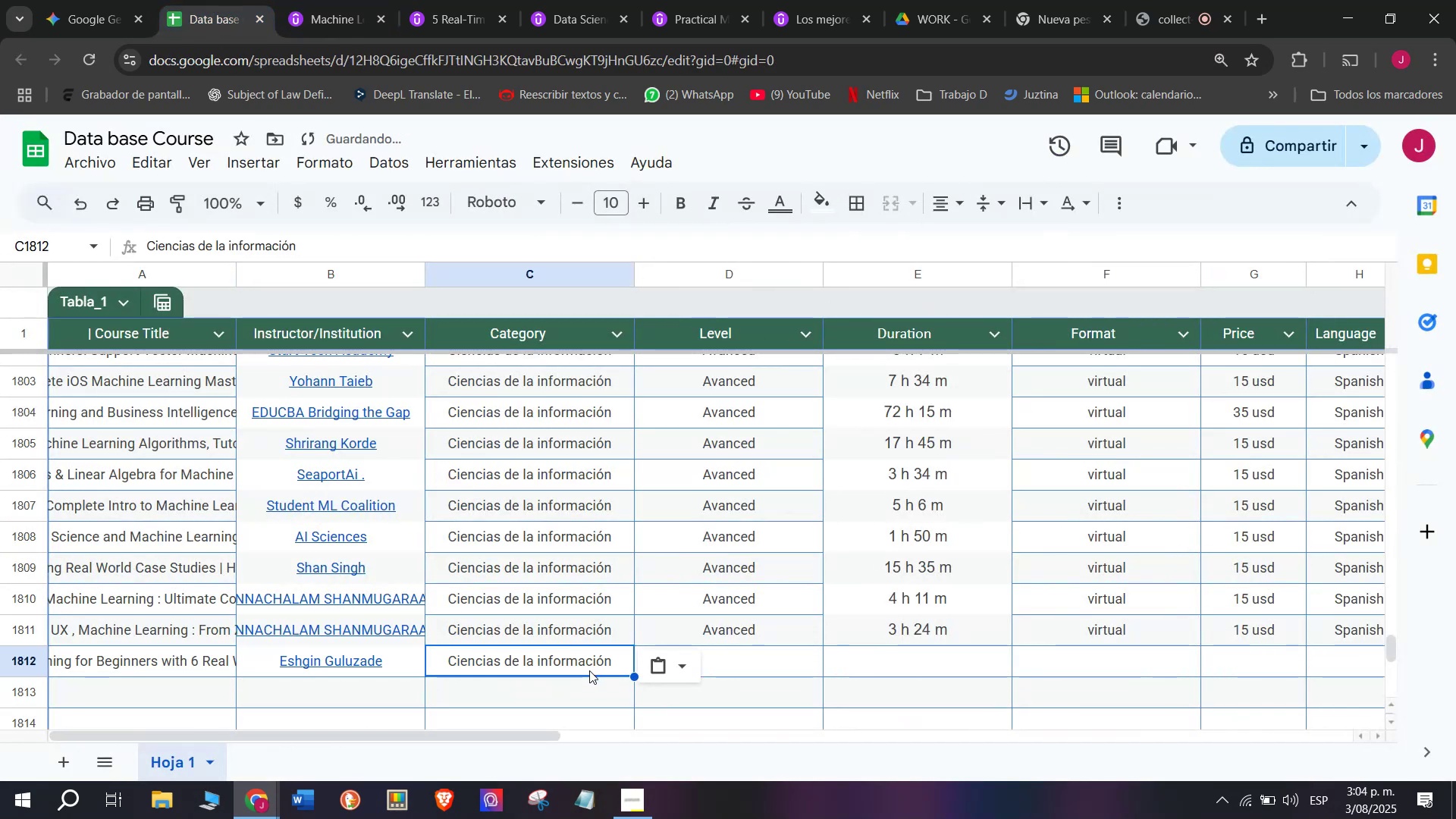 
left_click([775, 618])
 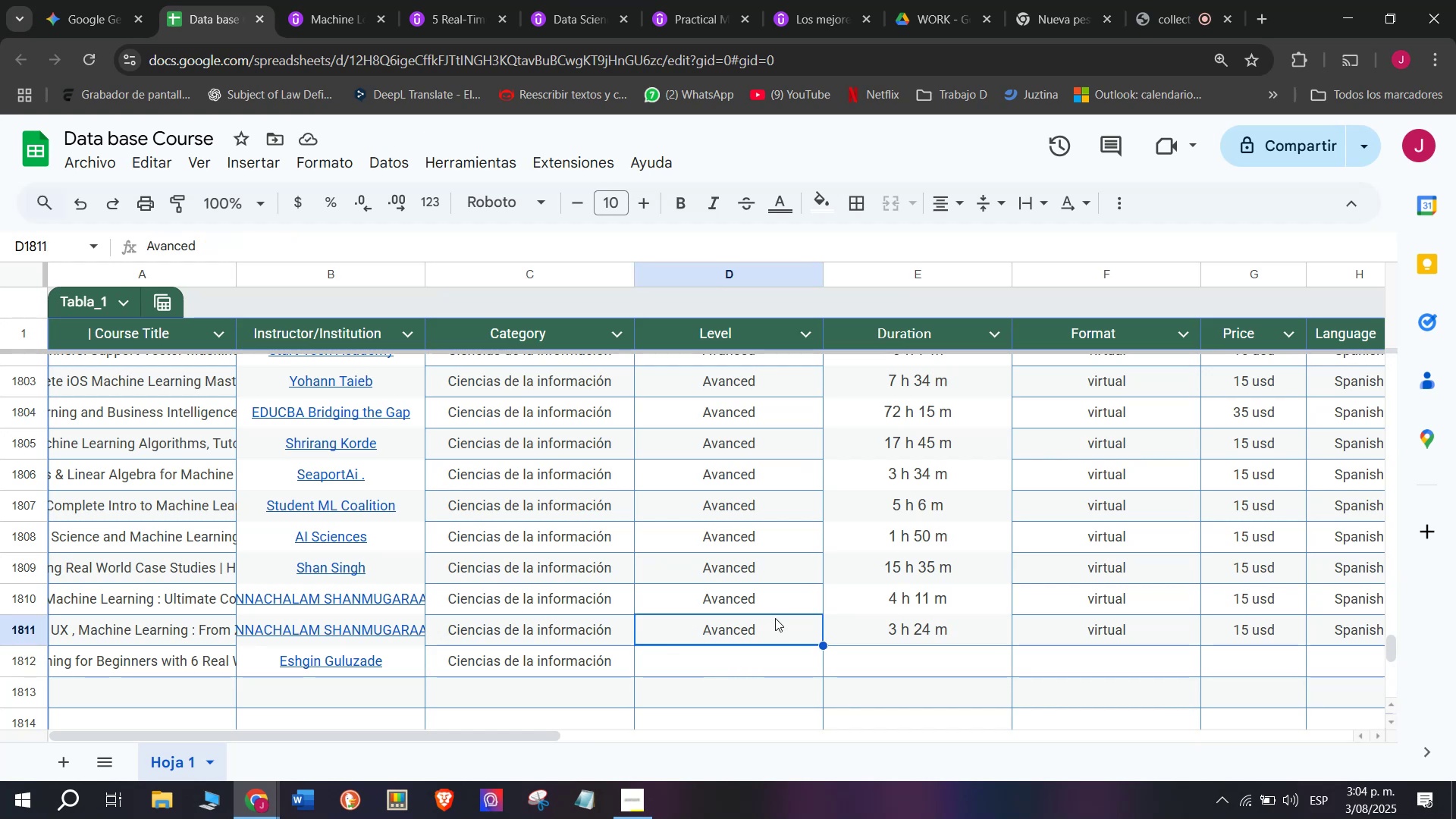 
key(Control+C)
 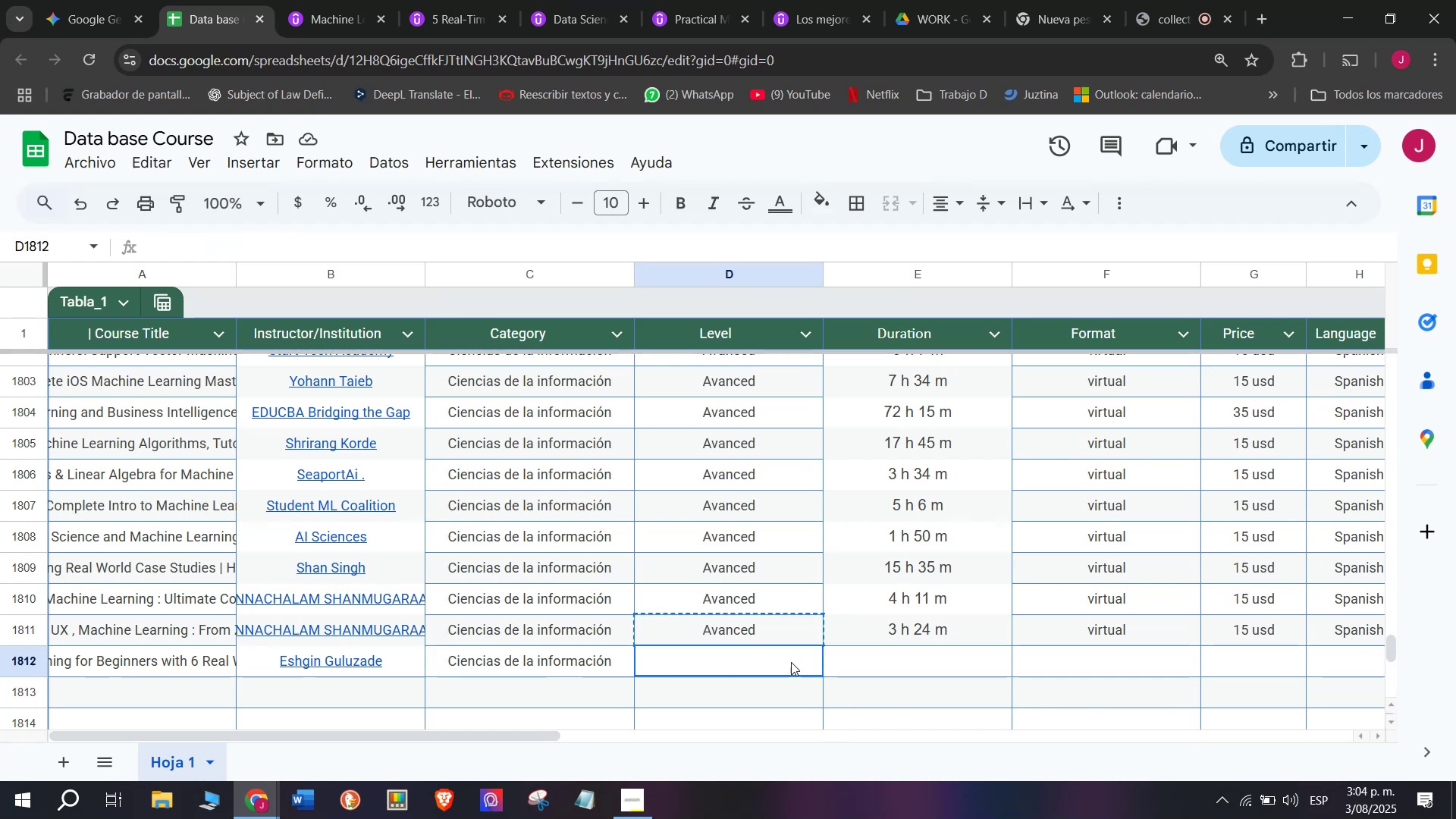 
key(Break)
 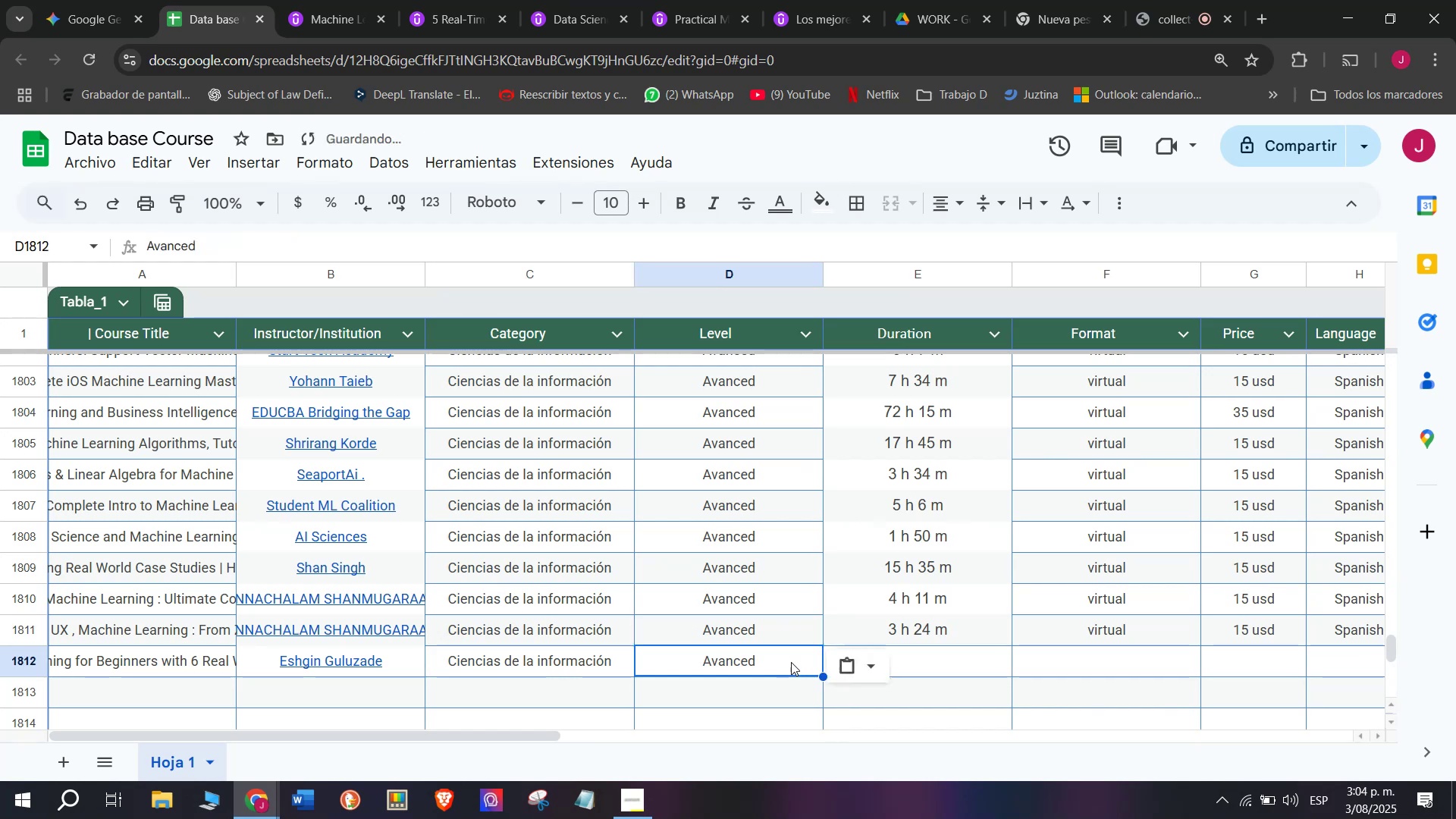 
key(Control+ControlLeft)
 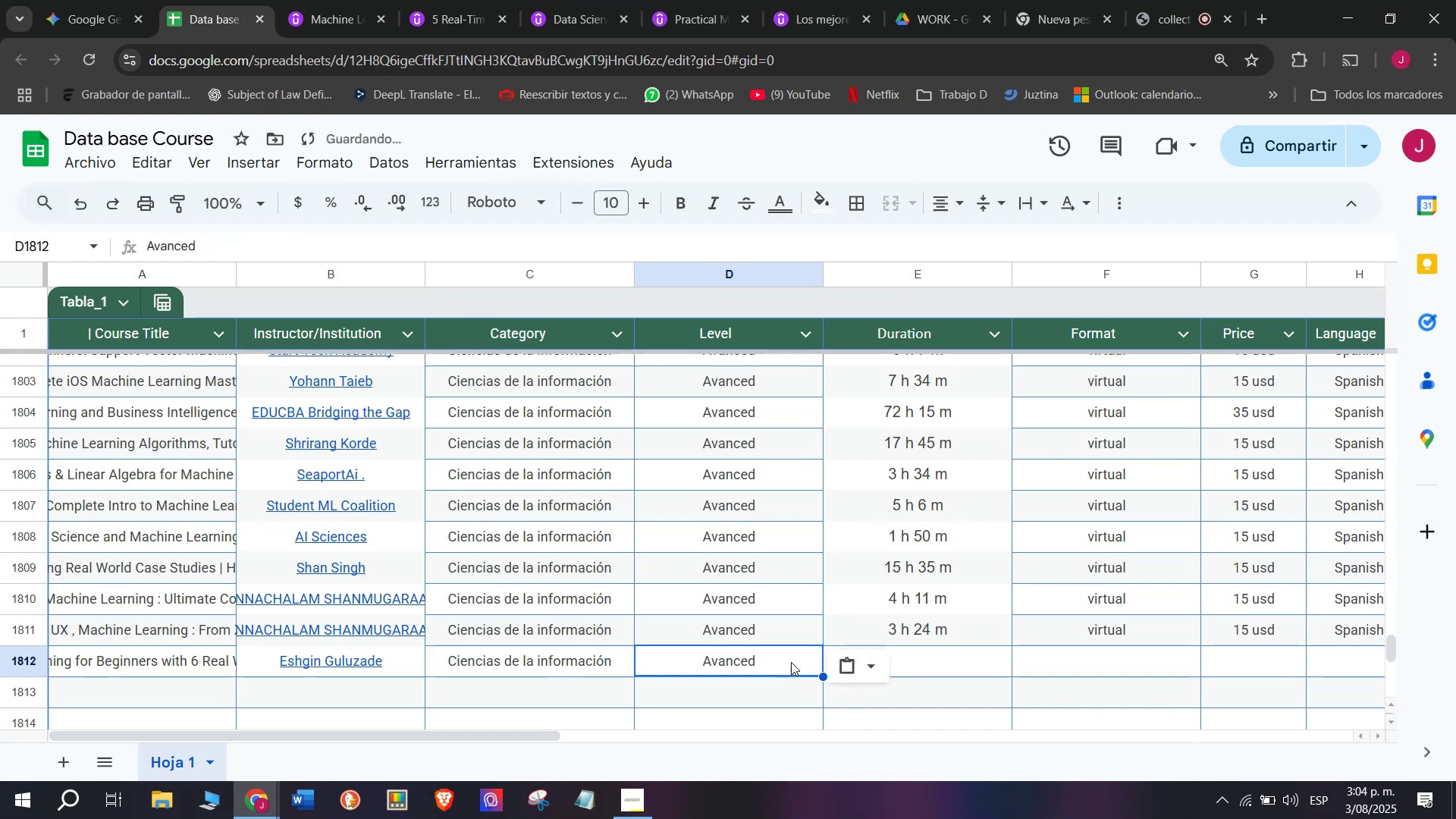 
double_click([791, 662])
 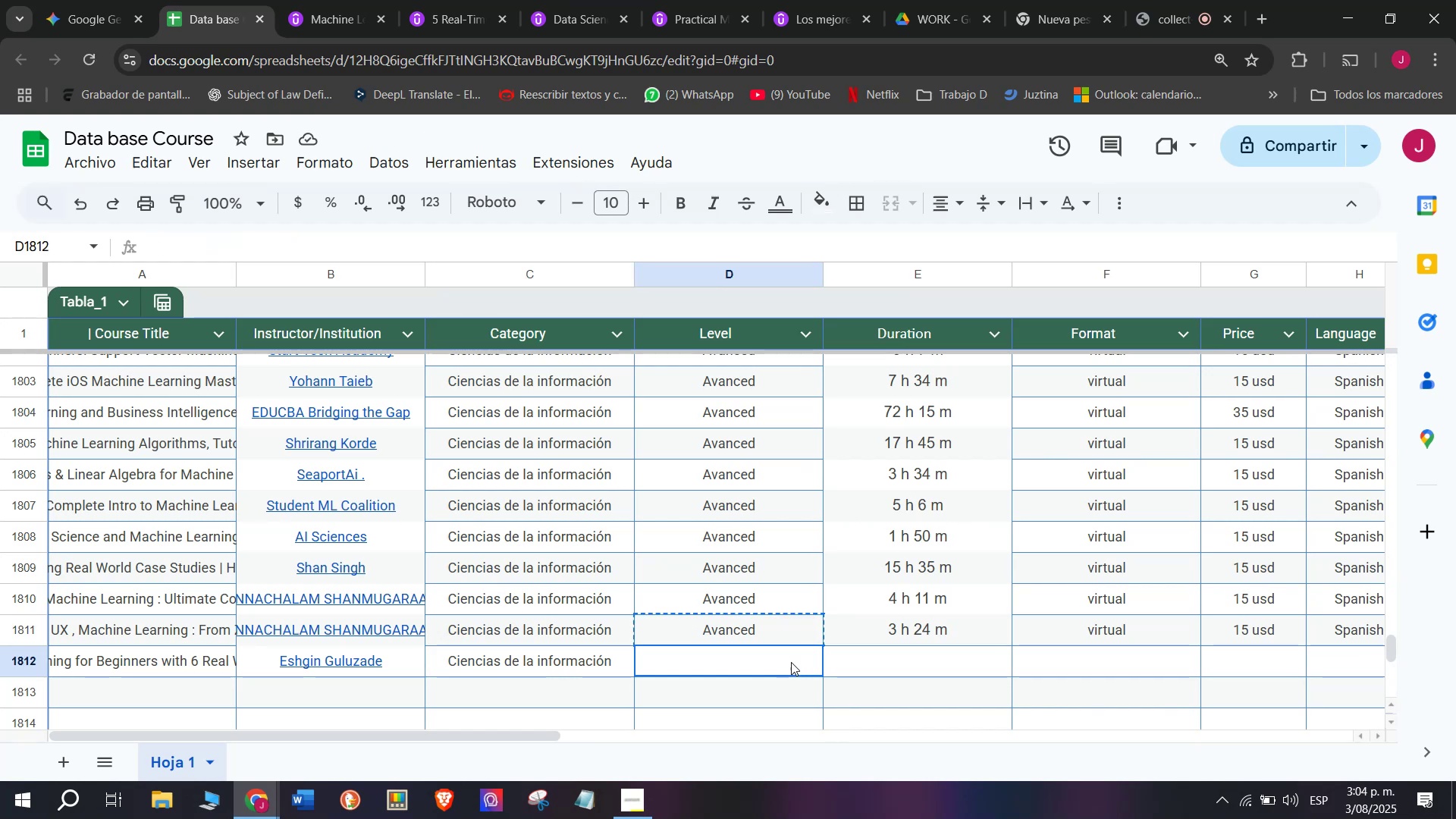 
key(Control+ControlLeft)
 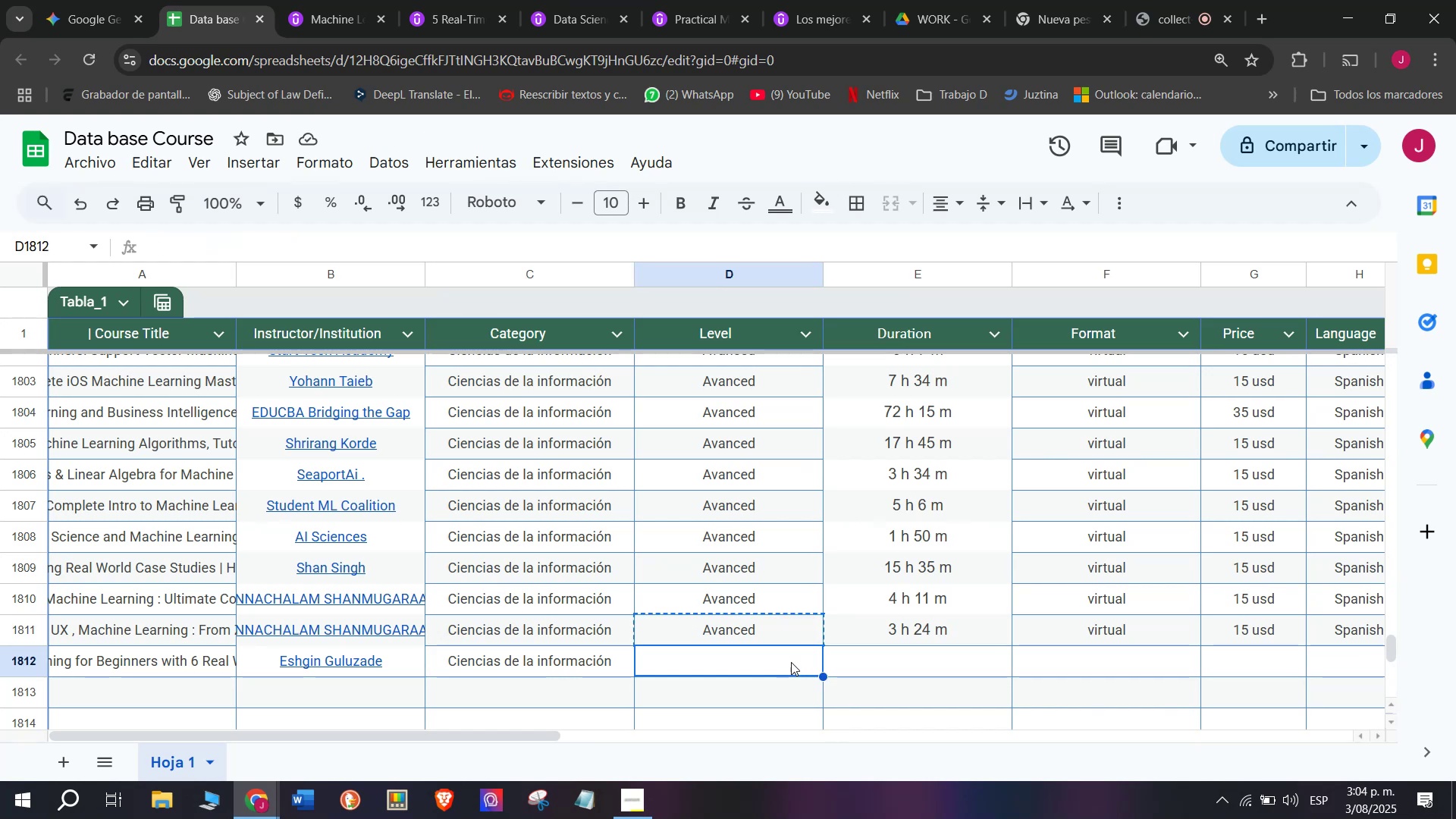 
key(Z)
 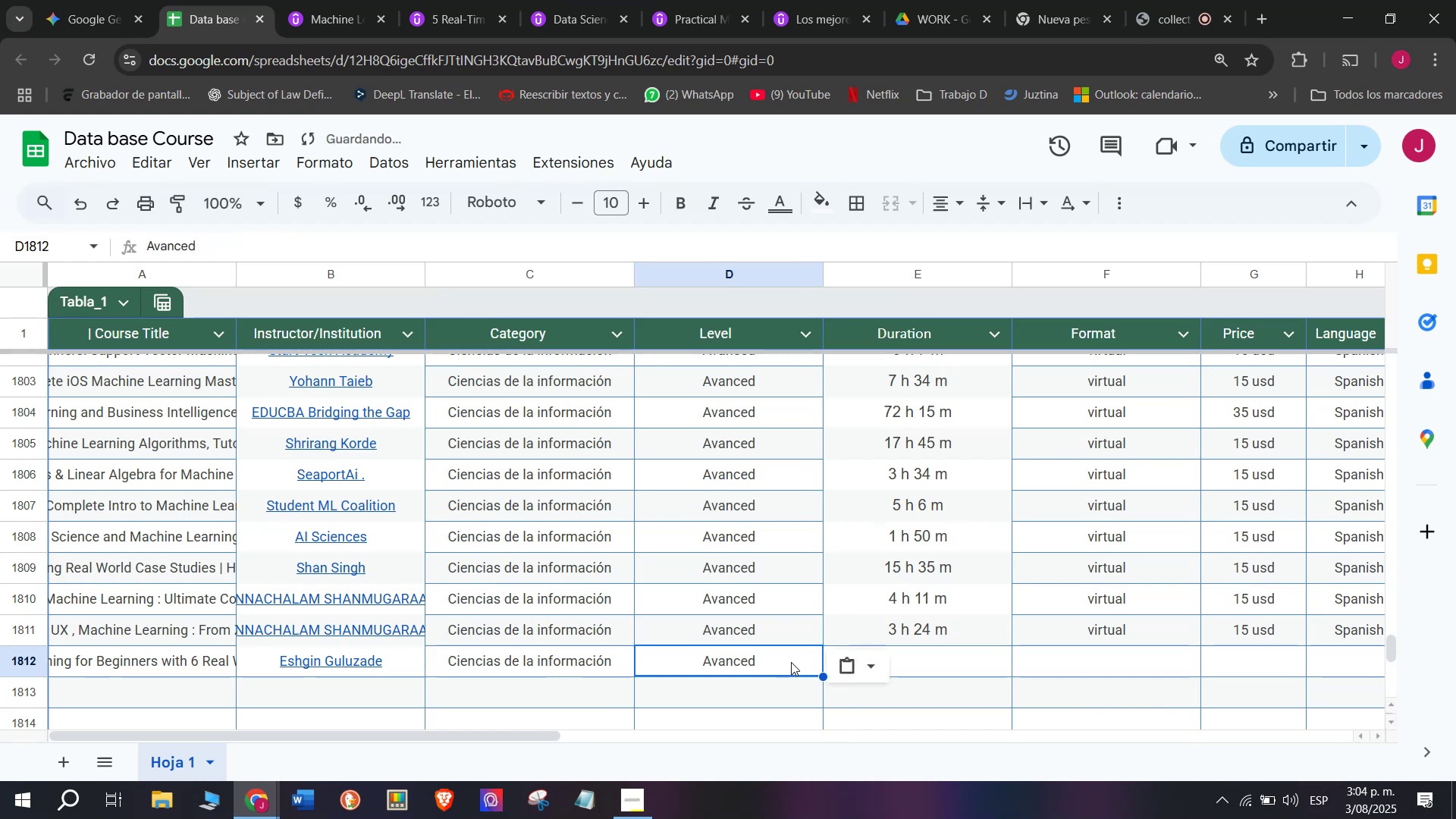 
key(Control+V)
 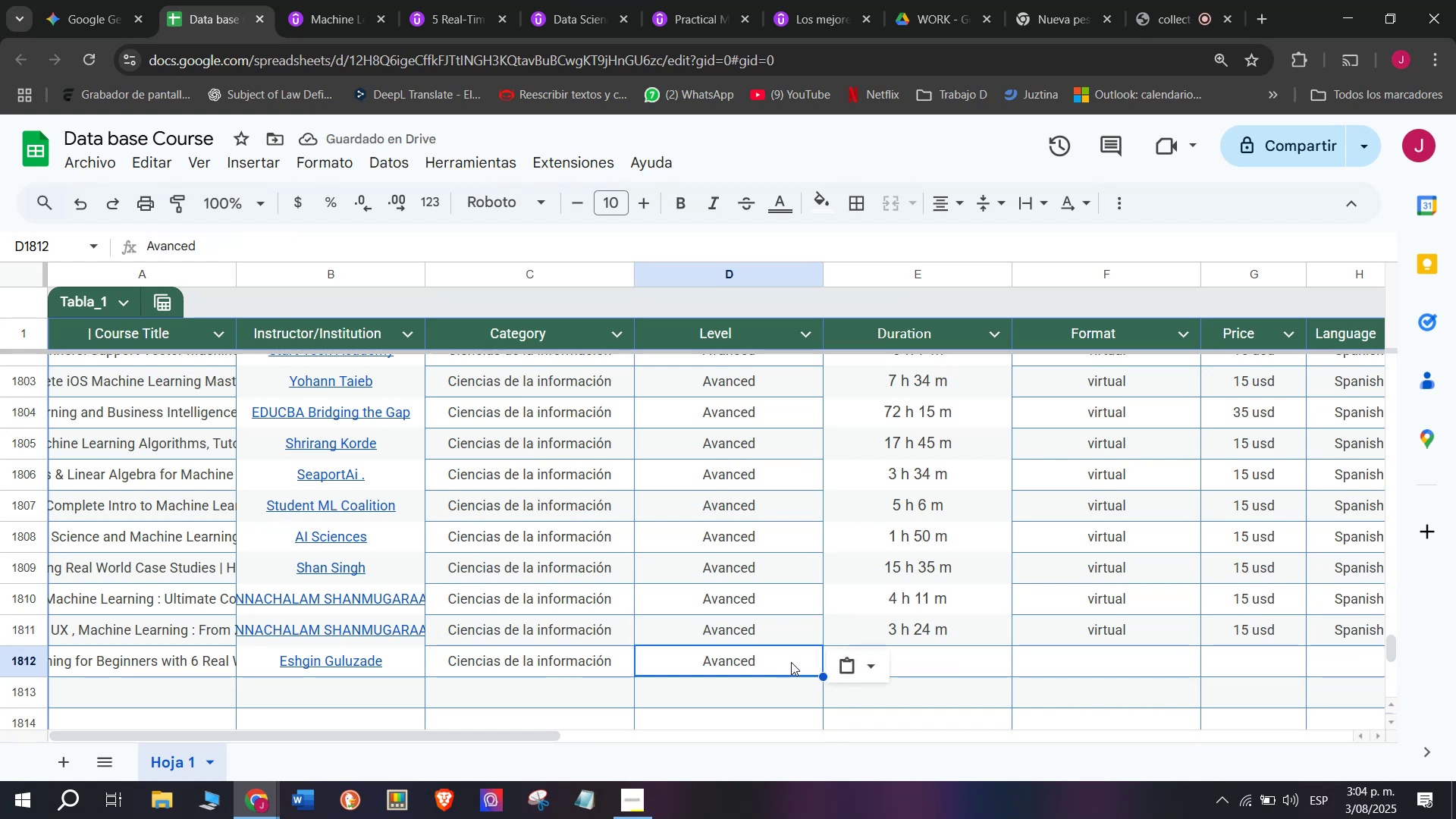 
wait(6.07)
 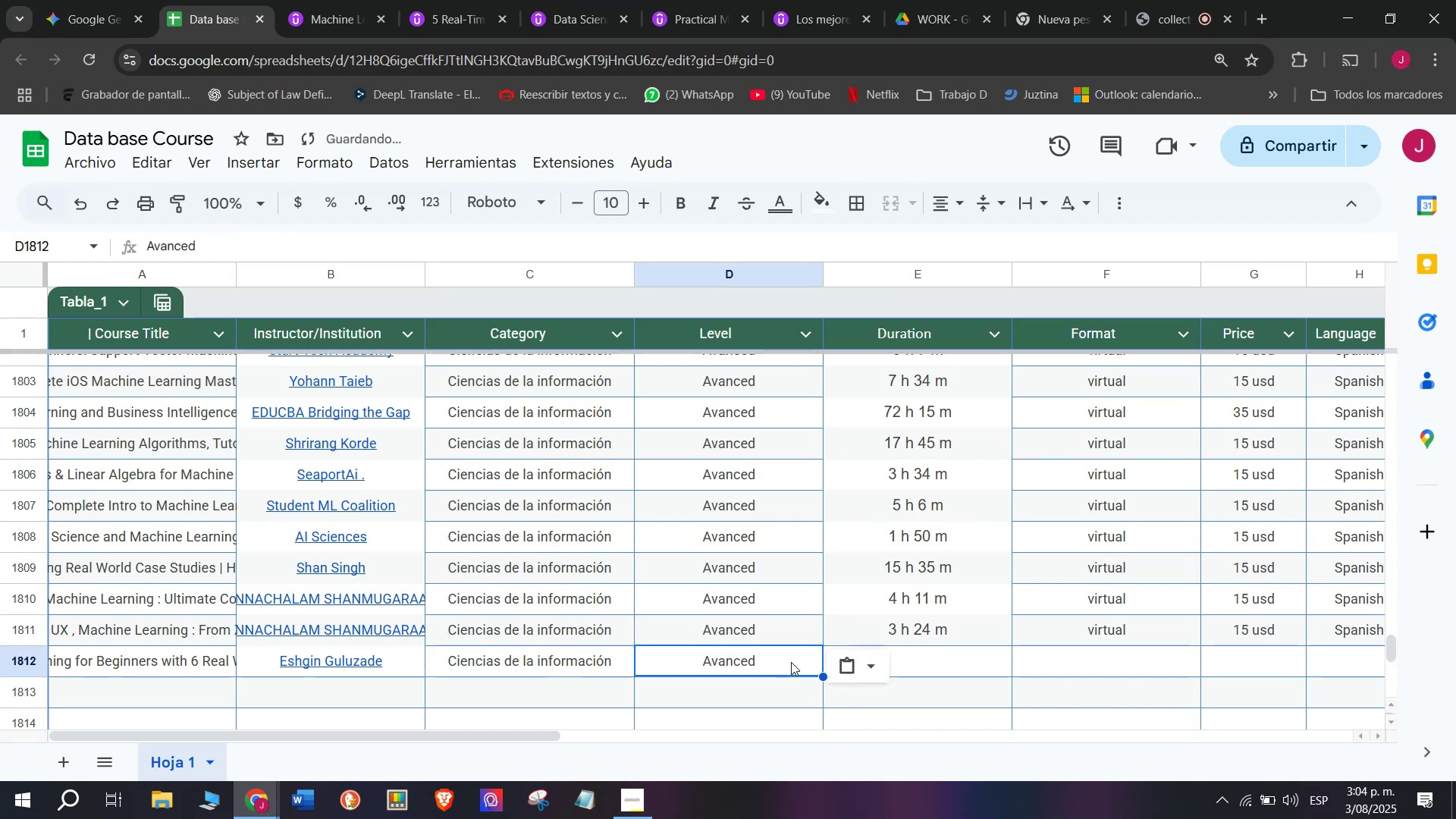 
key(Control+ControlLeft)
 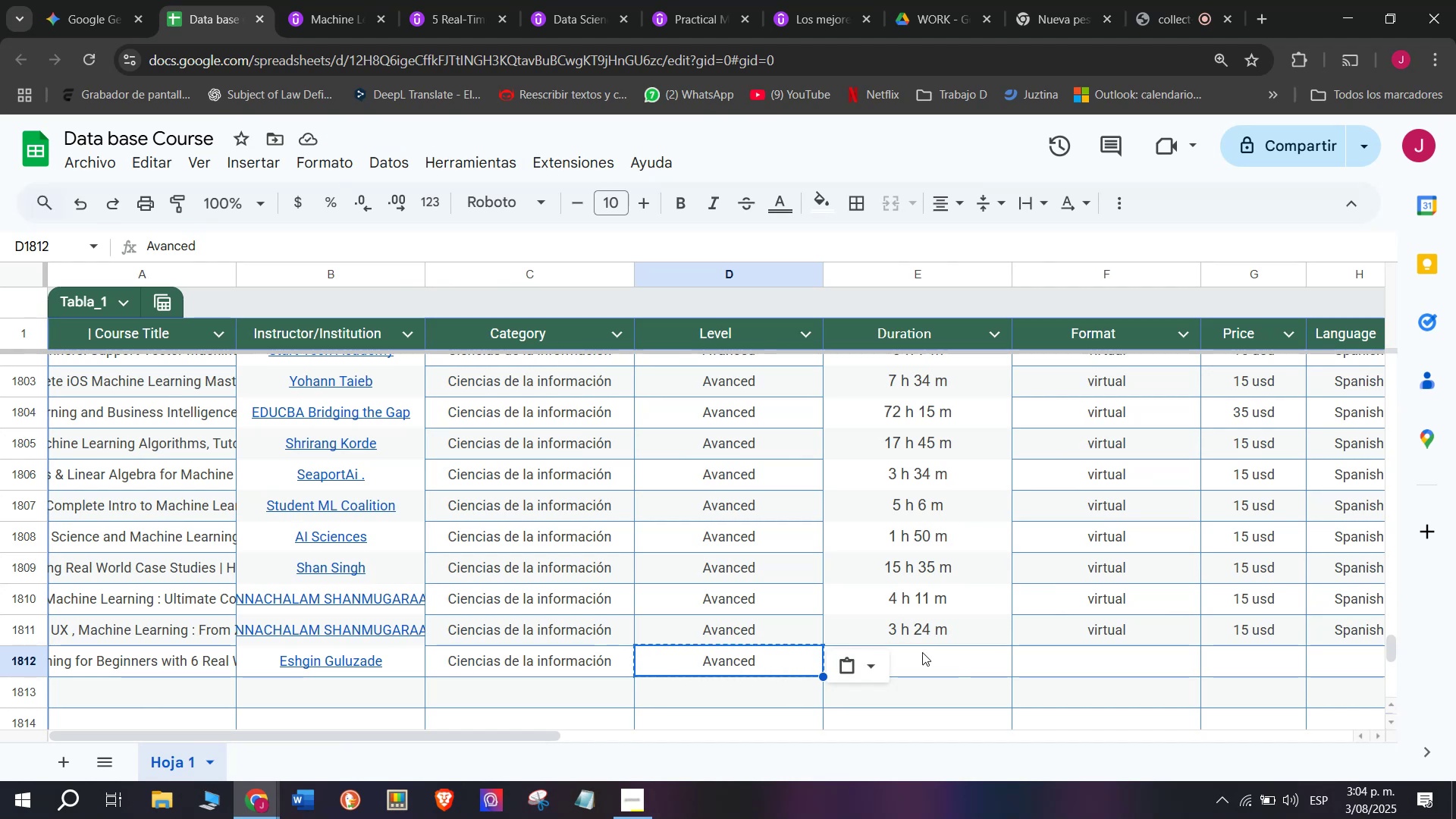 
key(Break)
 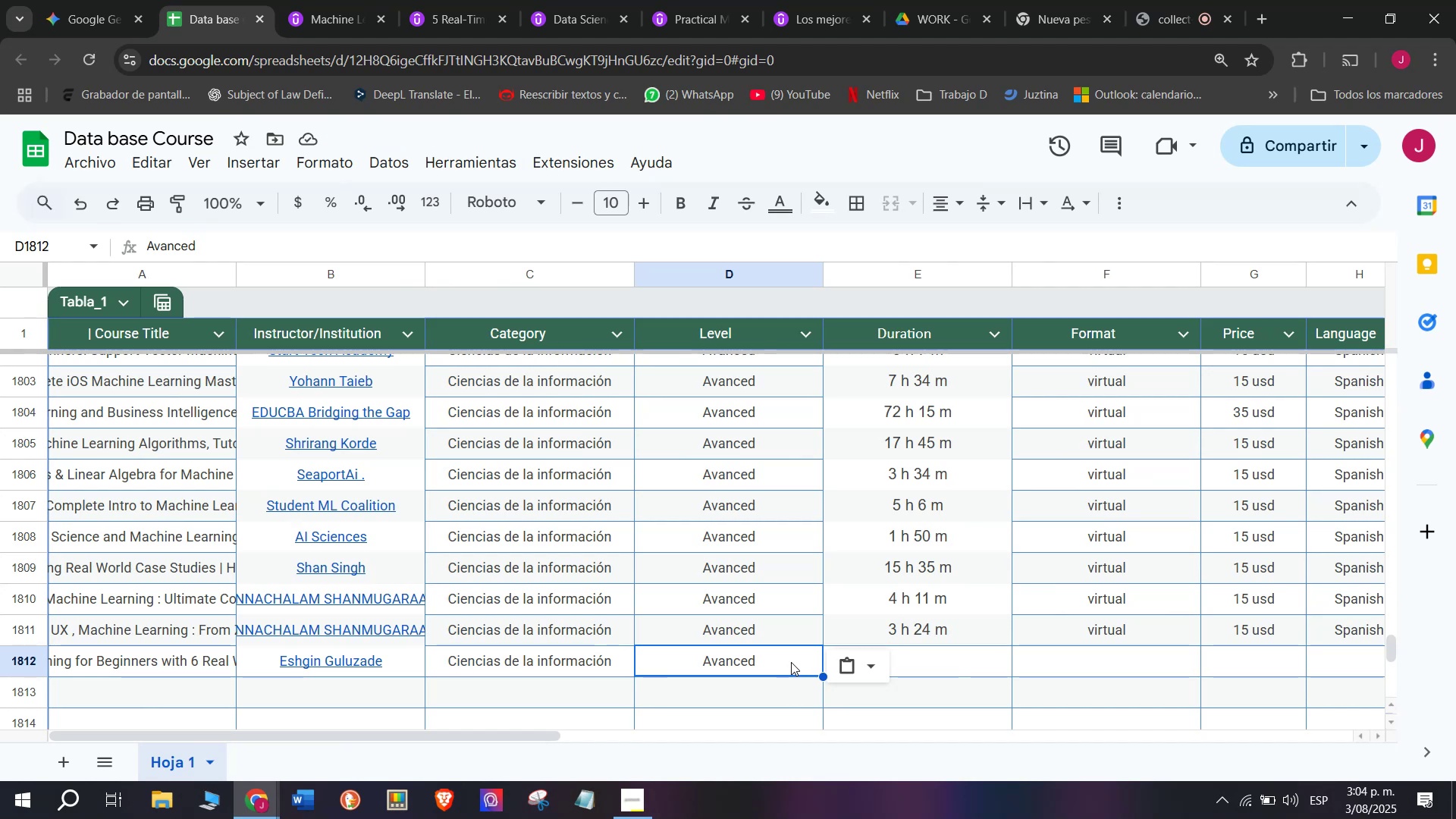 
key(Control+C)
 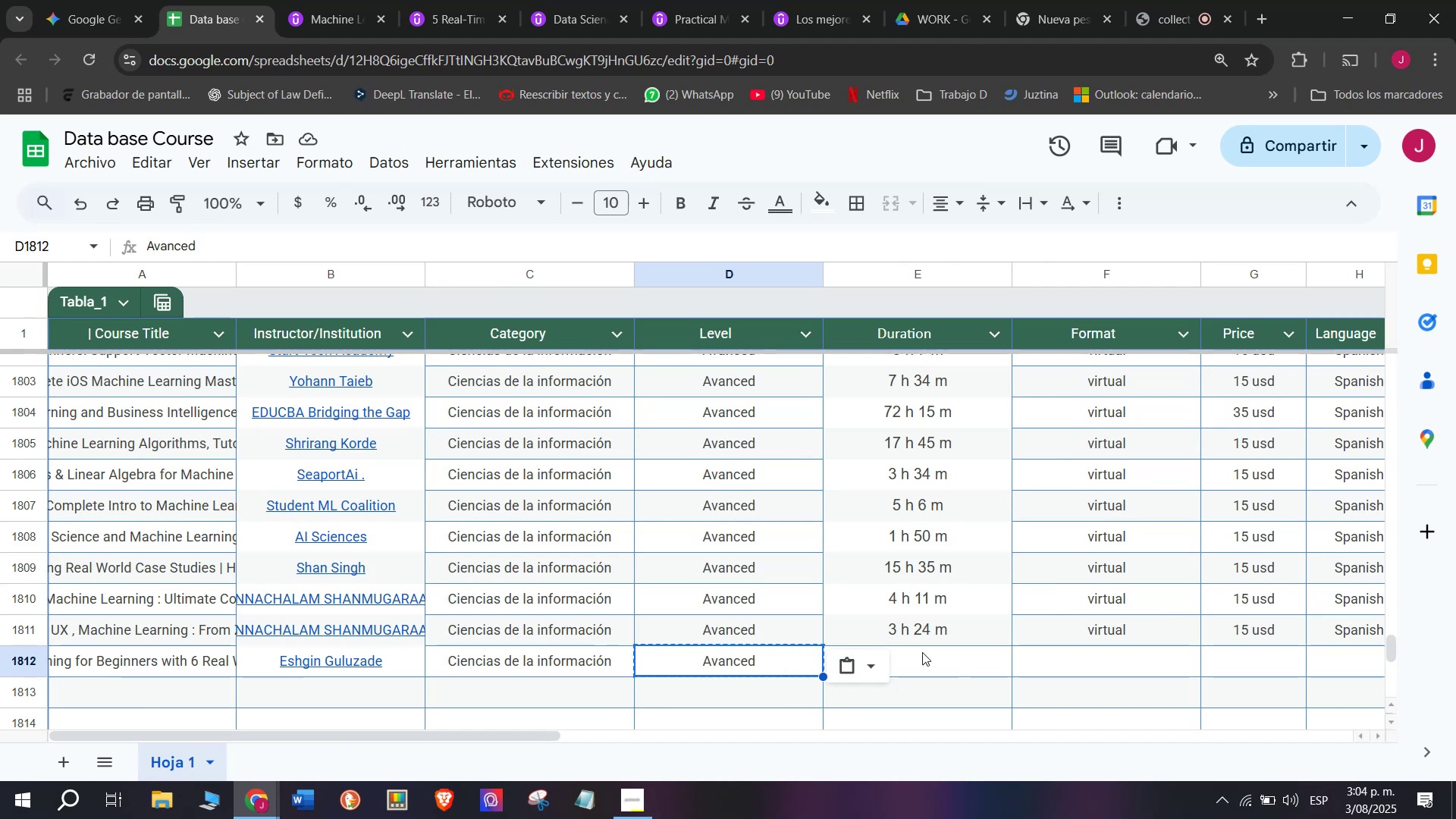 
left_click([926, 654])
 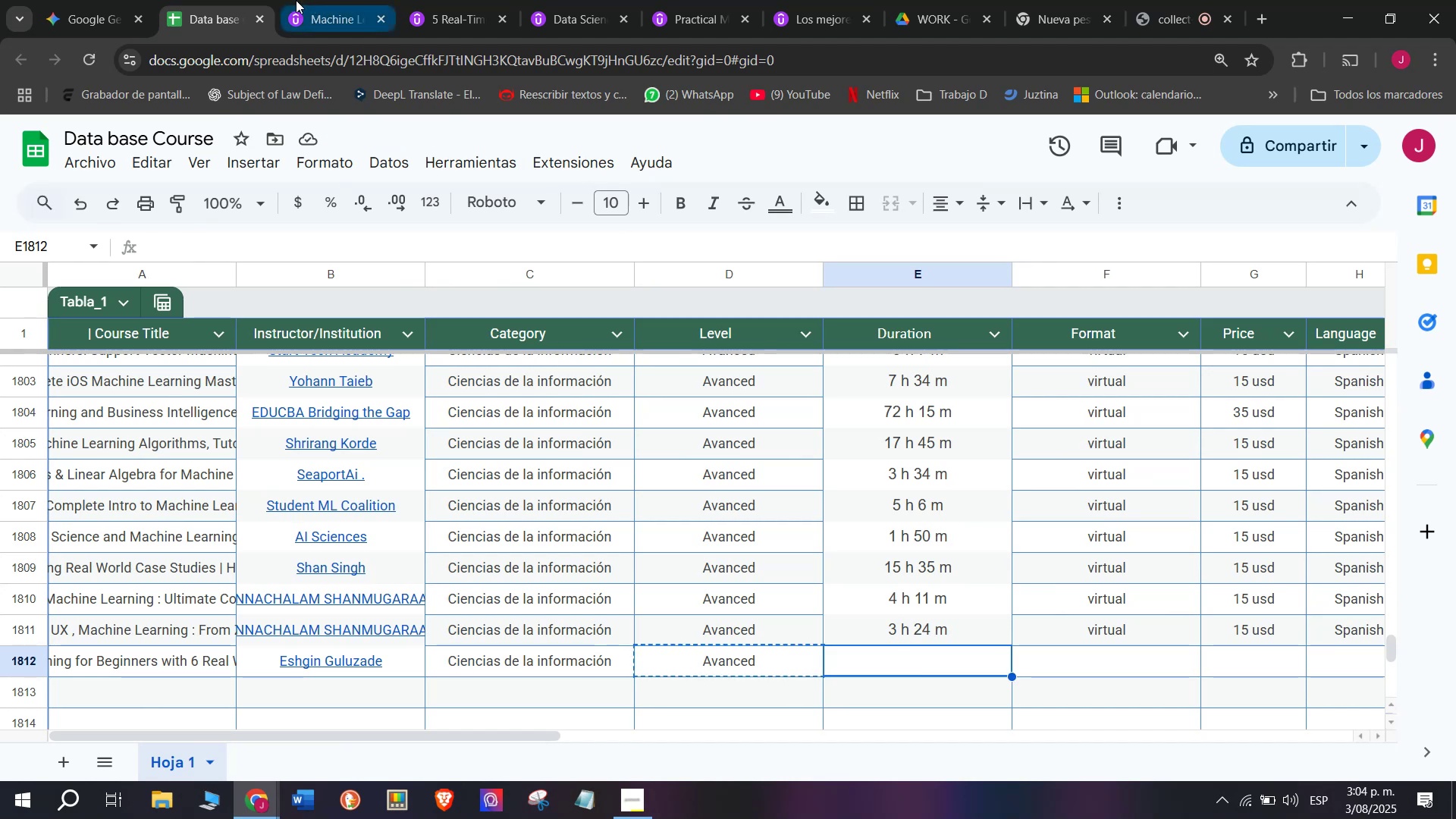 
left_click([296, 0])
 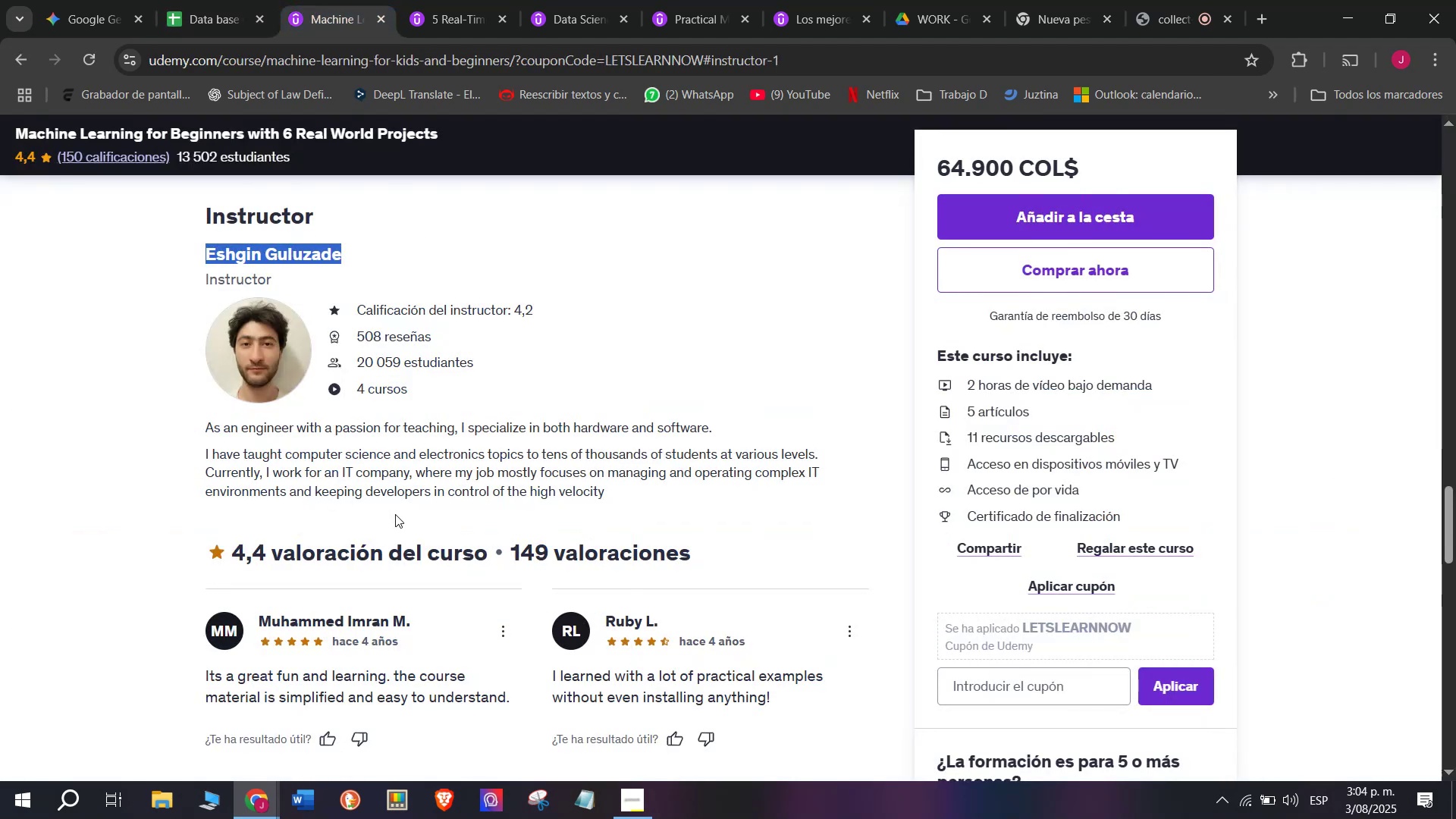 
wait(6.61)
 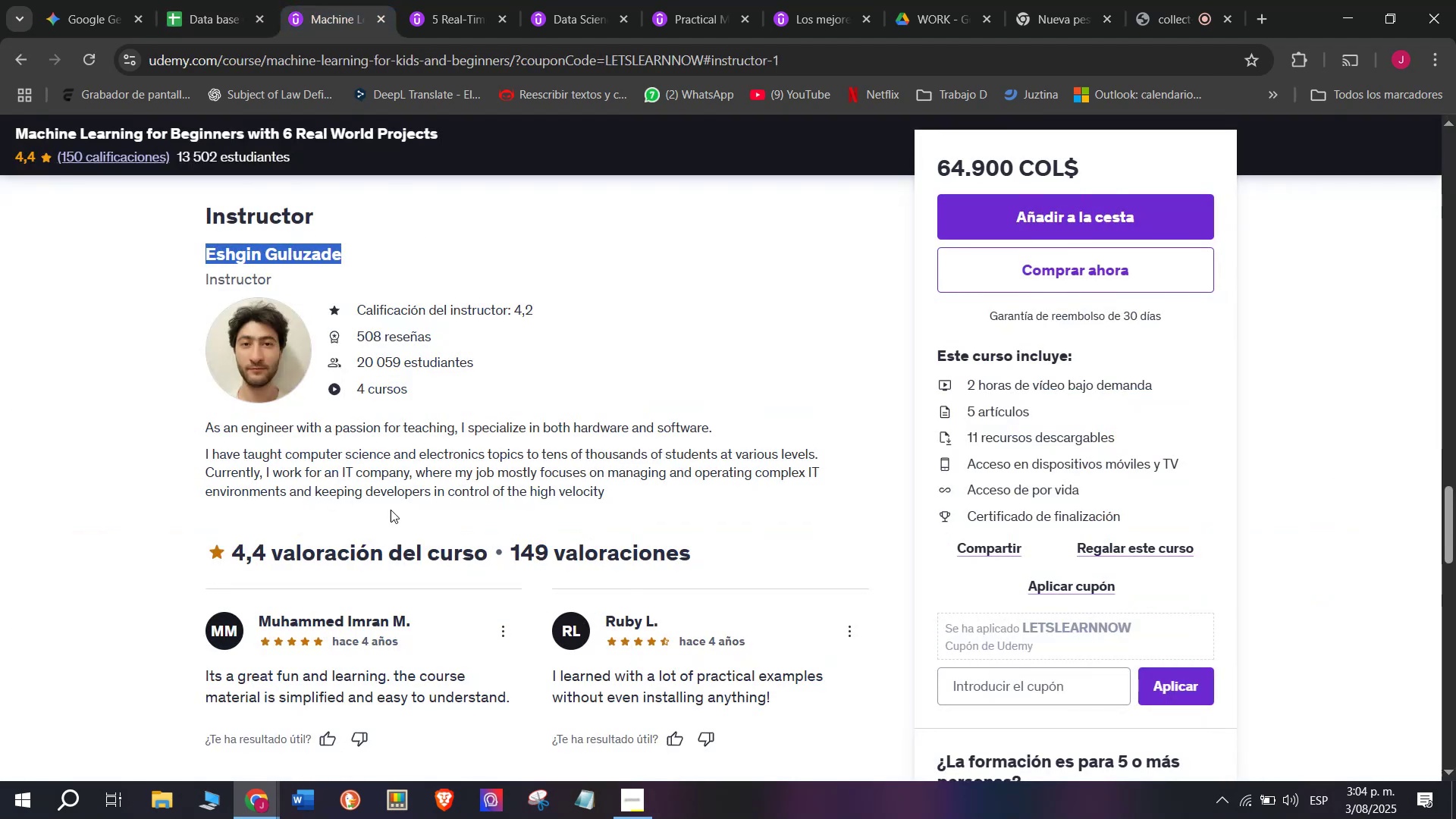 
left_click([202, 0])
 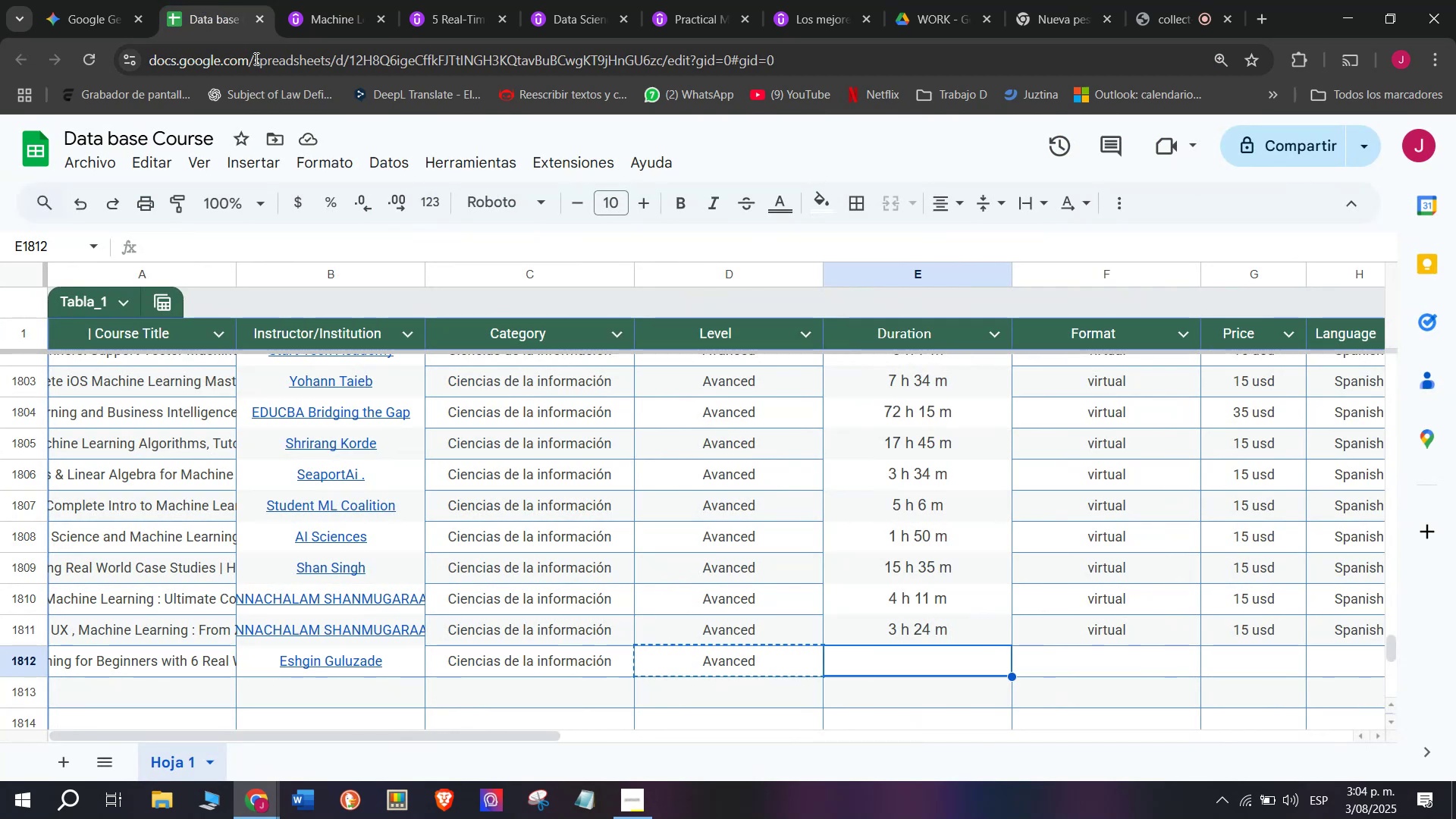 
left_click([356, 0])
 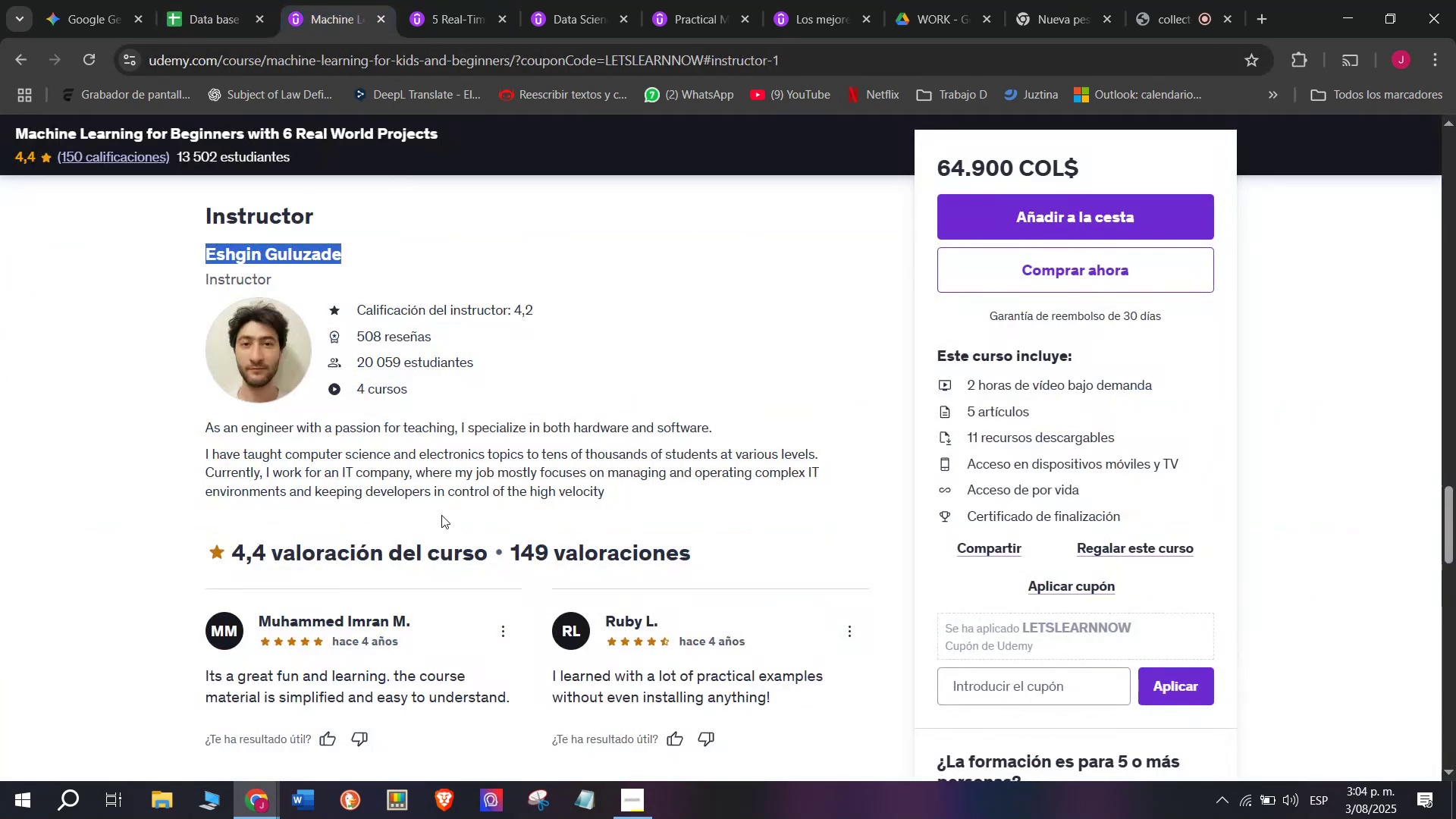 
scroll: coordinate [399, 624], scroll_direction: up, amount: 9.0
 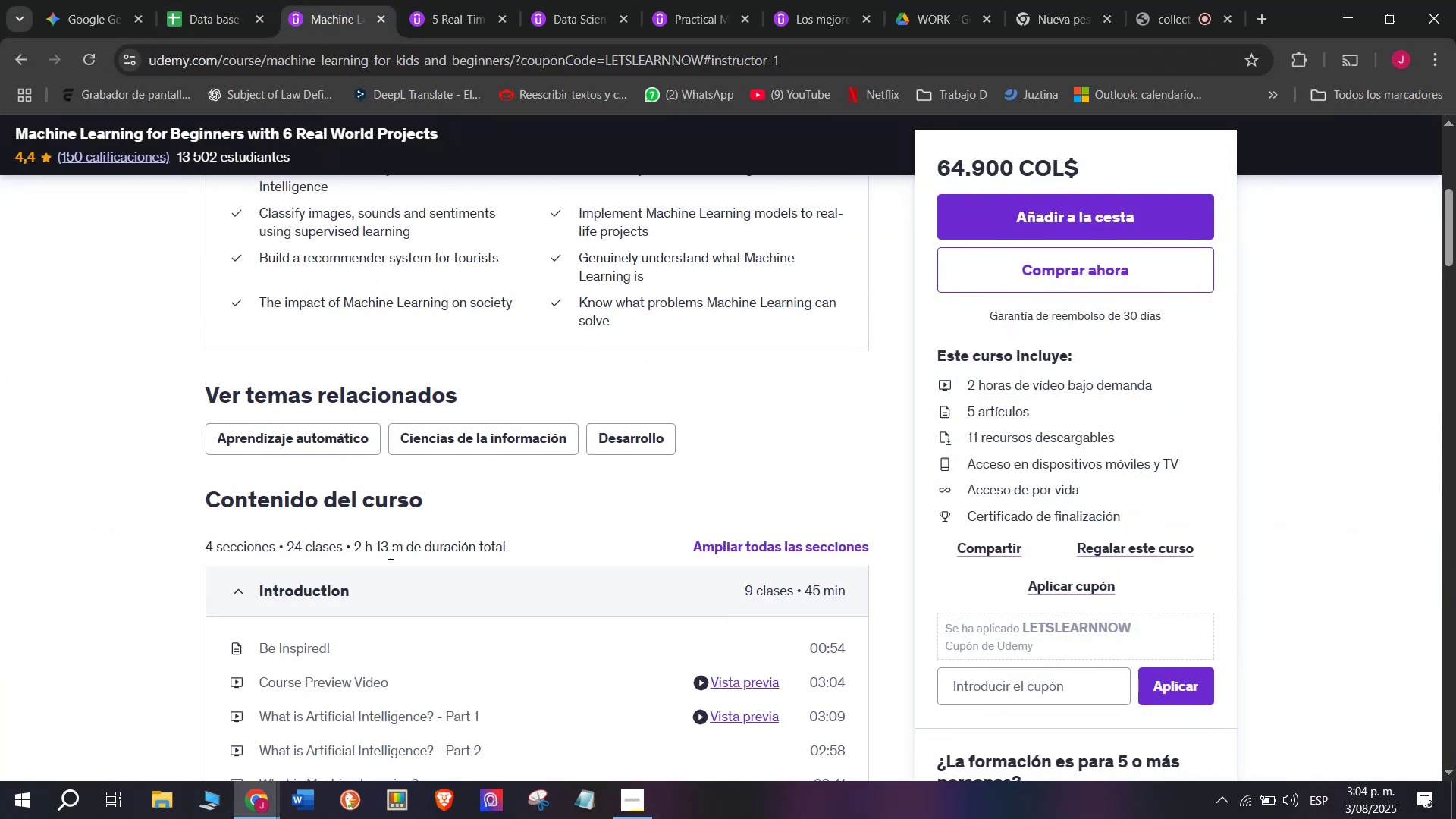 
left_click_drag(start_coordinate=[401, 553], to_coordinate=[356, 544])
 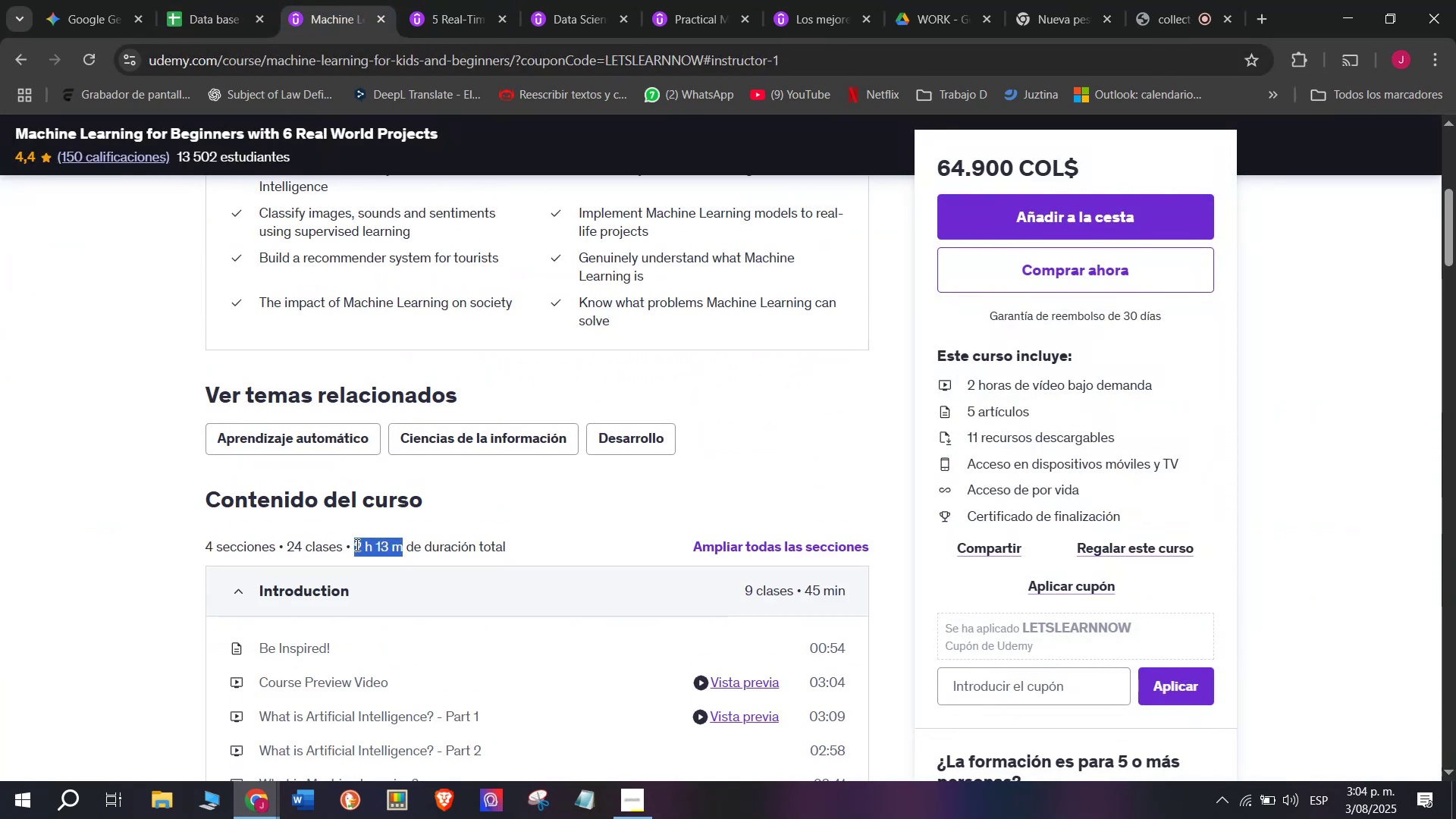 
key(Break)
 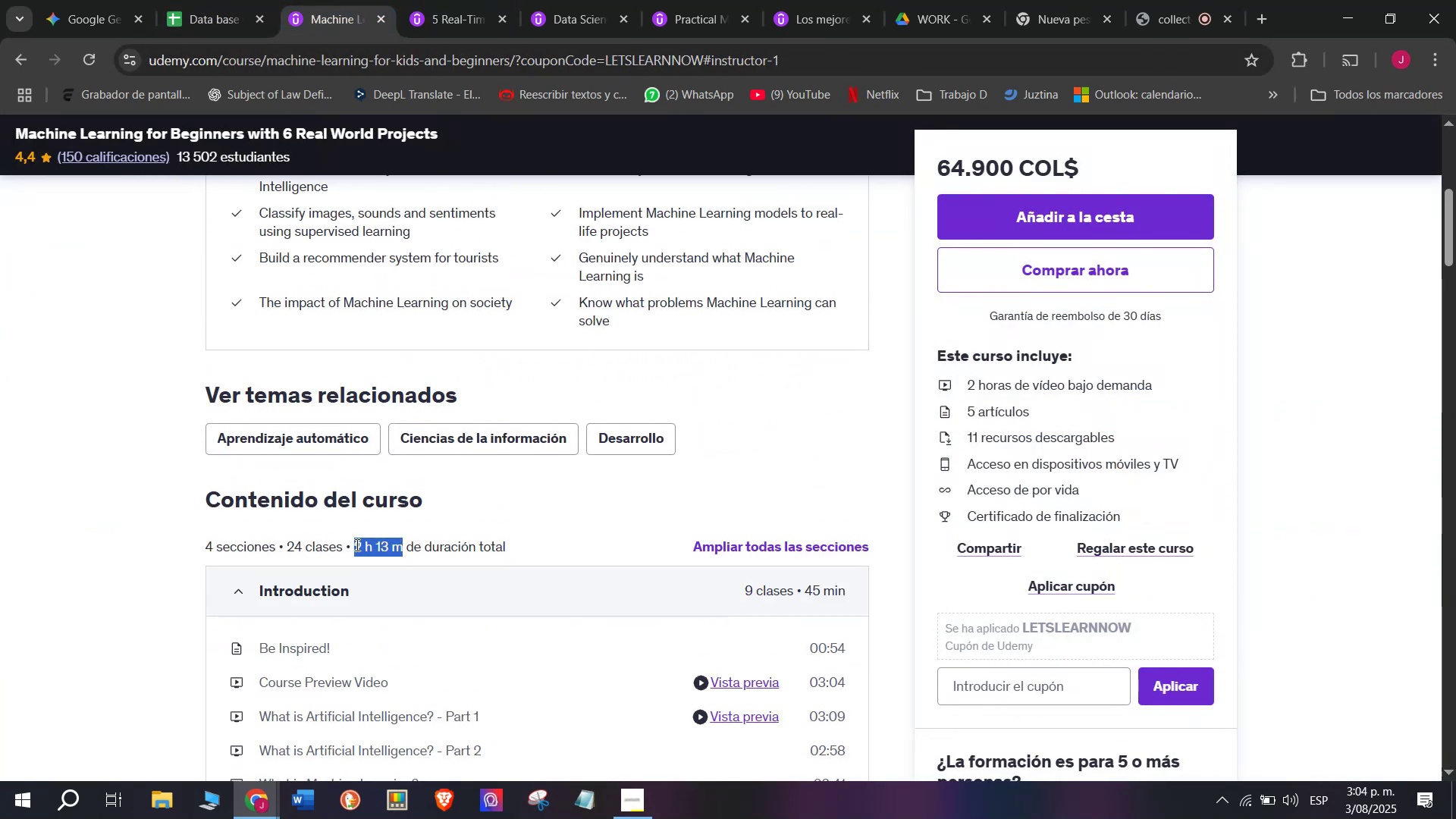 
key(Control+ControlLeft)
 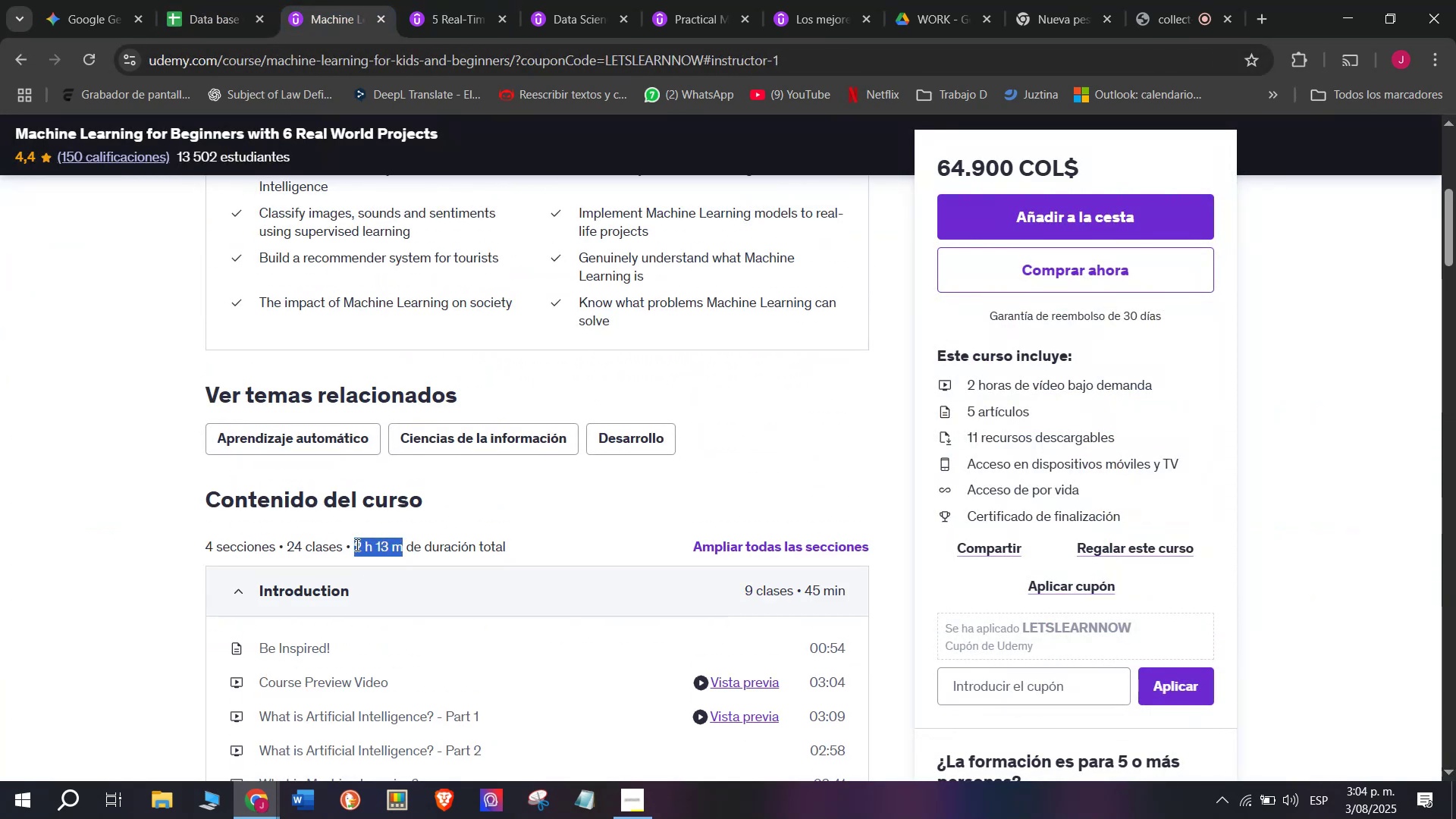 
key(Control+C)
 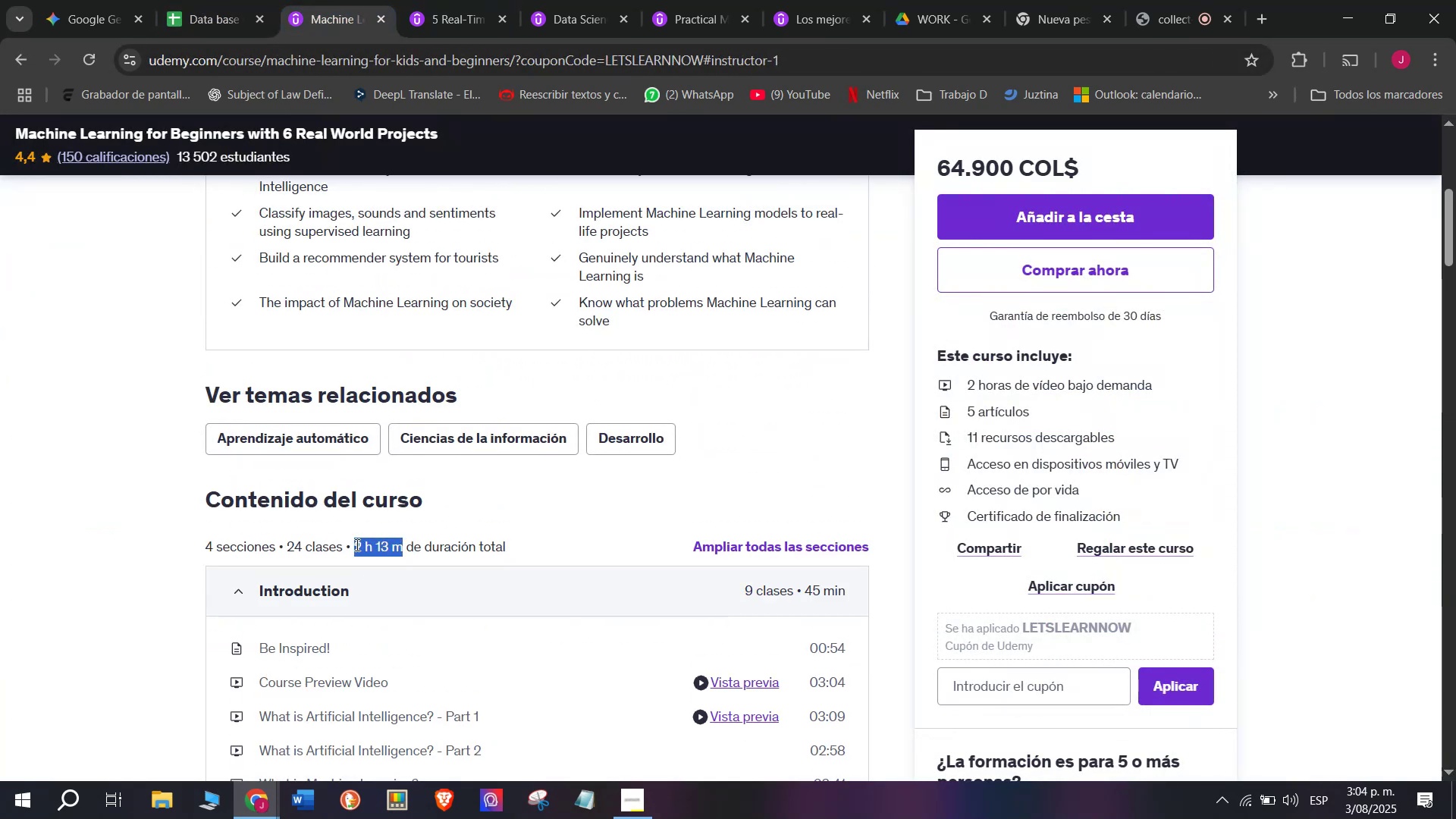 
key(Control+ControlLeft)
 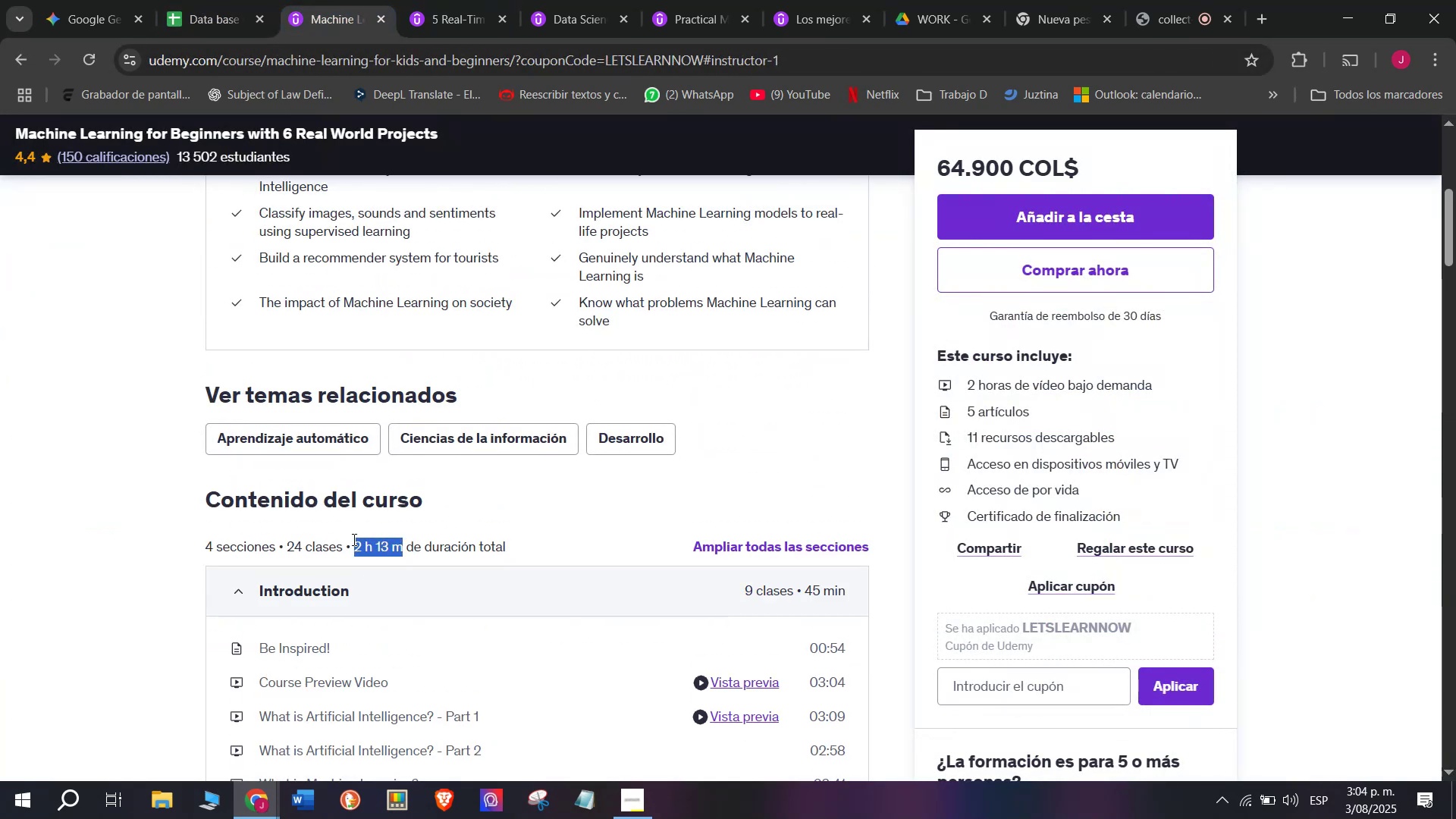 
key(Break)
 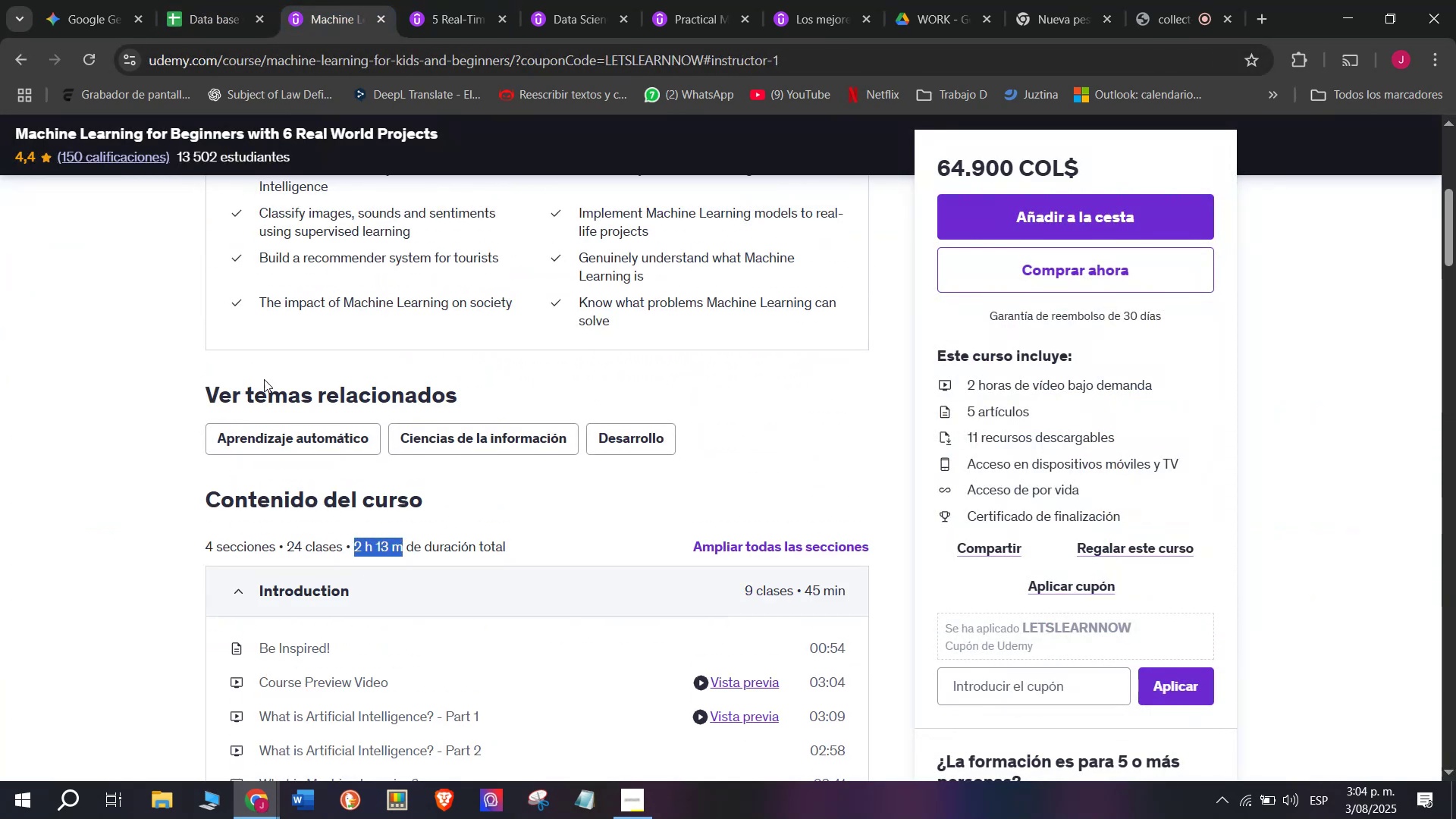 
key(Control+C)
 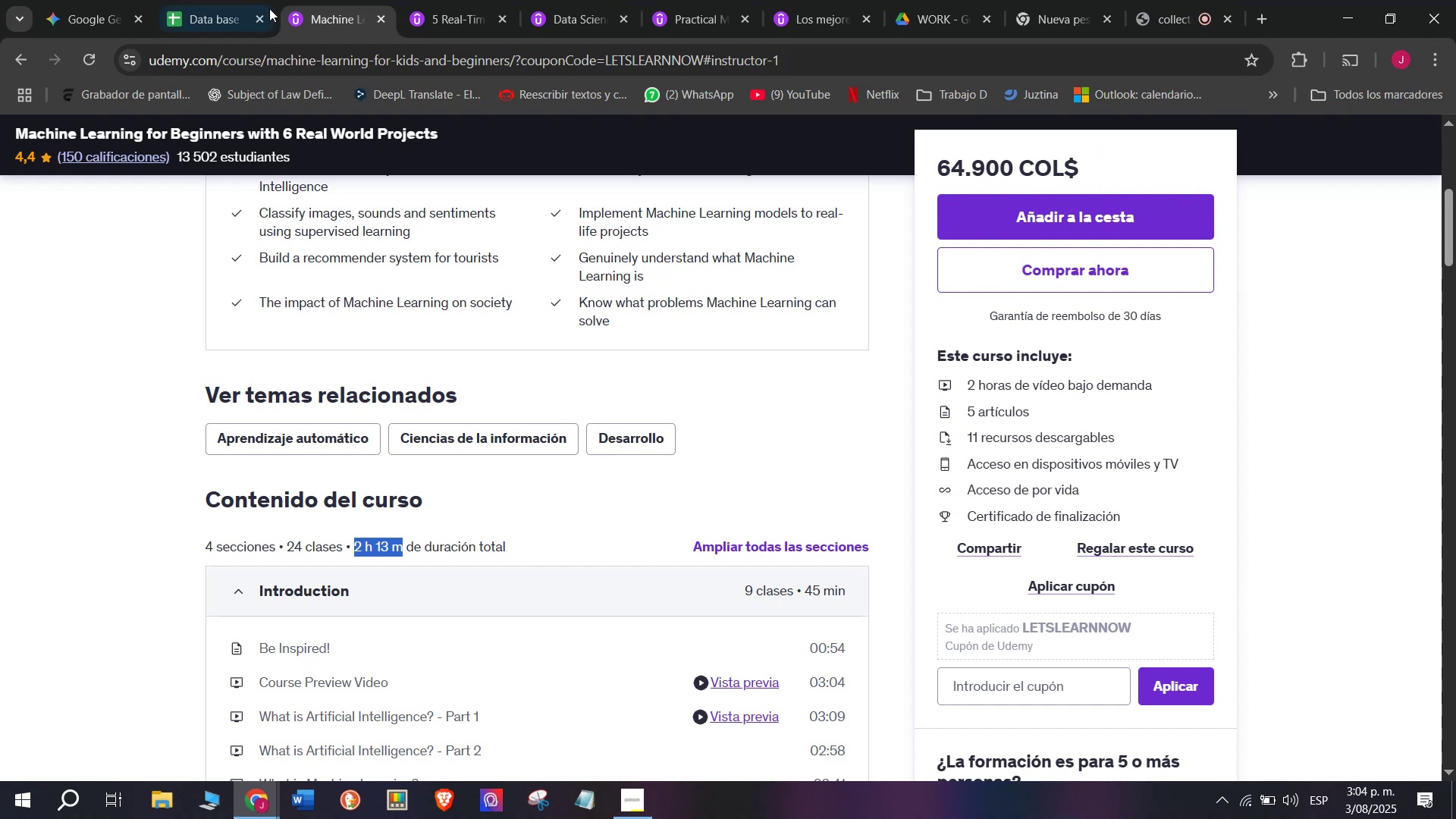 
left_click([219, 0])
 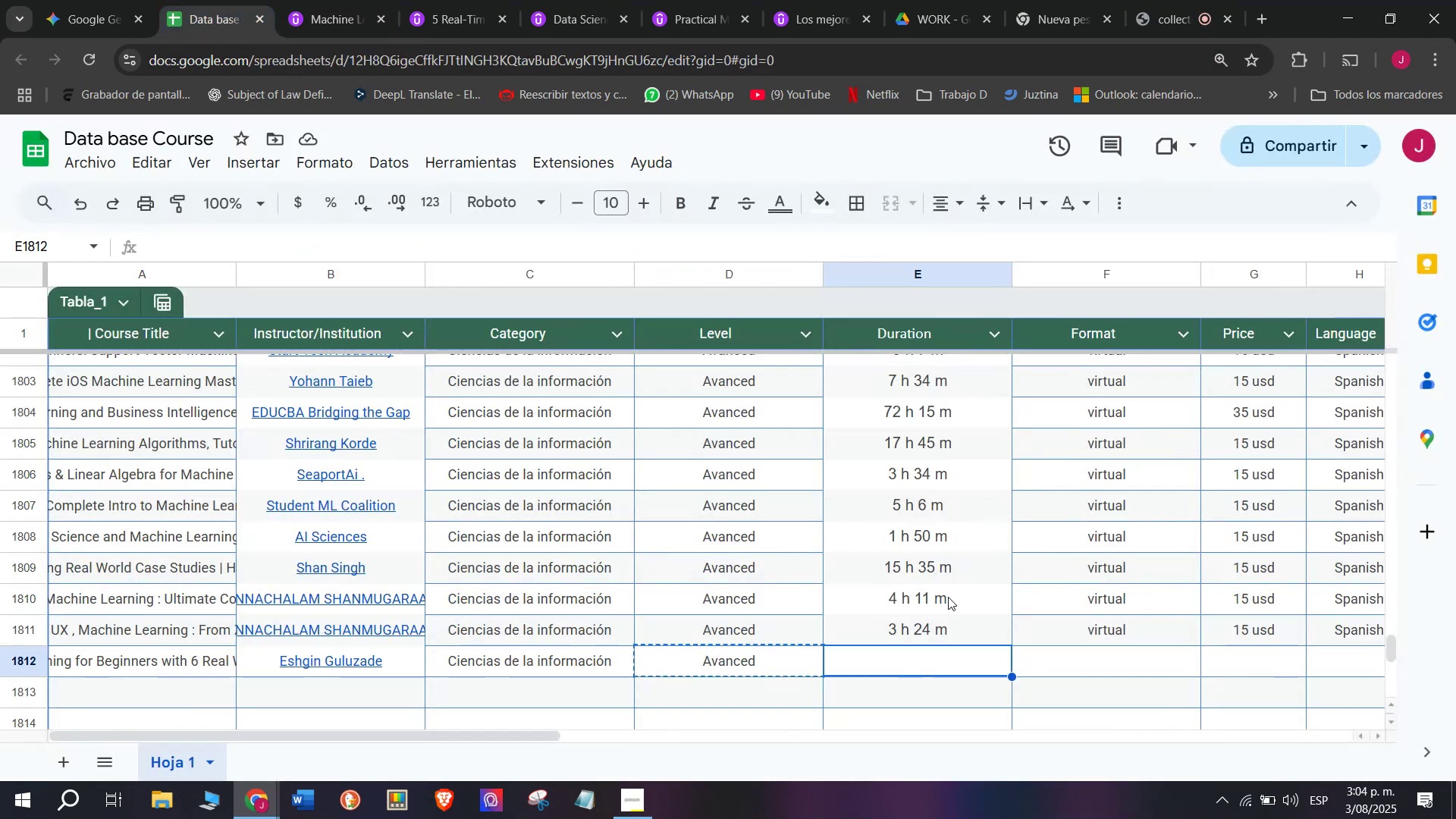 
key(Control+ControlLeft)
 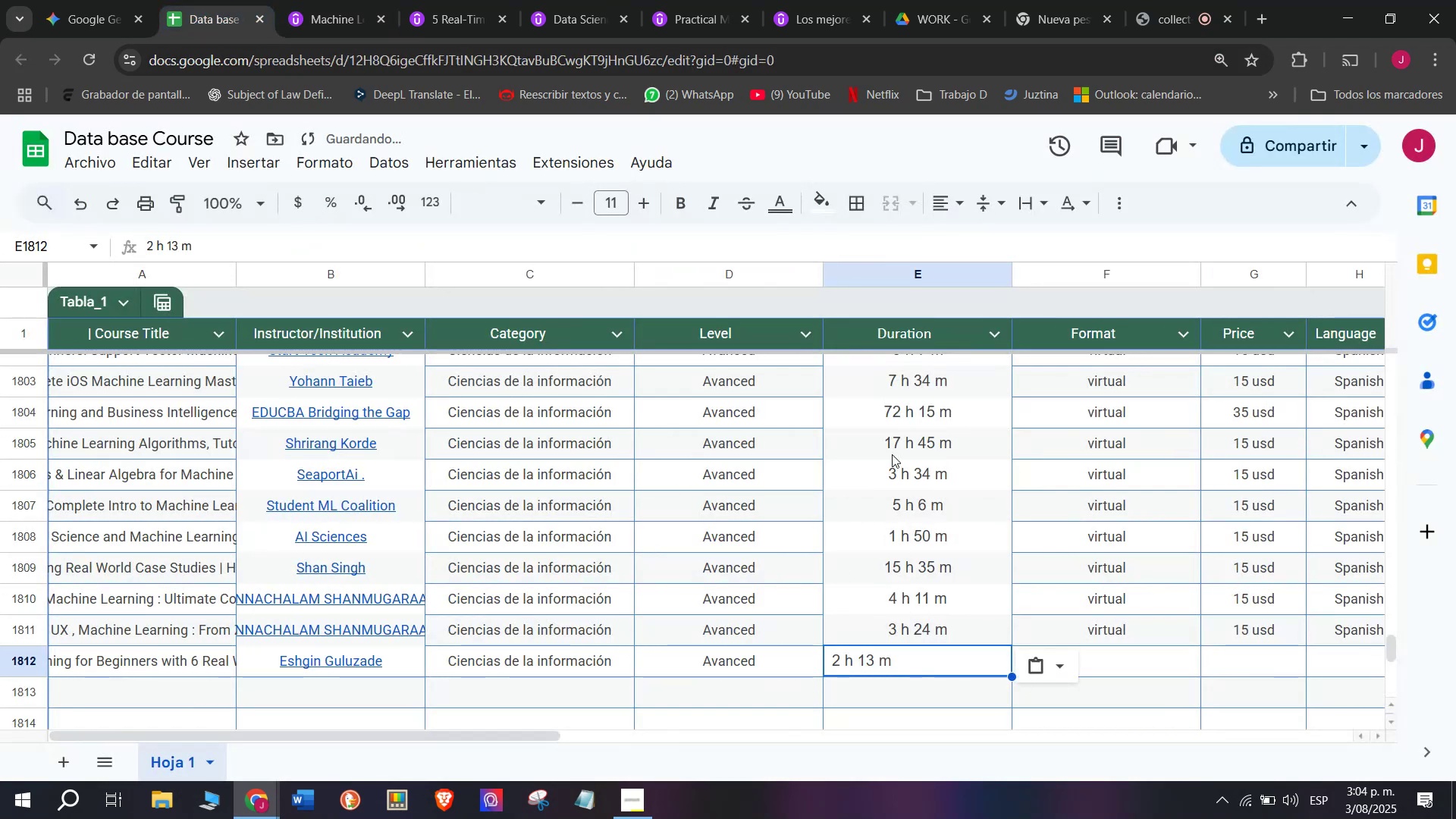 
key(Z)
 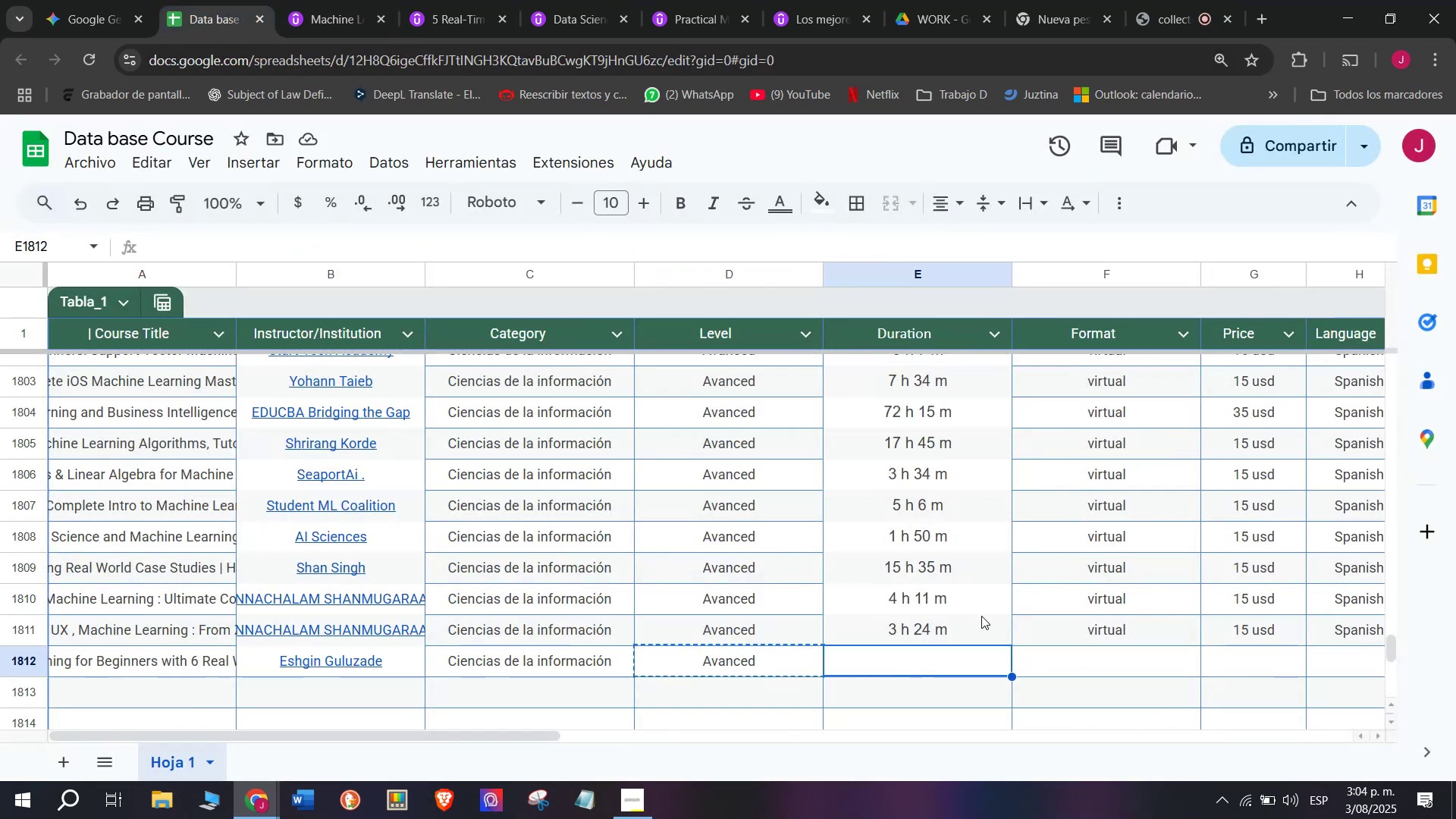 
key(Control+V)
 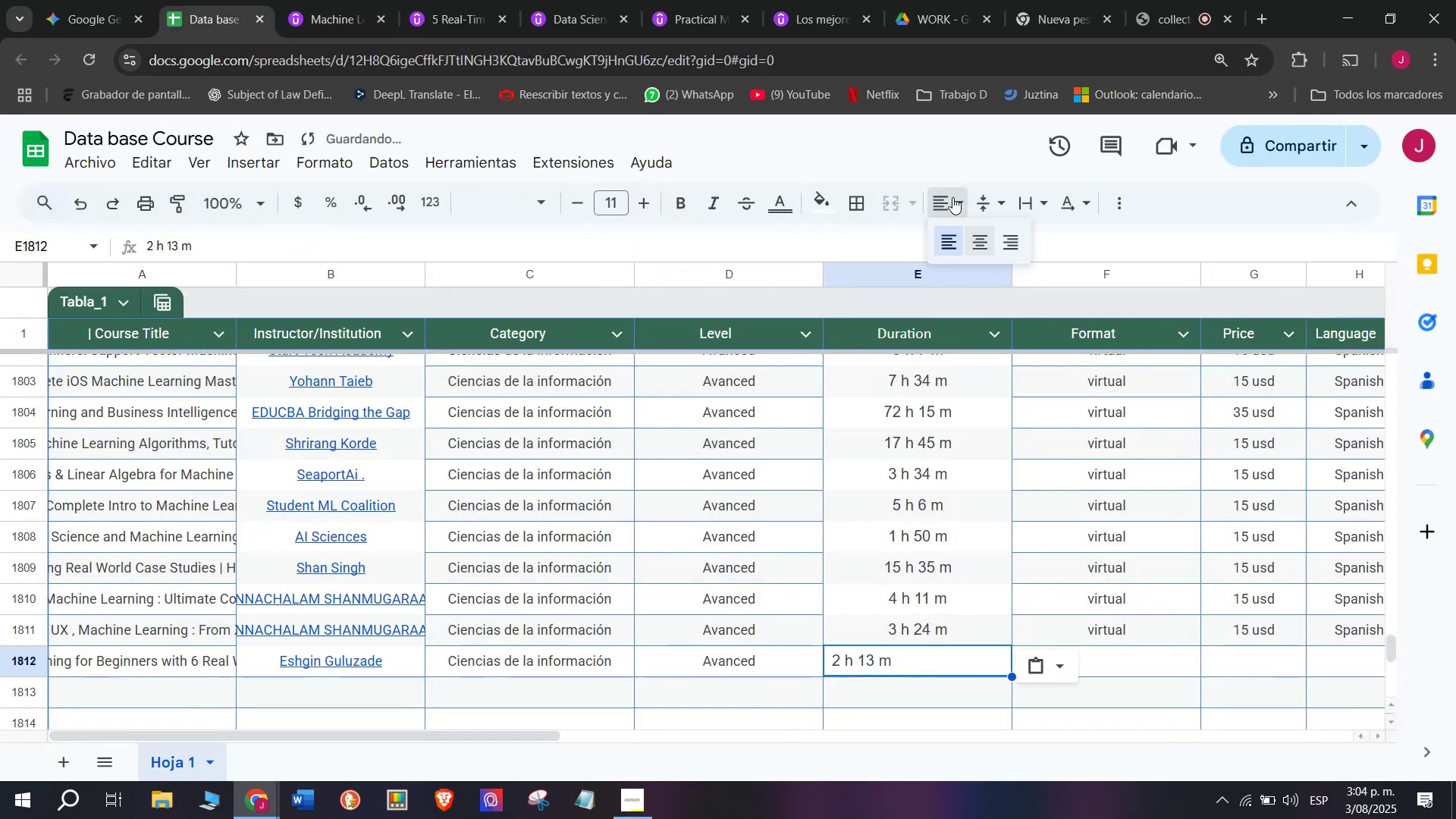 
double_click([984, 240])
 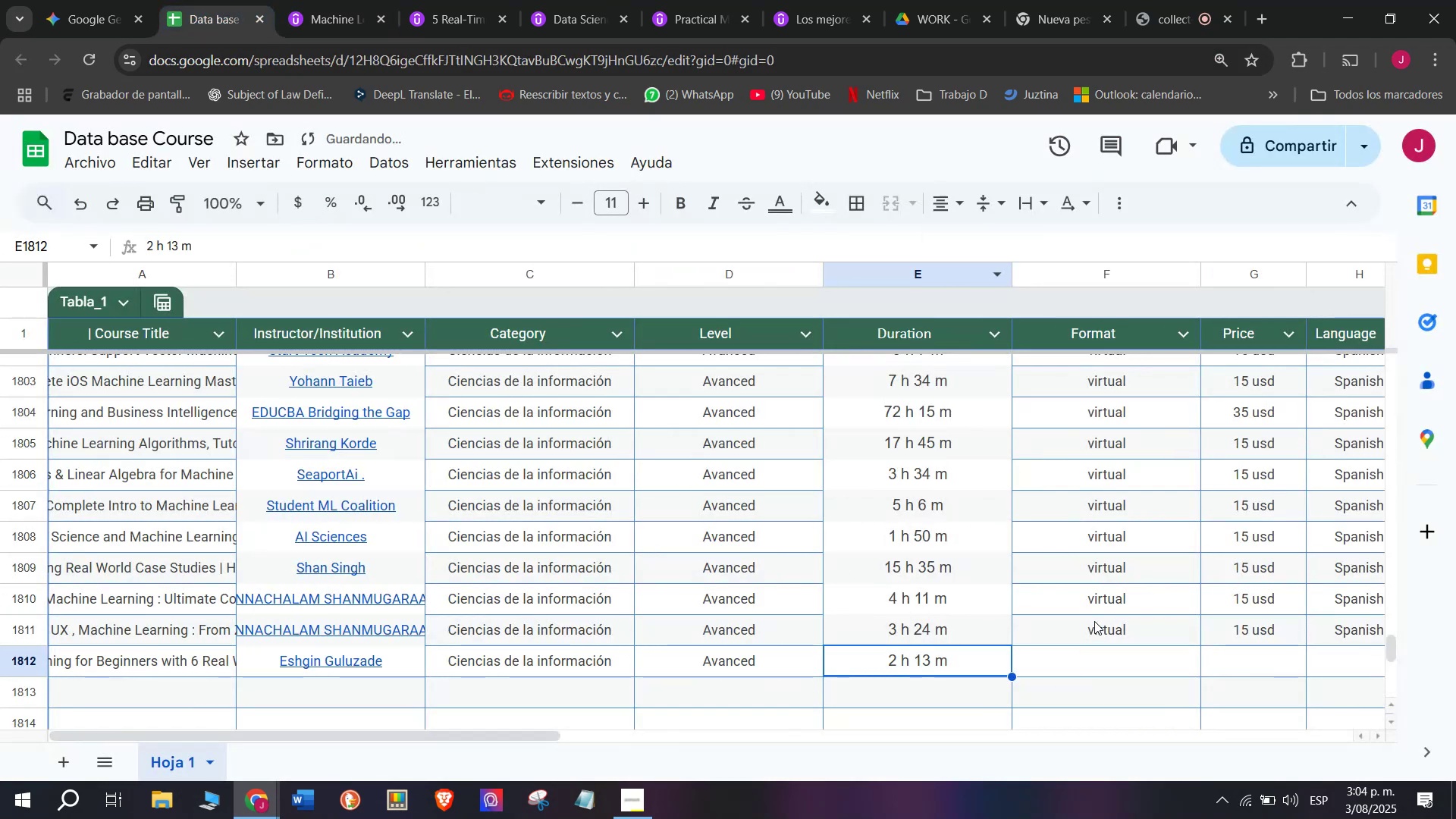 
left_click([1100, 626])
 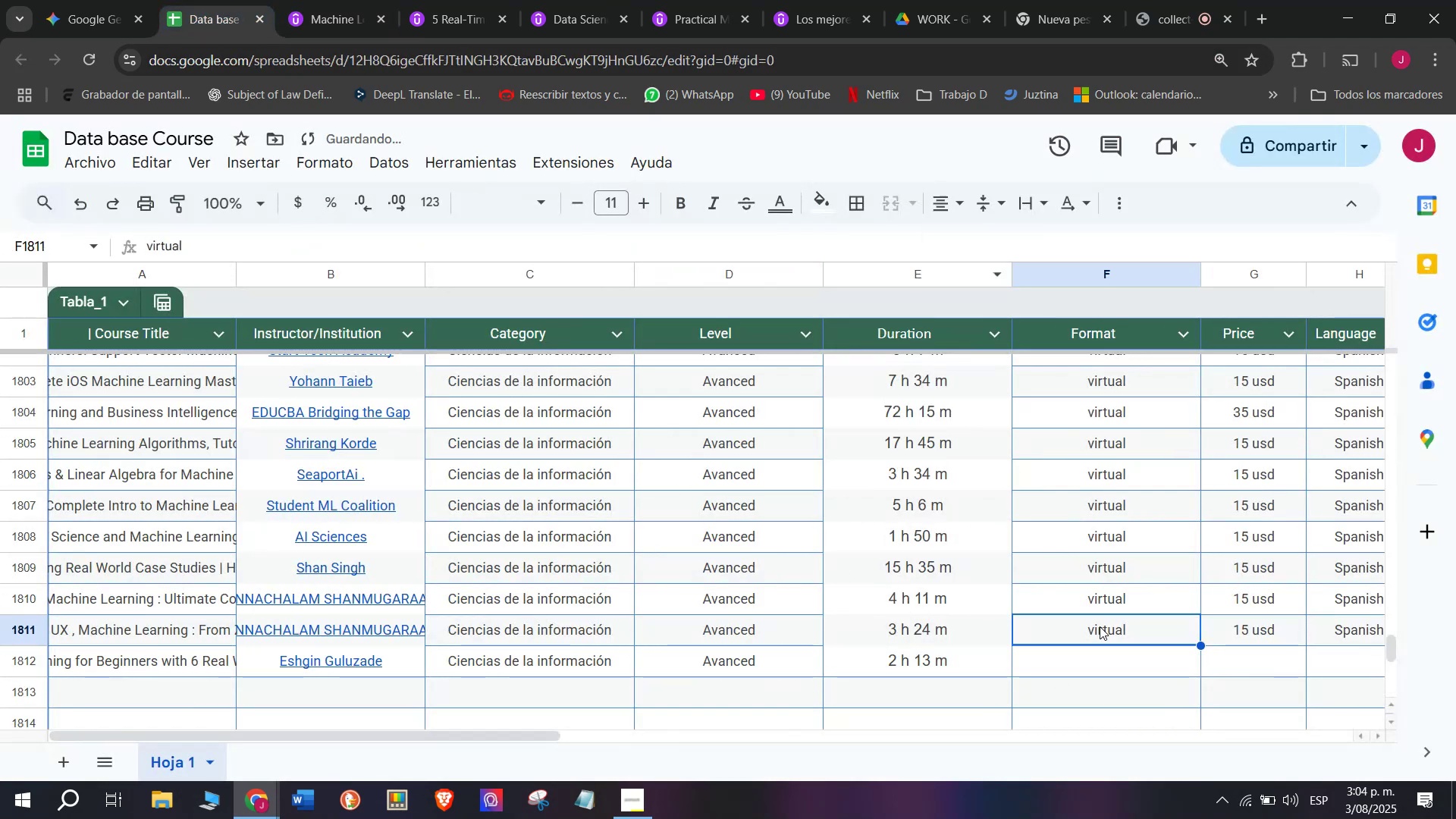 
key(Control+ControlLeft)
 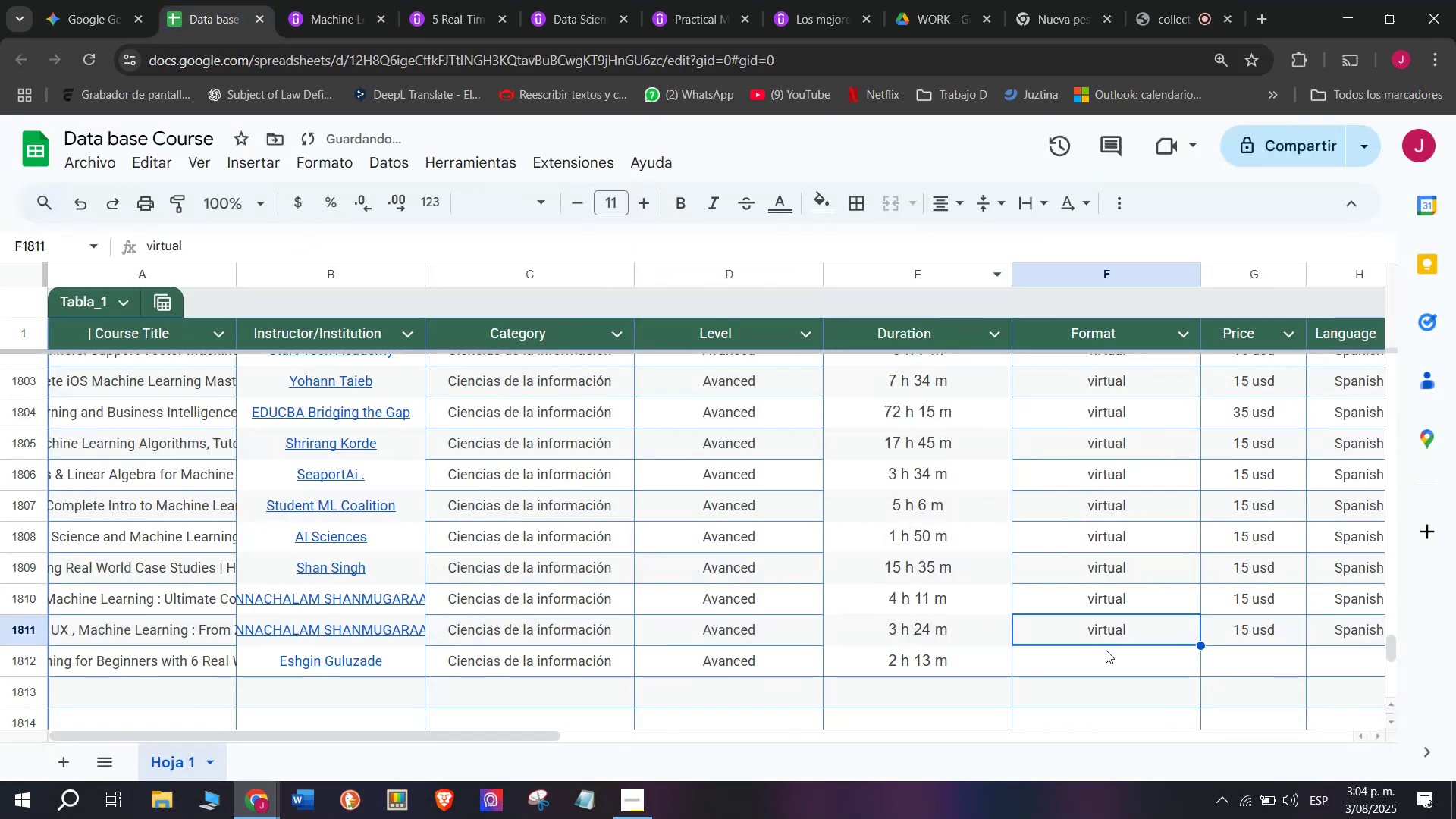 
key(Break)
 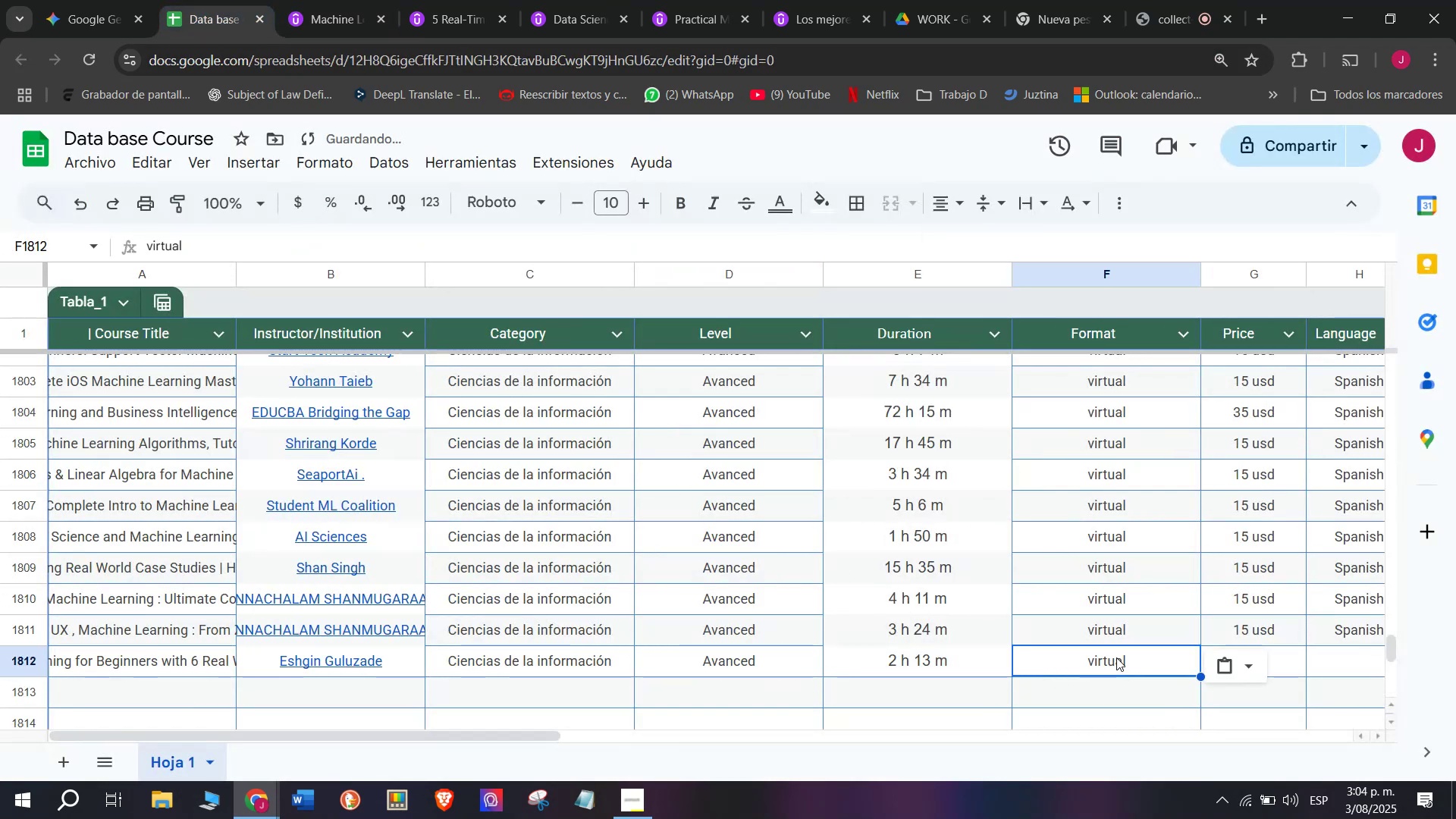 
key(Control+C)
 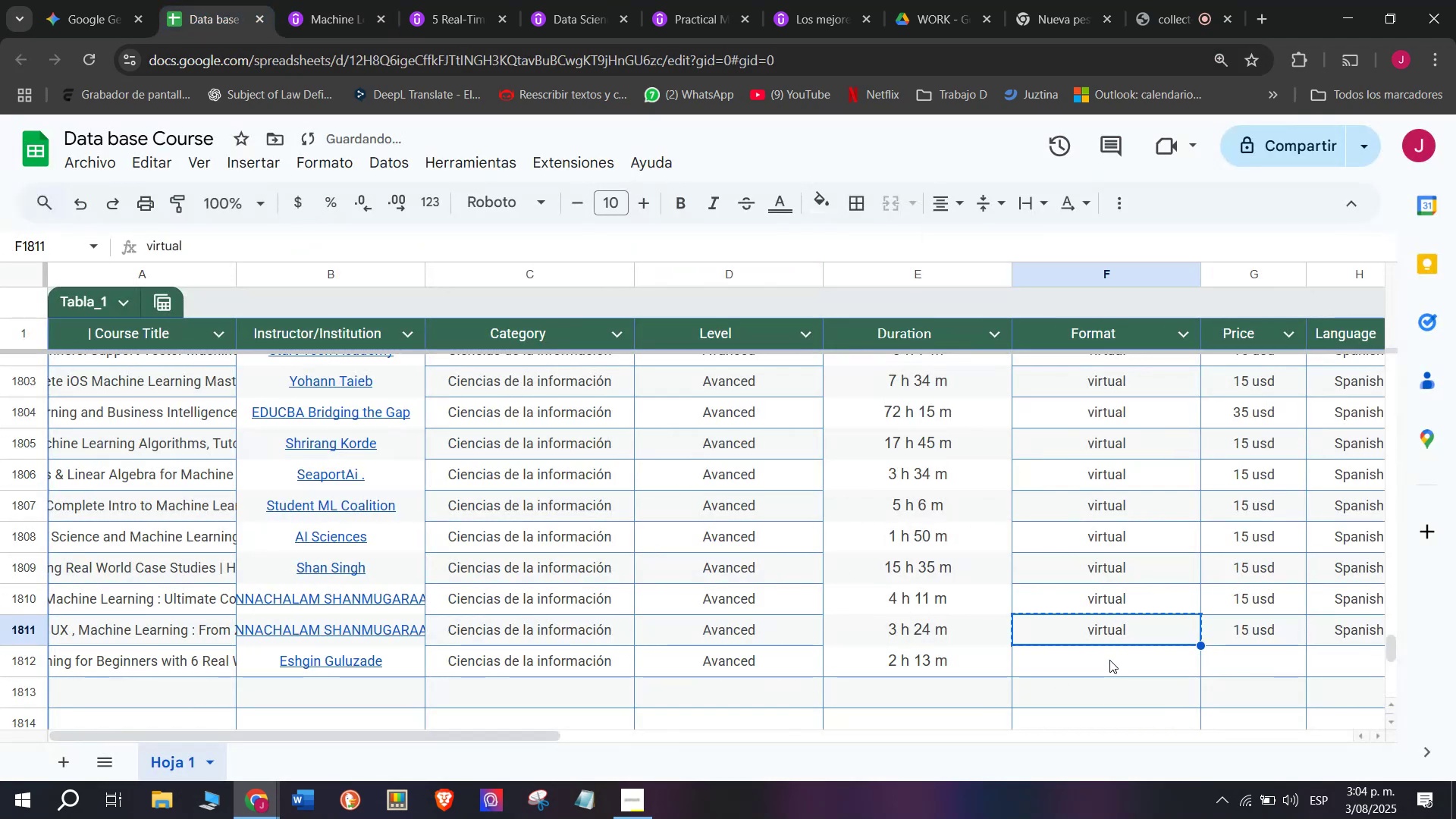 
double_click([1109, 660])
 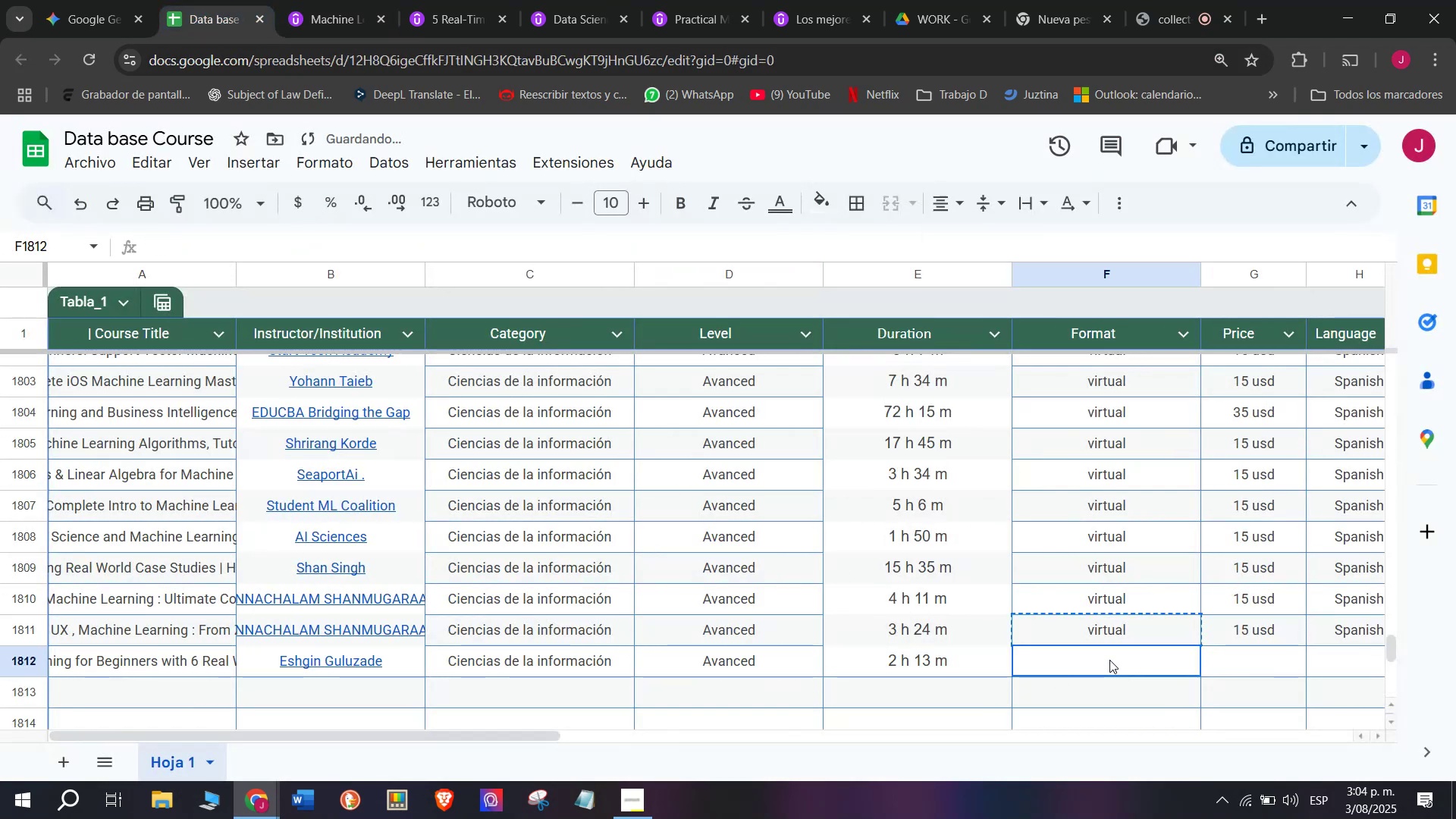 
key(Control+ControlLeft)
 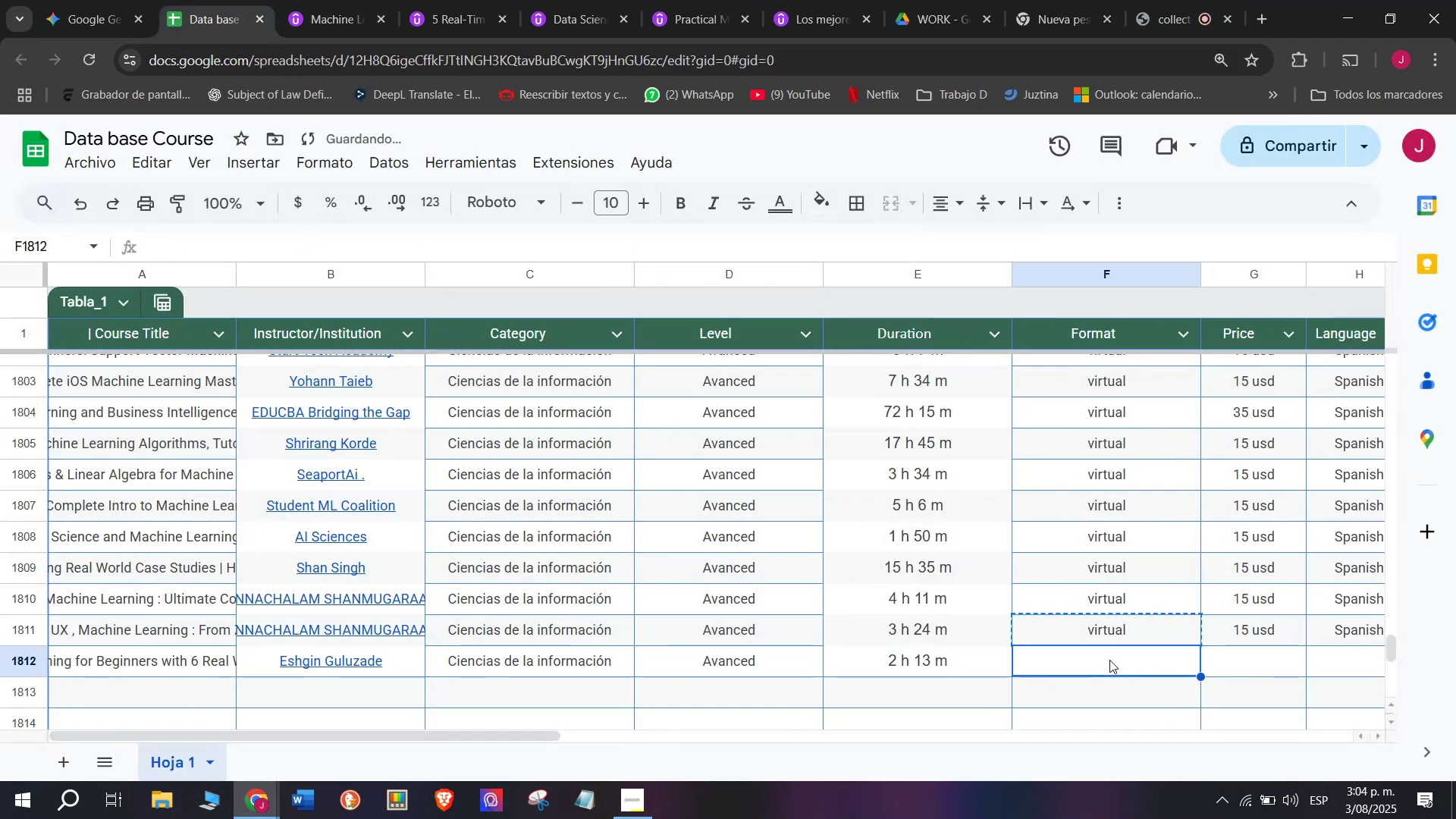 
key(Z)
 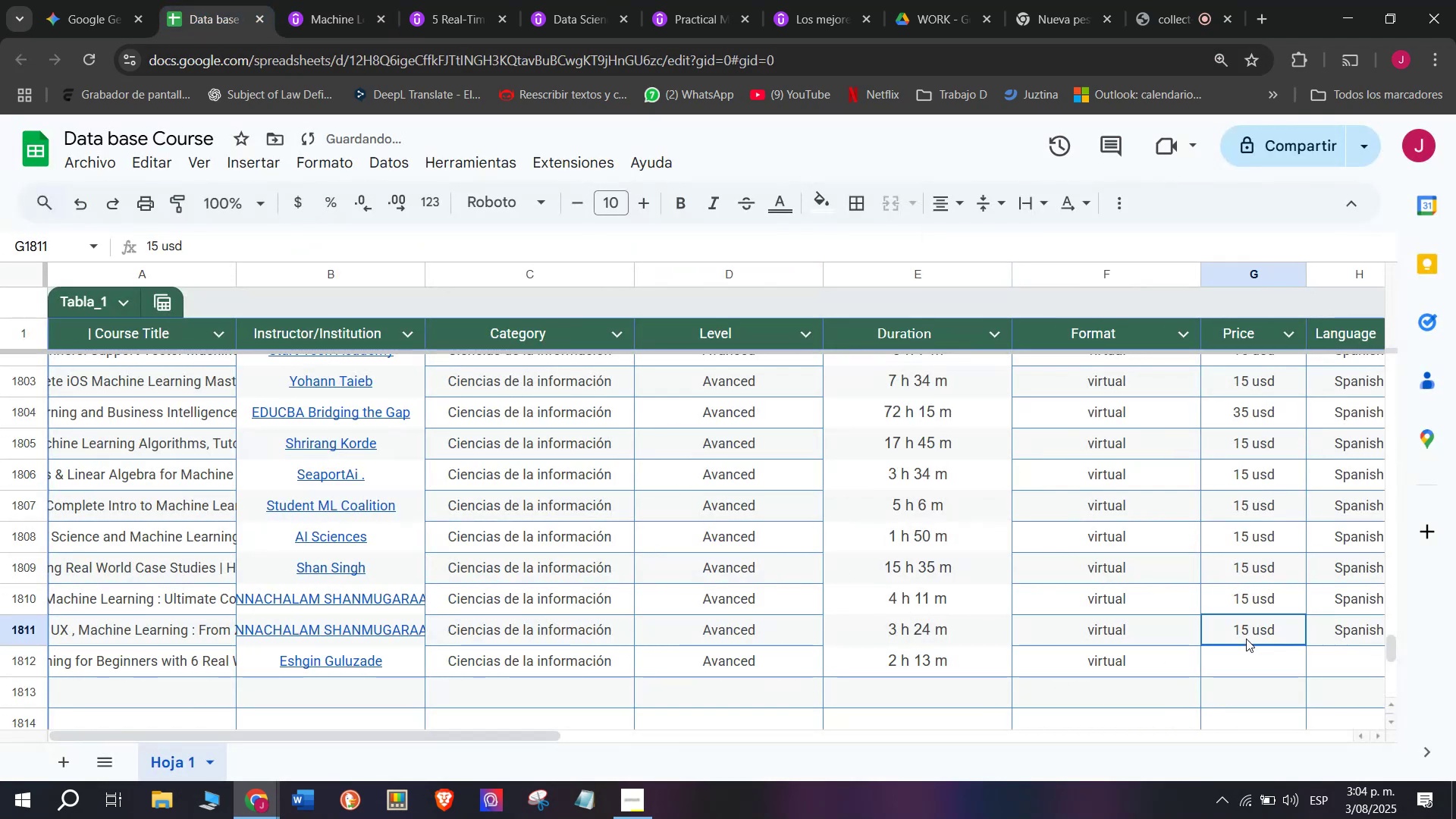 
key(Control+V)
 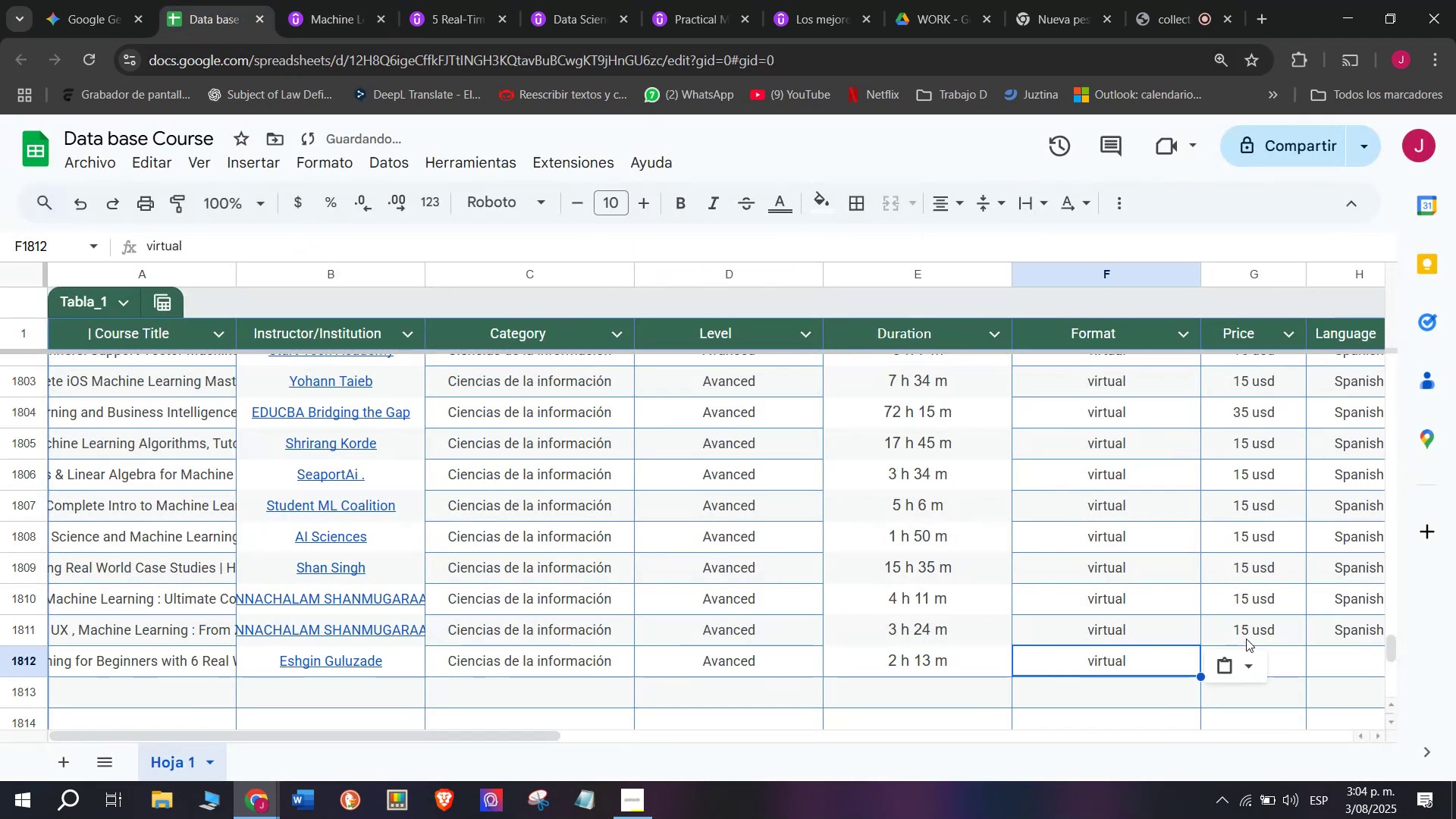 
triple_click([1246, 639])
 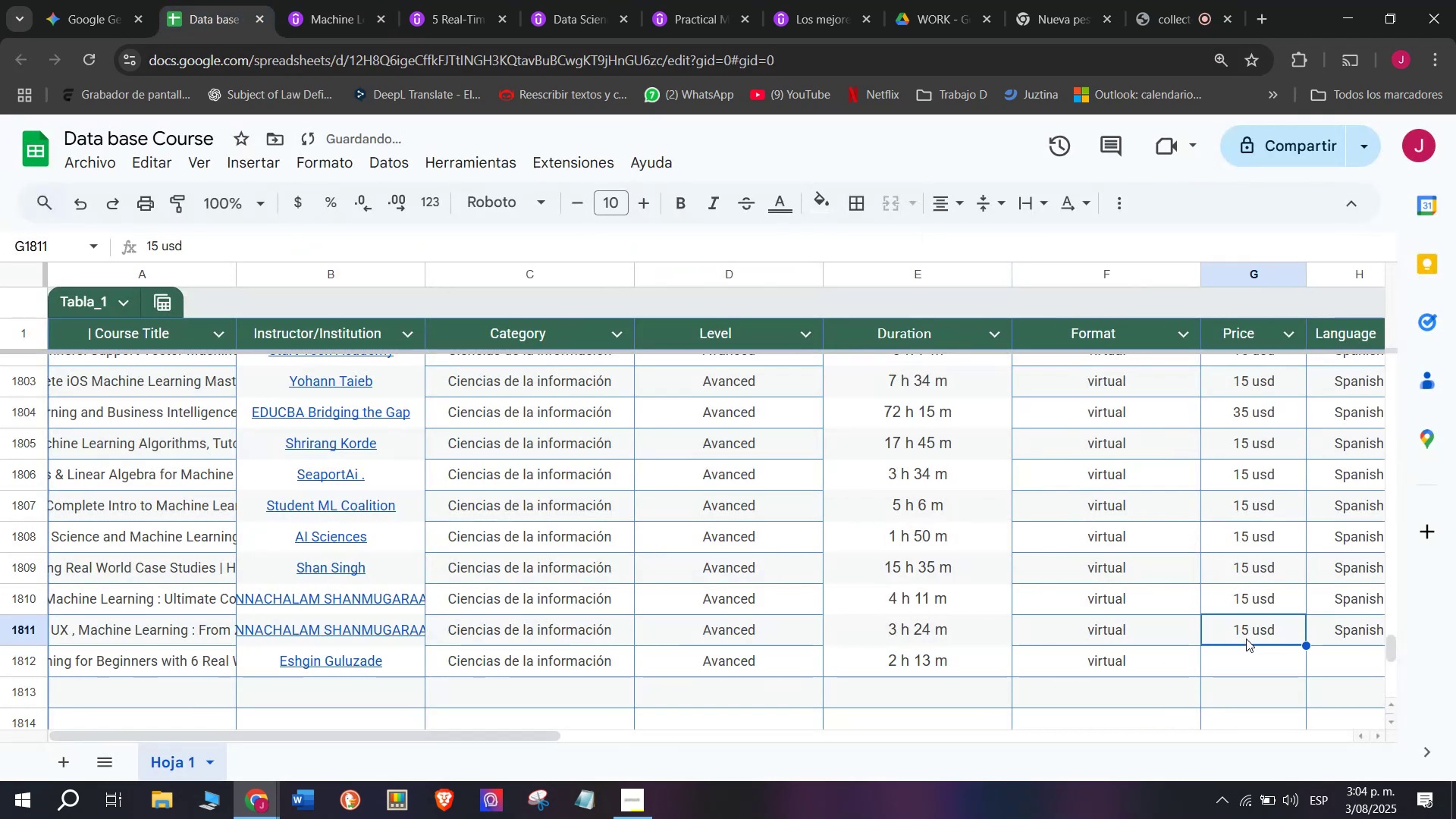 
key(Control+ControlLeft)
 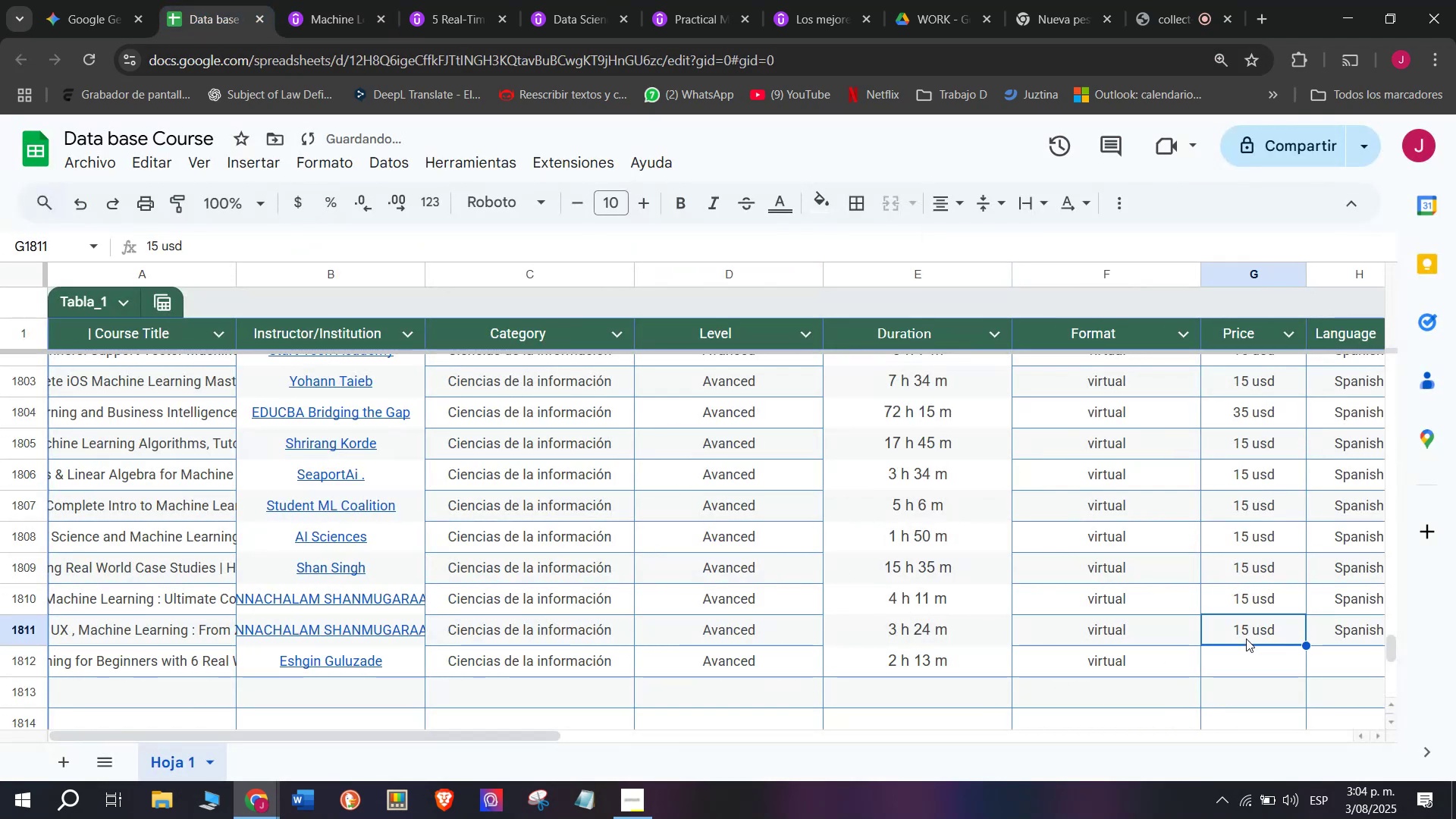 
key(Control+C)
 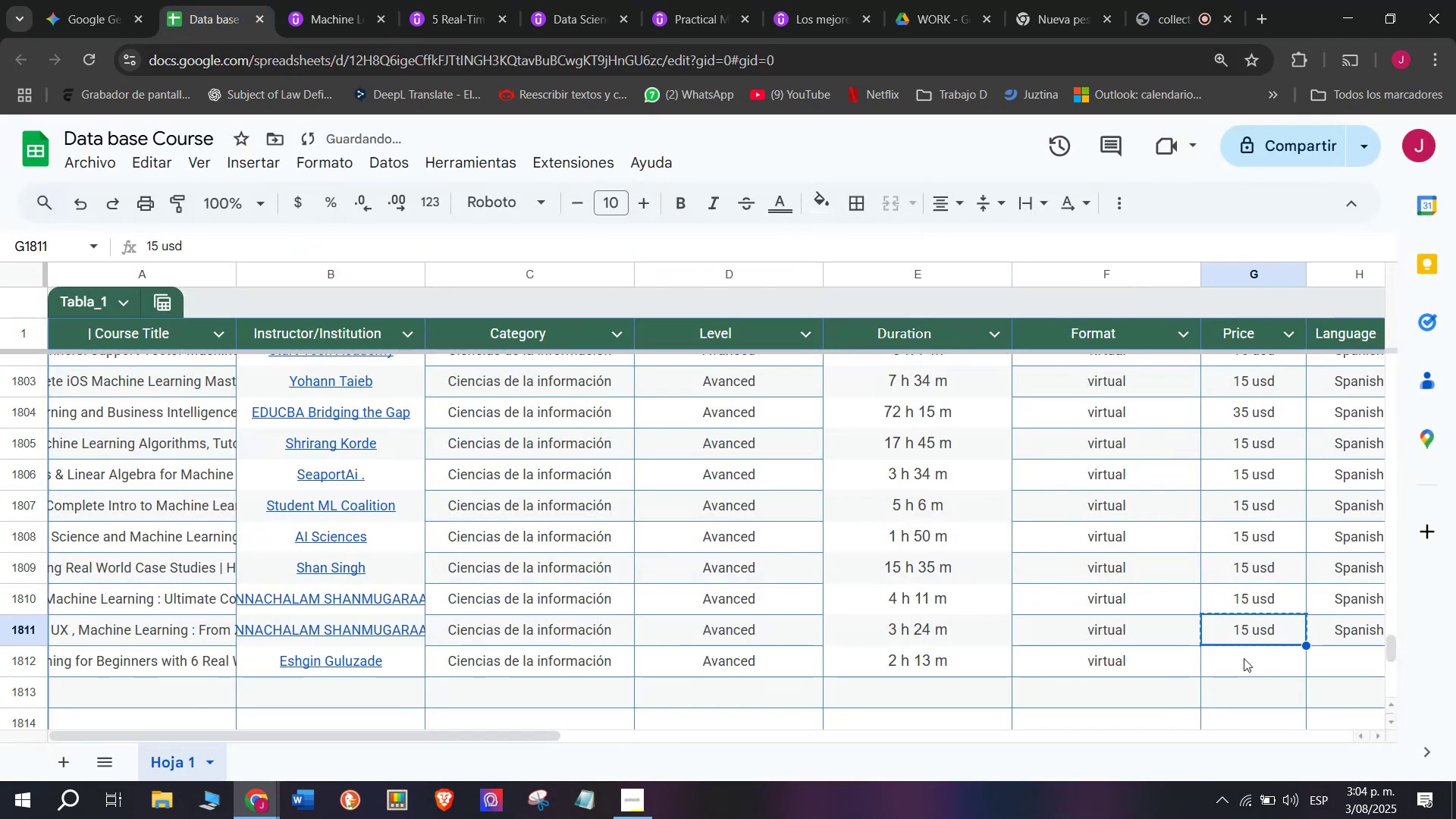 
left_click([1244, 658])
 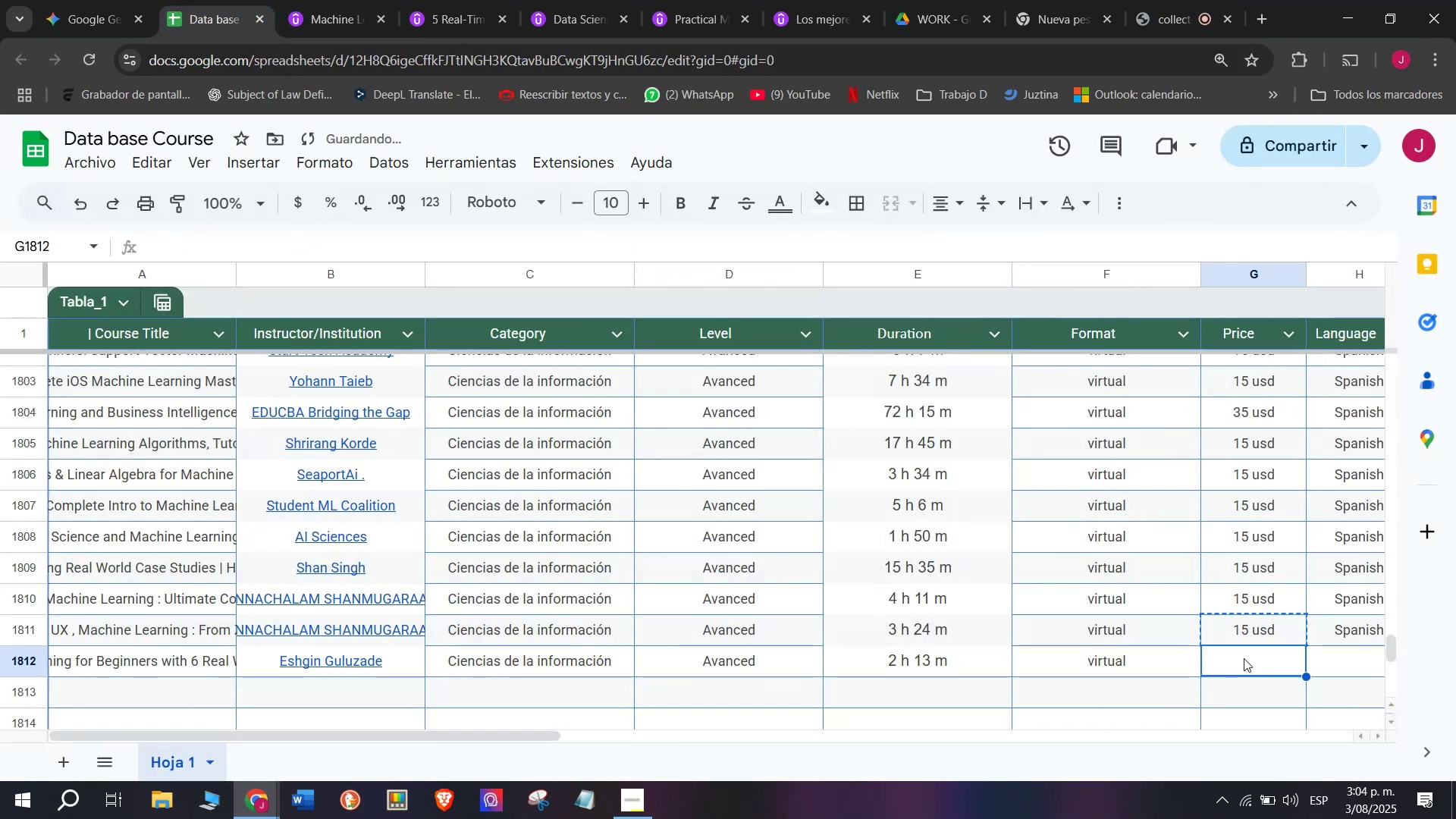 
key(Control+ControlLeft)
 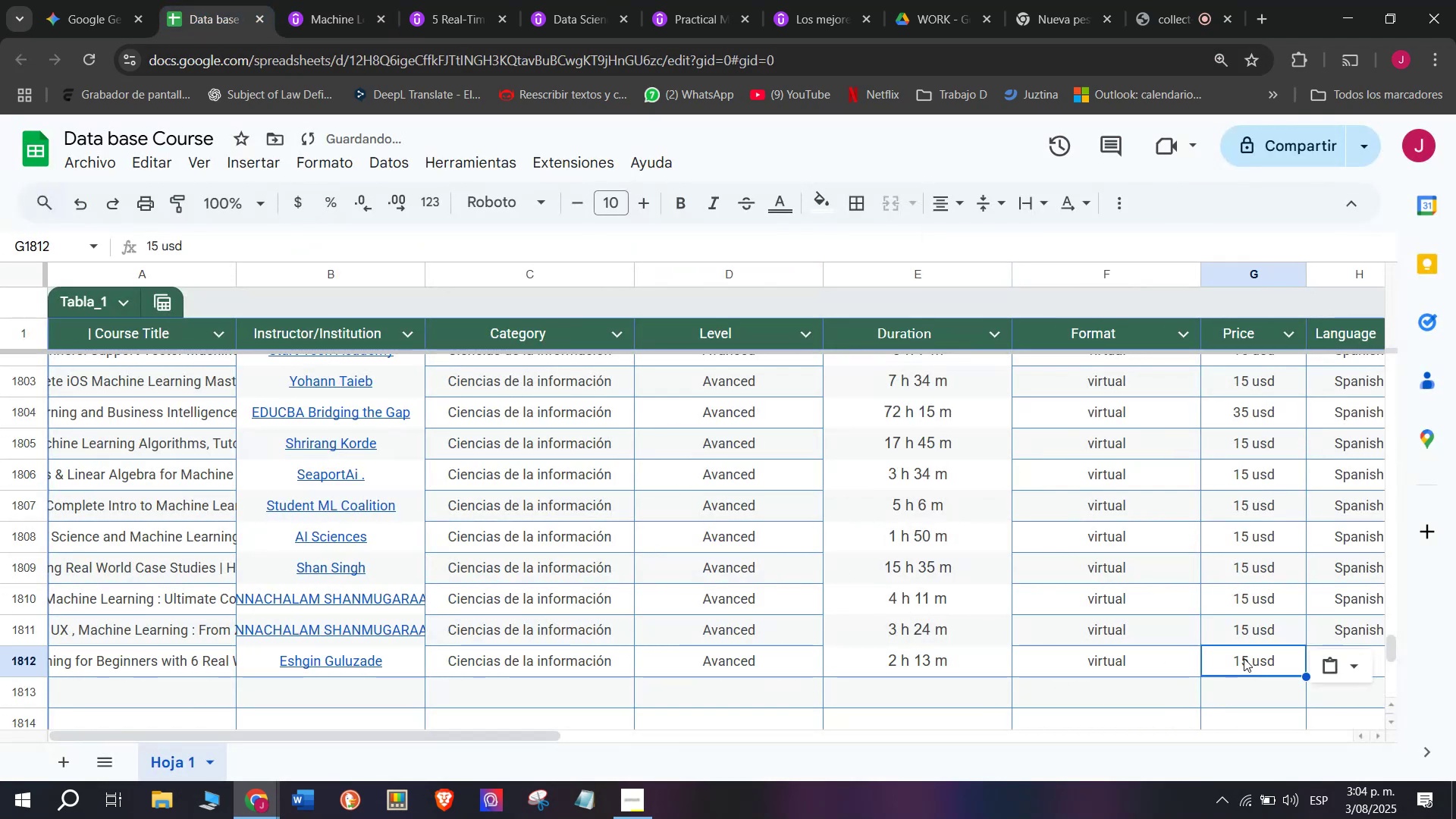 
key(Z)
 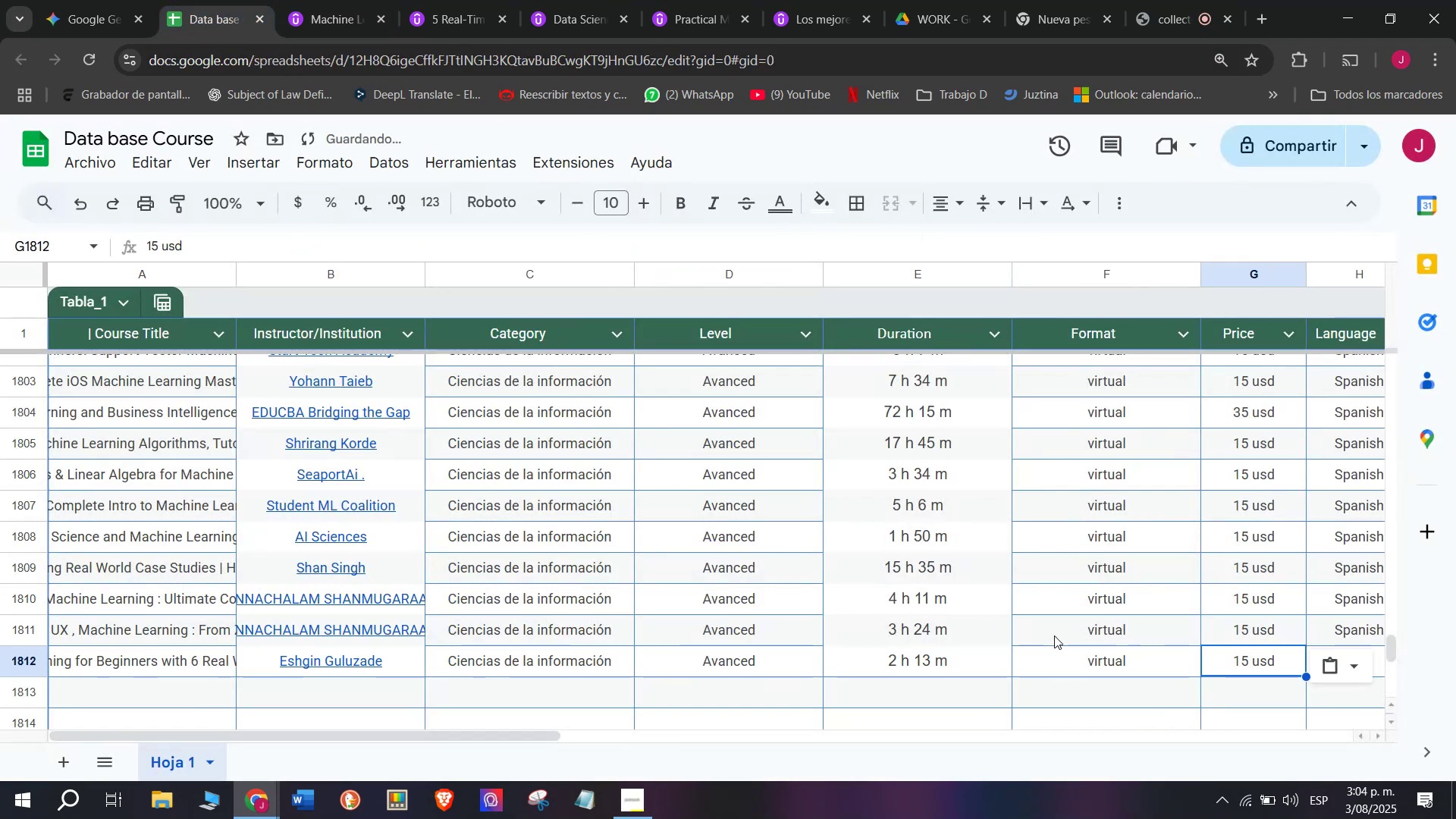 
key(Control+V)
 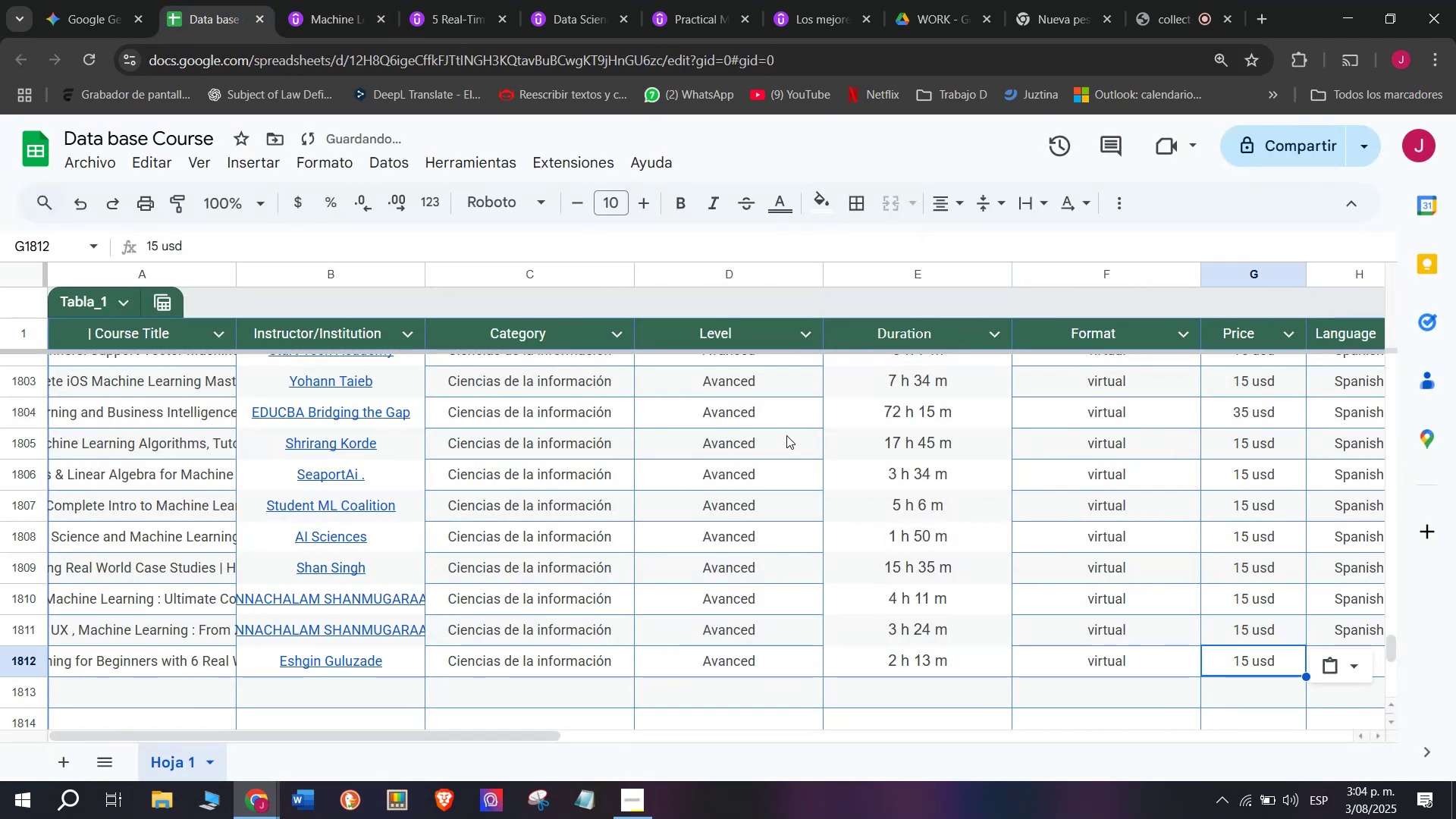 
left_click([348, 0])
 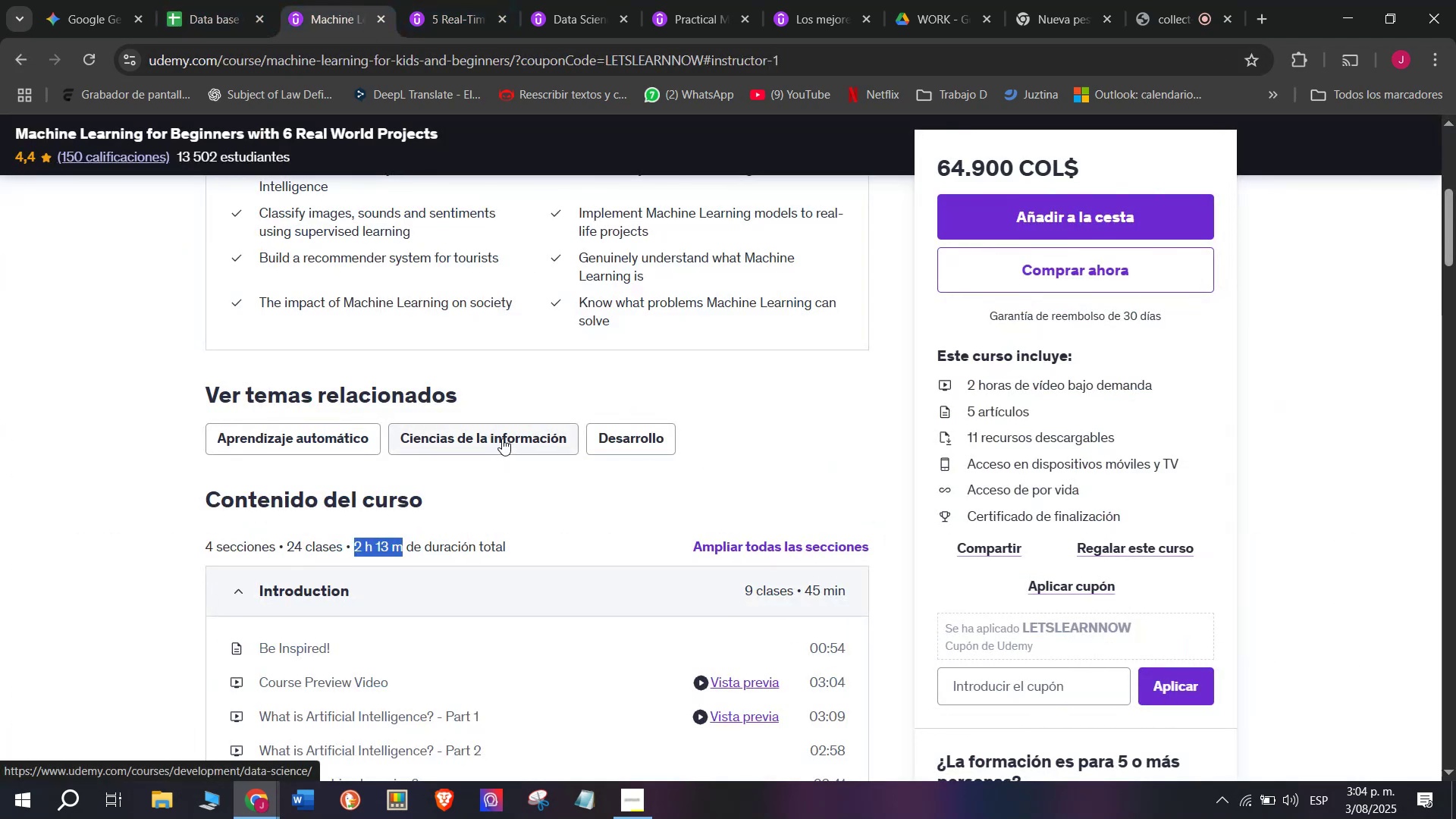 
scroll: coordinate [499, 432], scroll_direction: up, amount: 2.0
 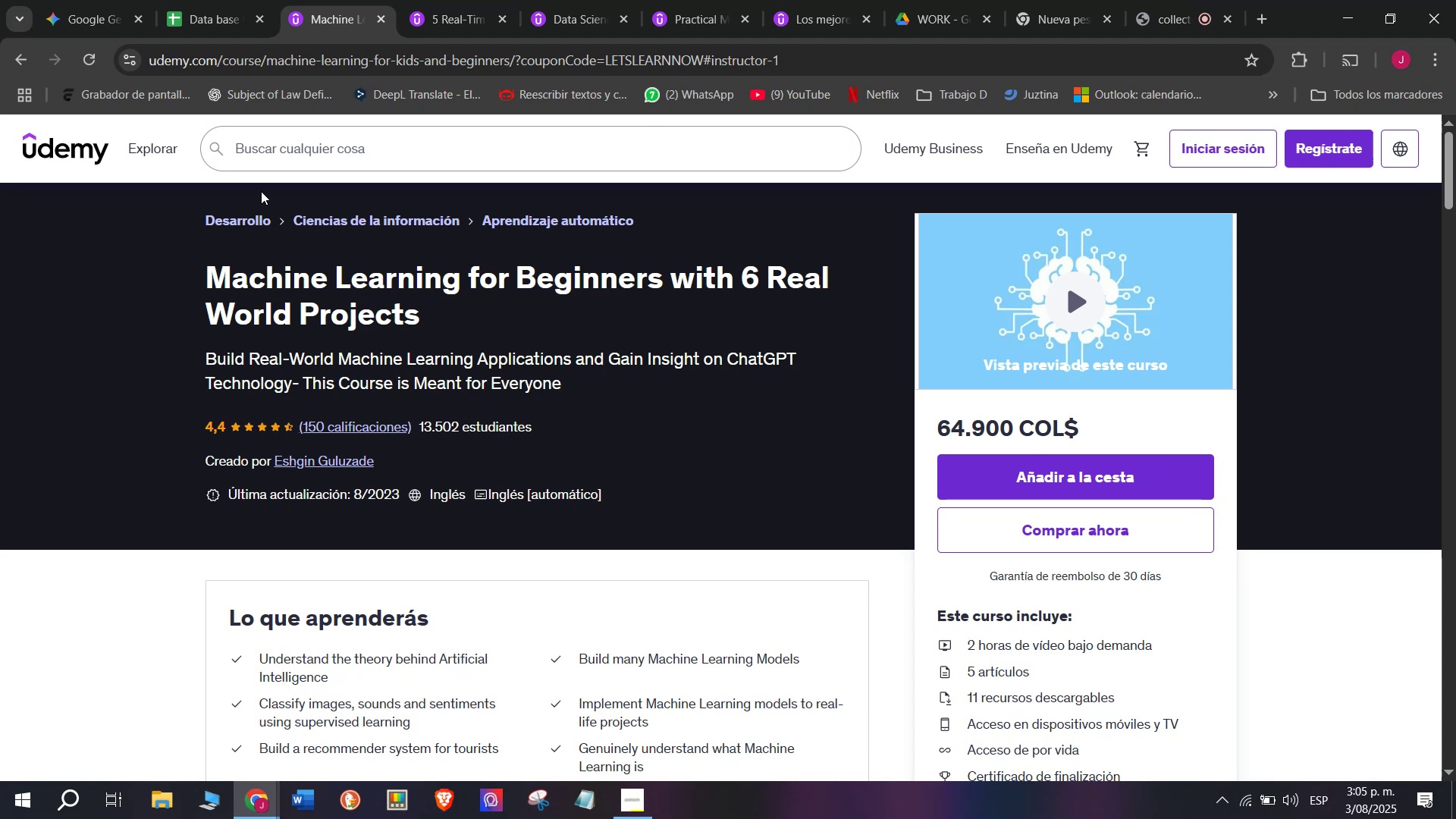 
wait(37.59)
 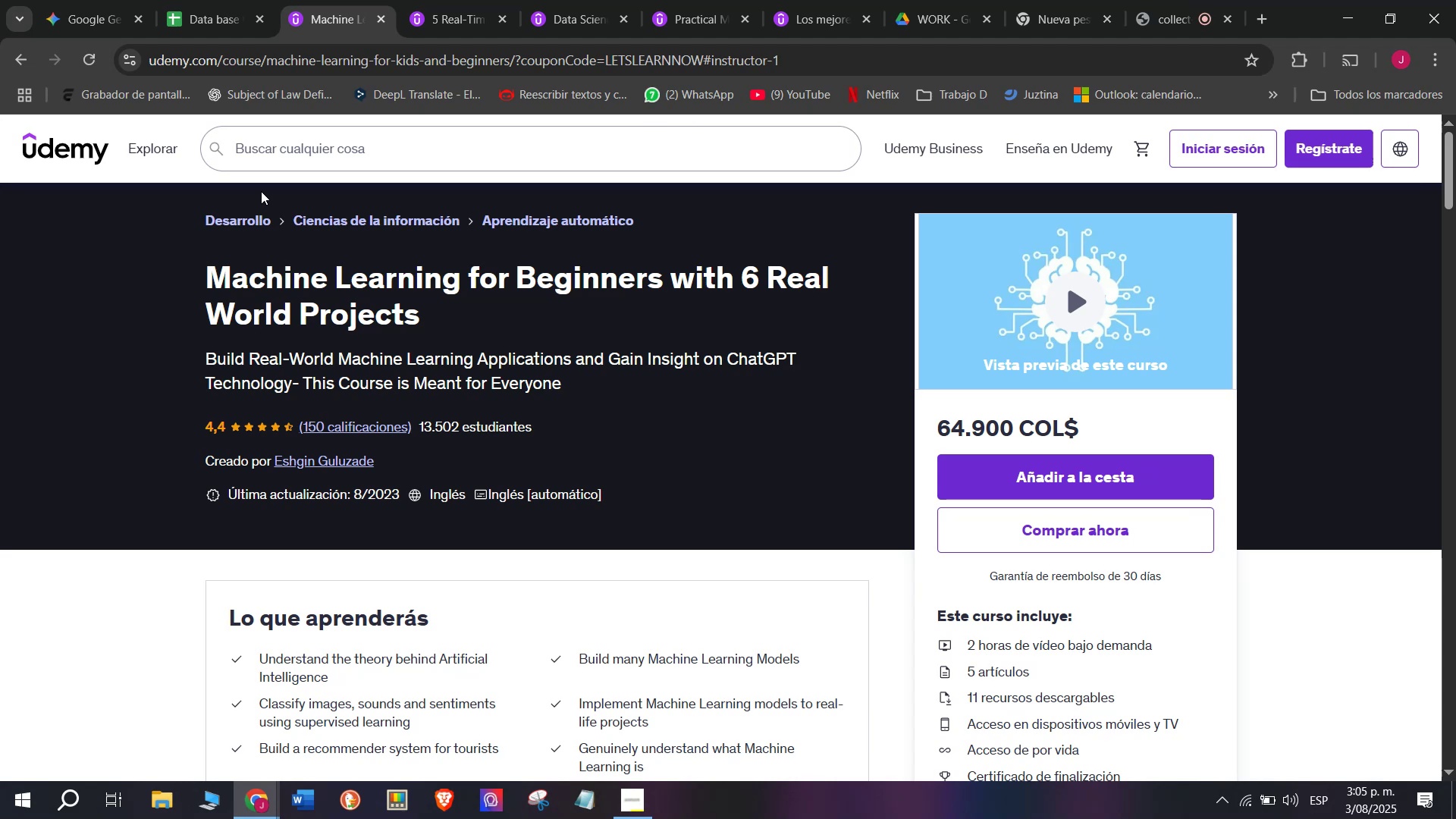 
scroll: coordinate [207, 571], scroll_direction: down, amount: 3.0
 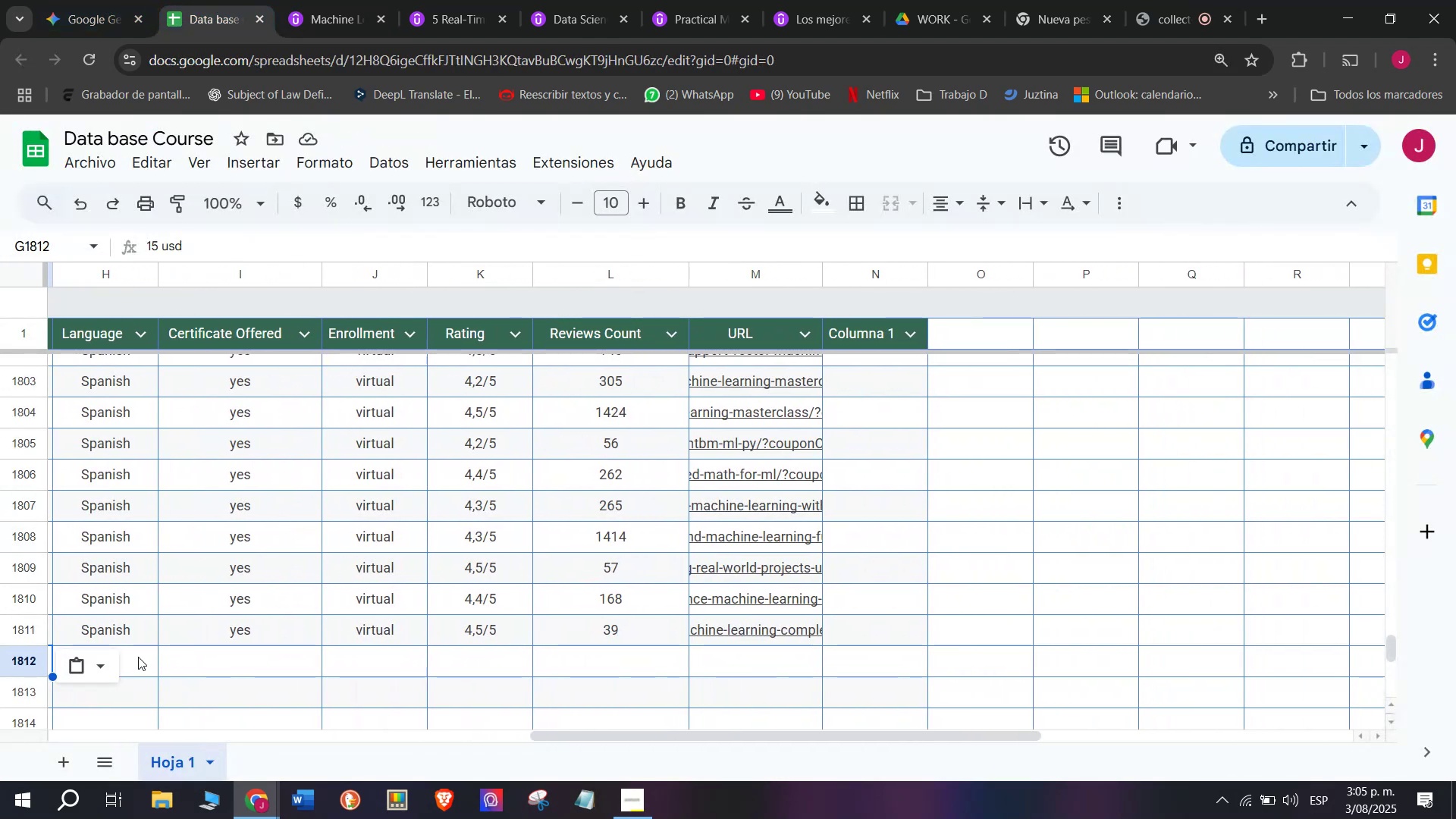 
left_click([133, 615])
 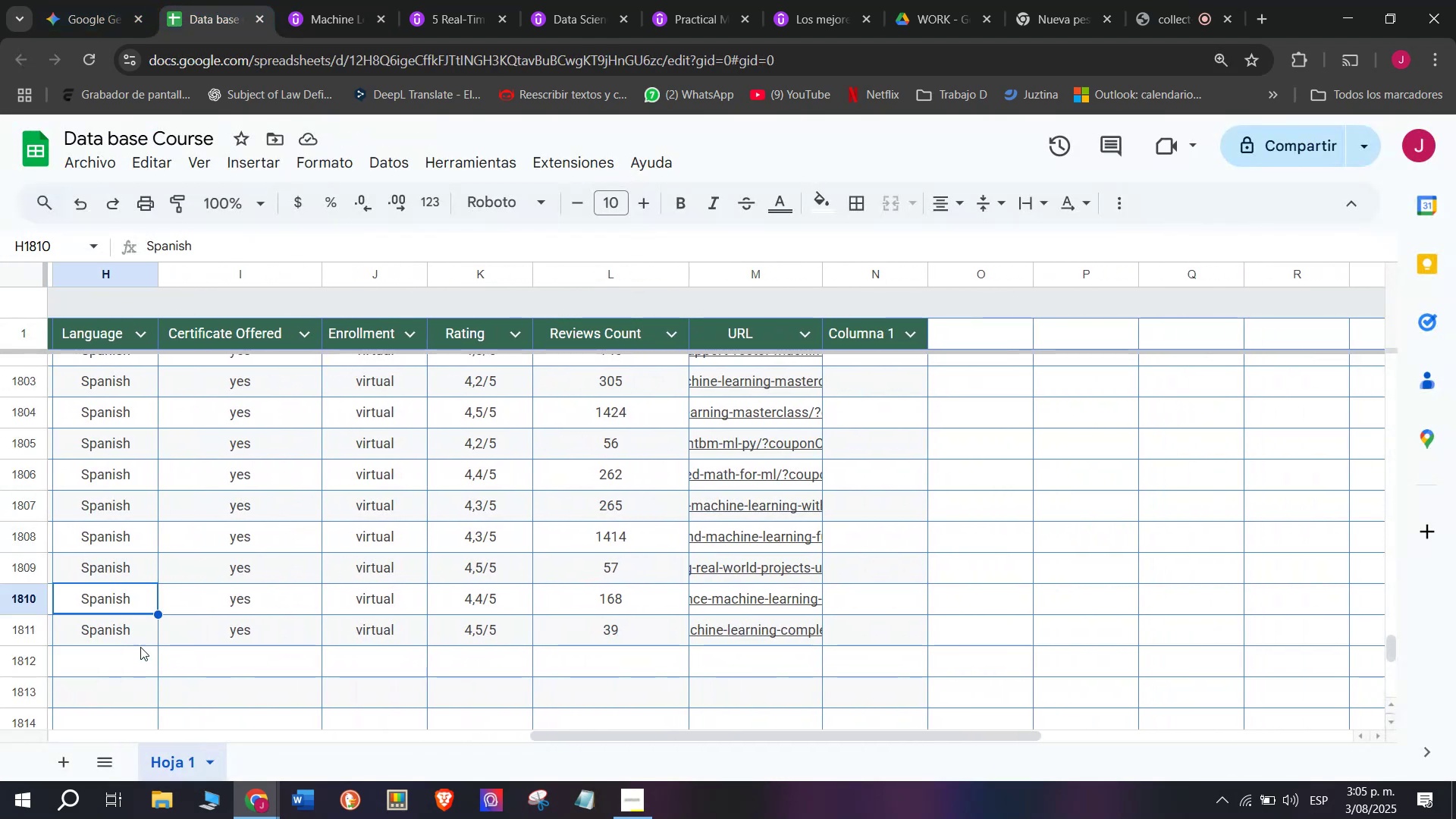 
key(Break)
 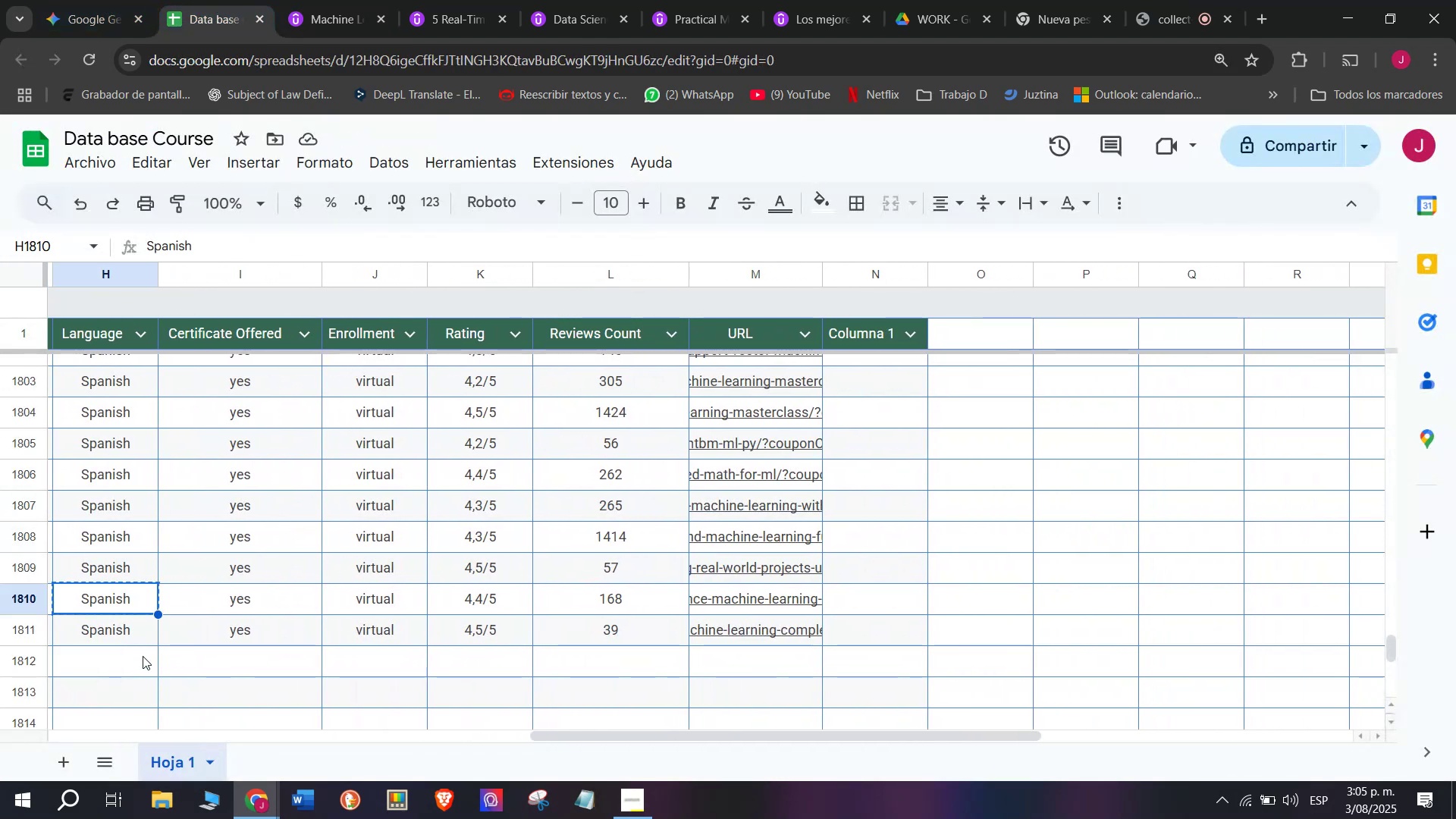 
key(Control+ControlLeft)
 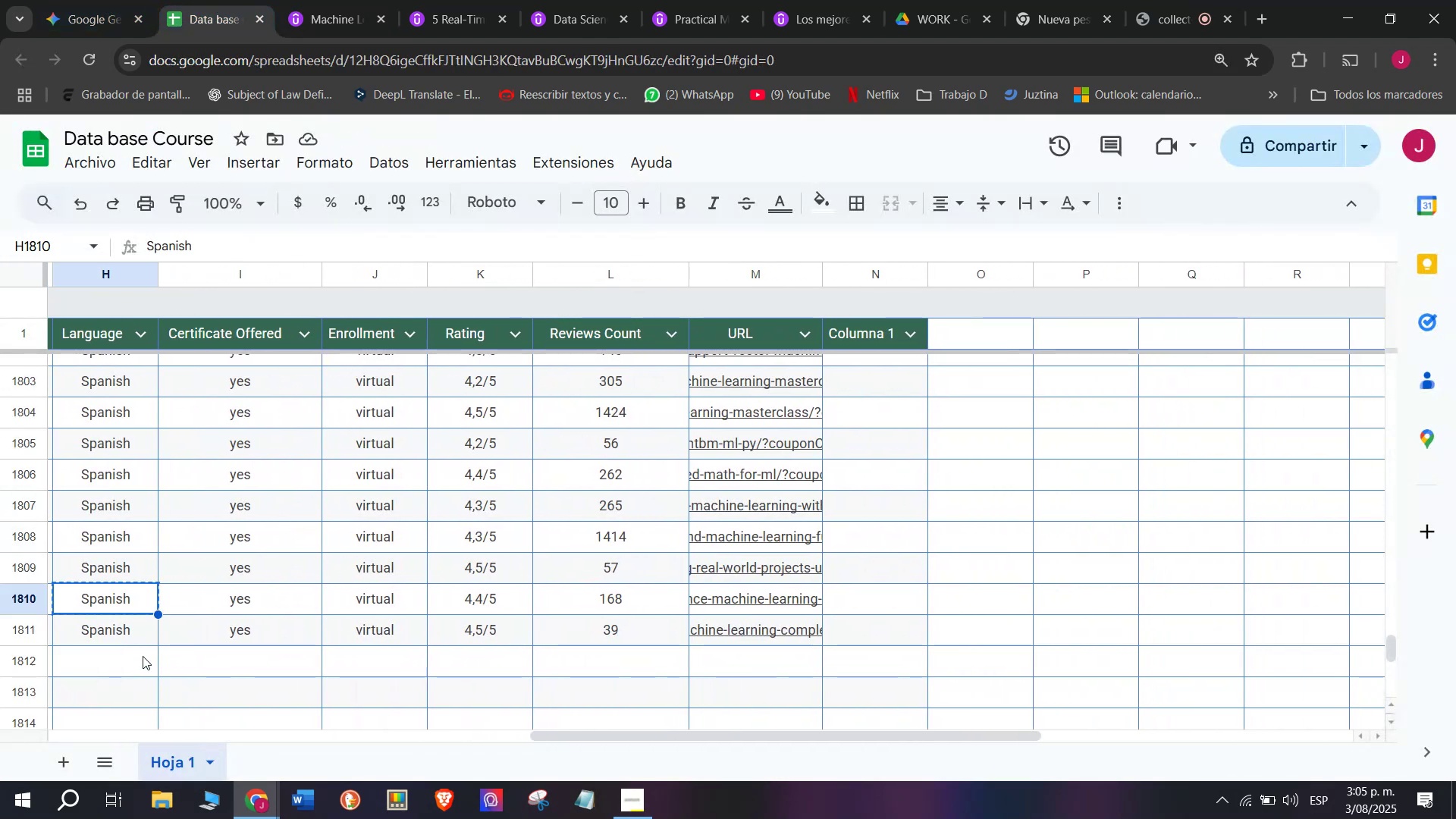 
key(Control+C)
 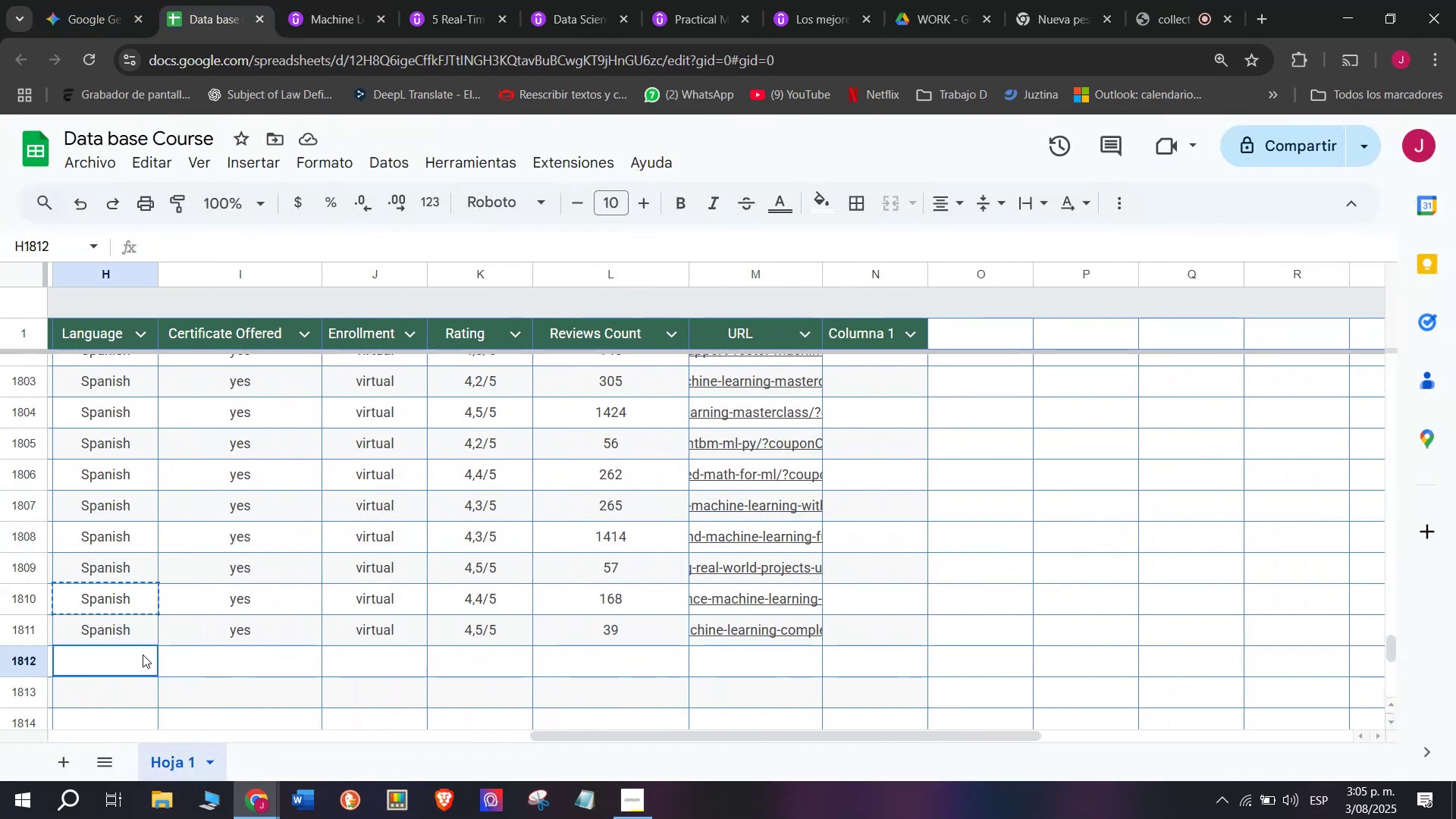 
key(Z)
 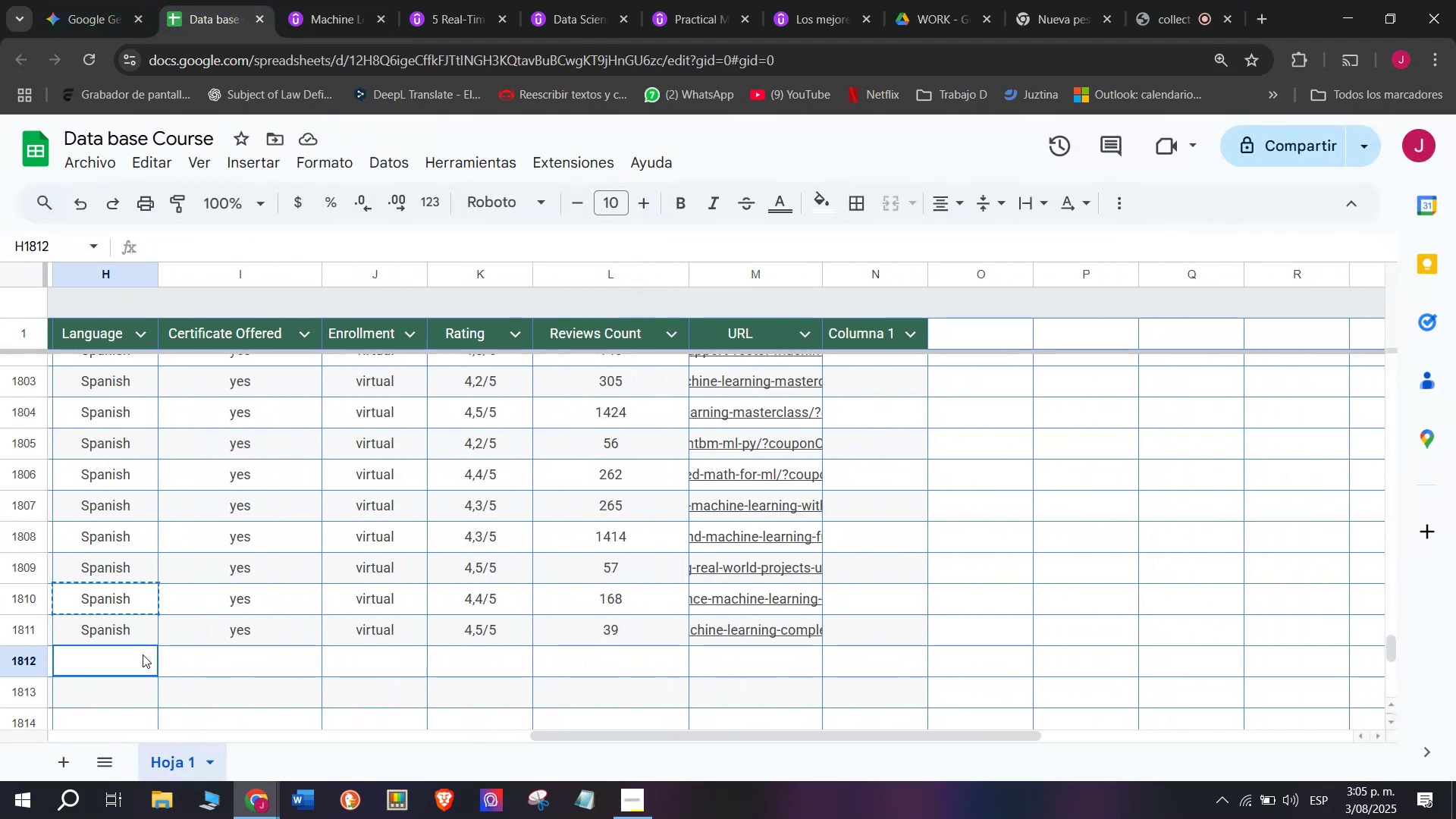 
key(Control+ControlLeft)
 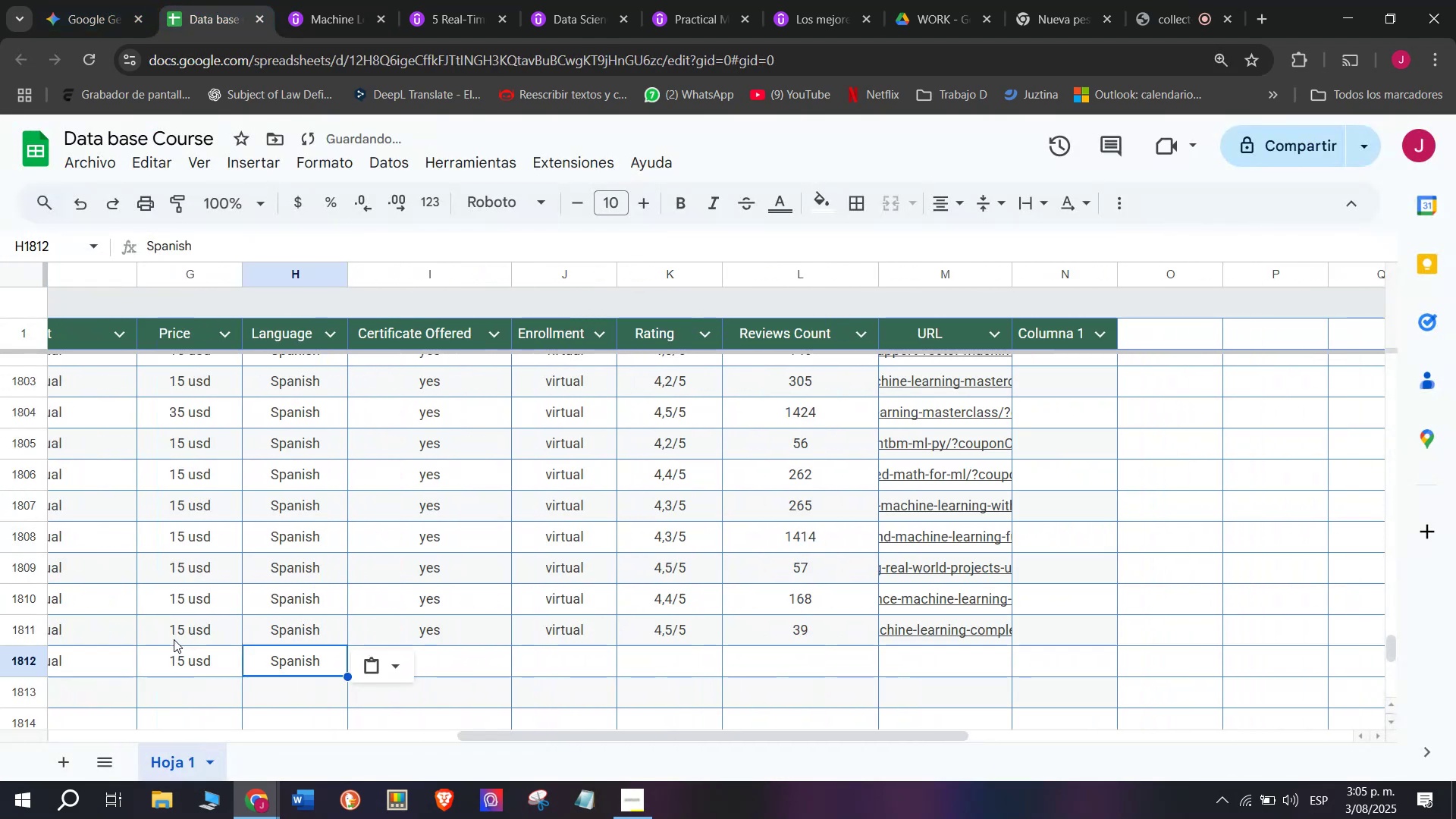 
key(Control+V)
 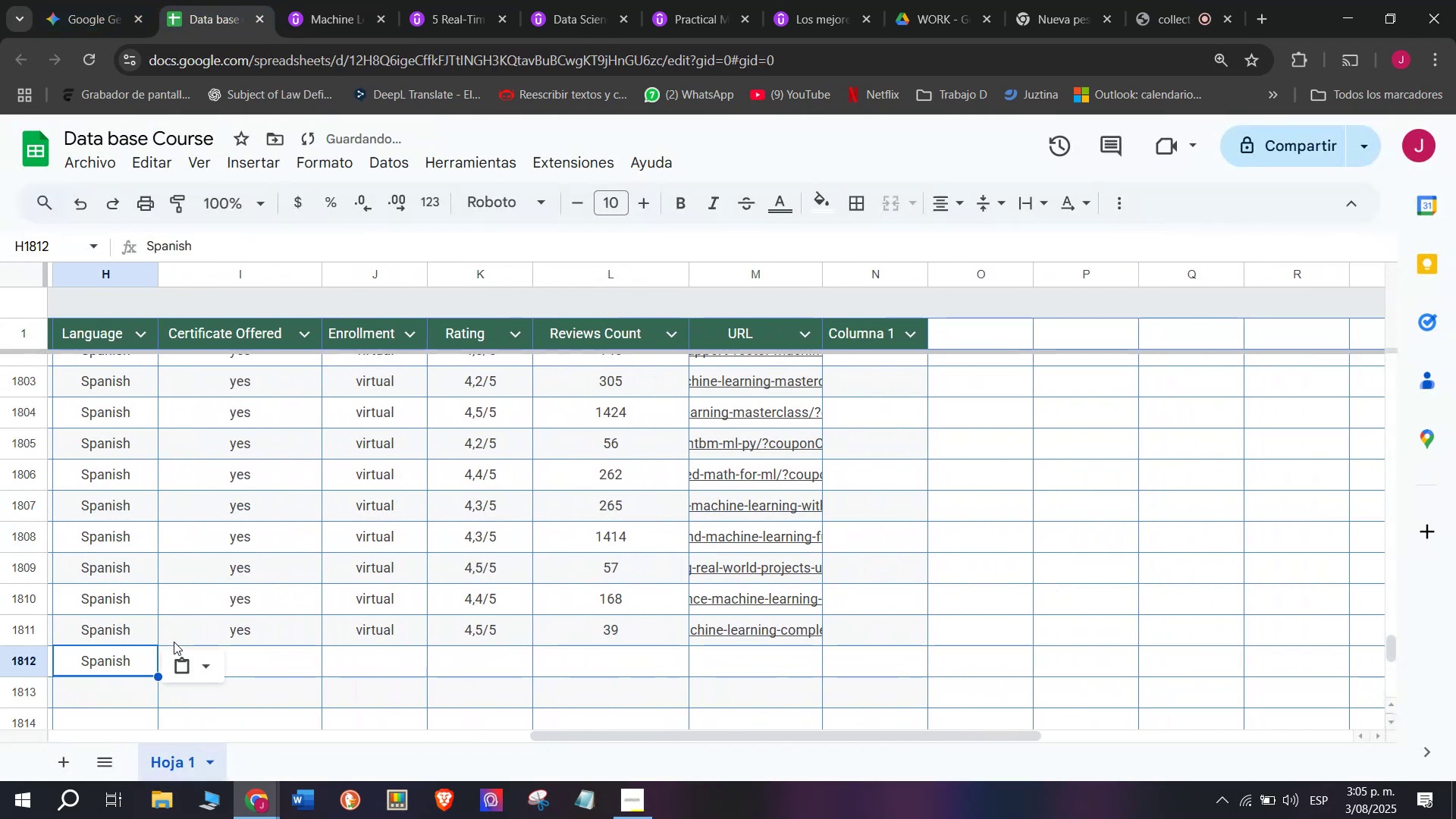 
scroll: coordinate [250, 588], scroll_direction: none, amount: 0.0
 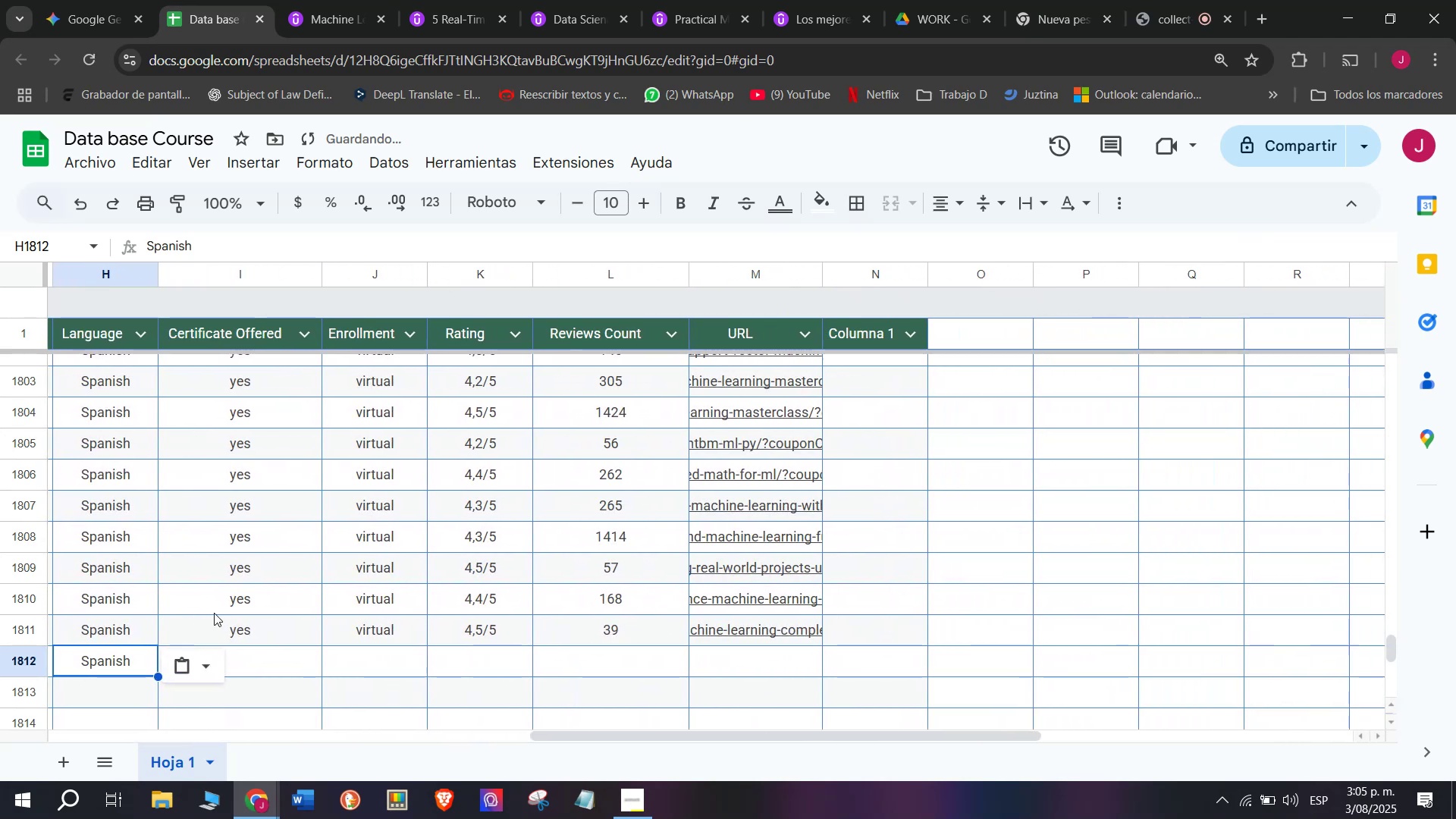 
left_click_drag(start_coordinate=[271, 607], to_coordinate=[275, 624])
 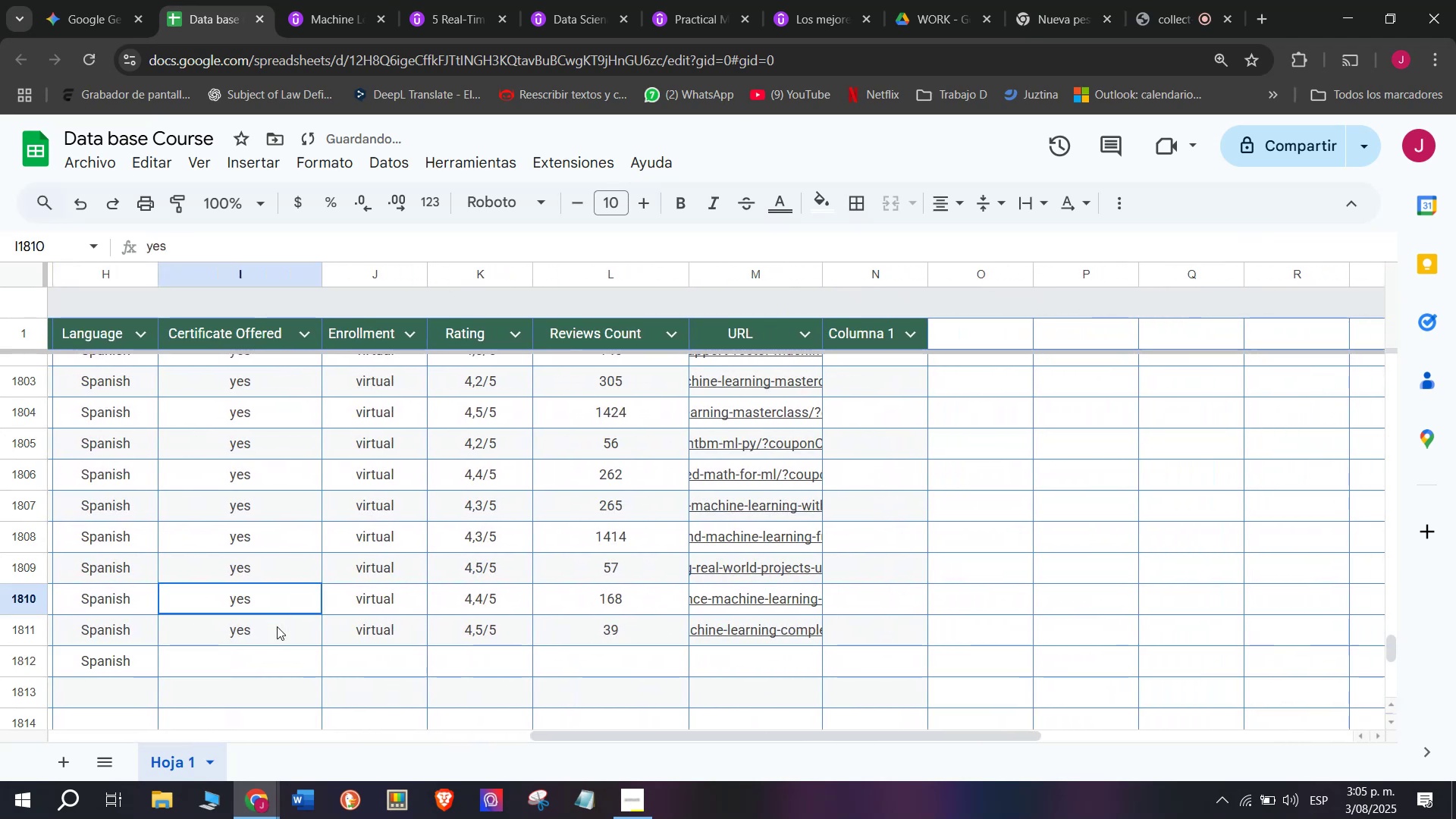 
key(Break)
 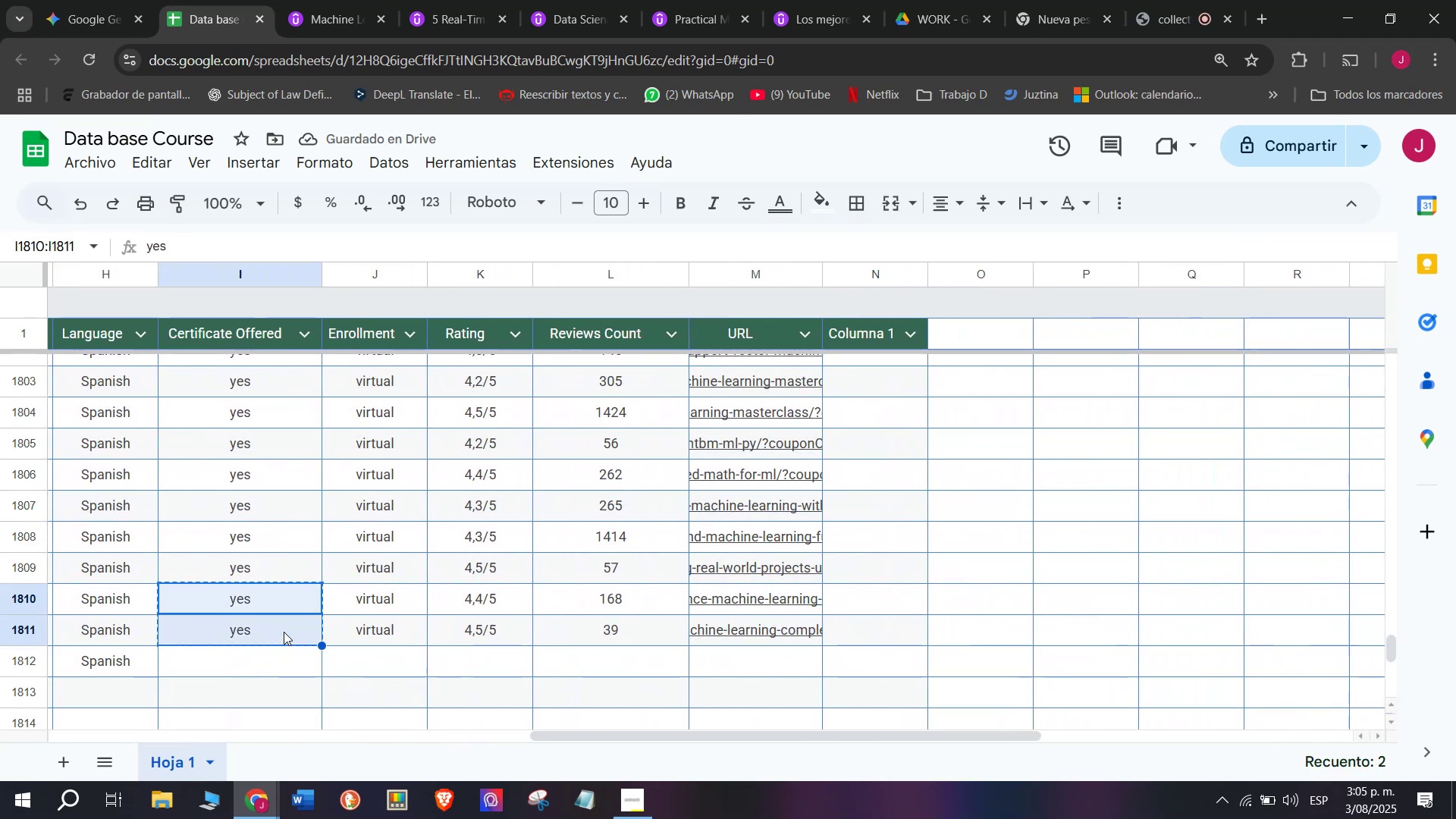 
key(Control+ControlLeft)
 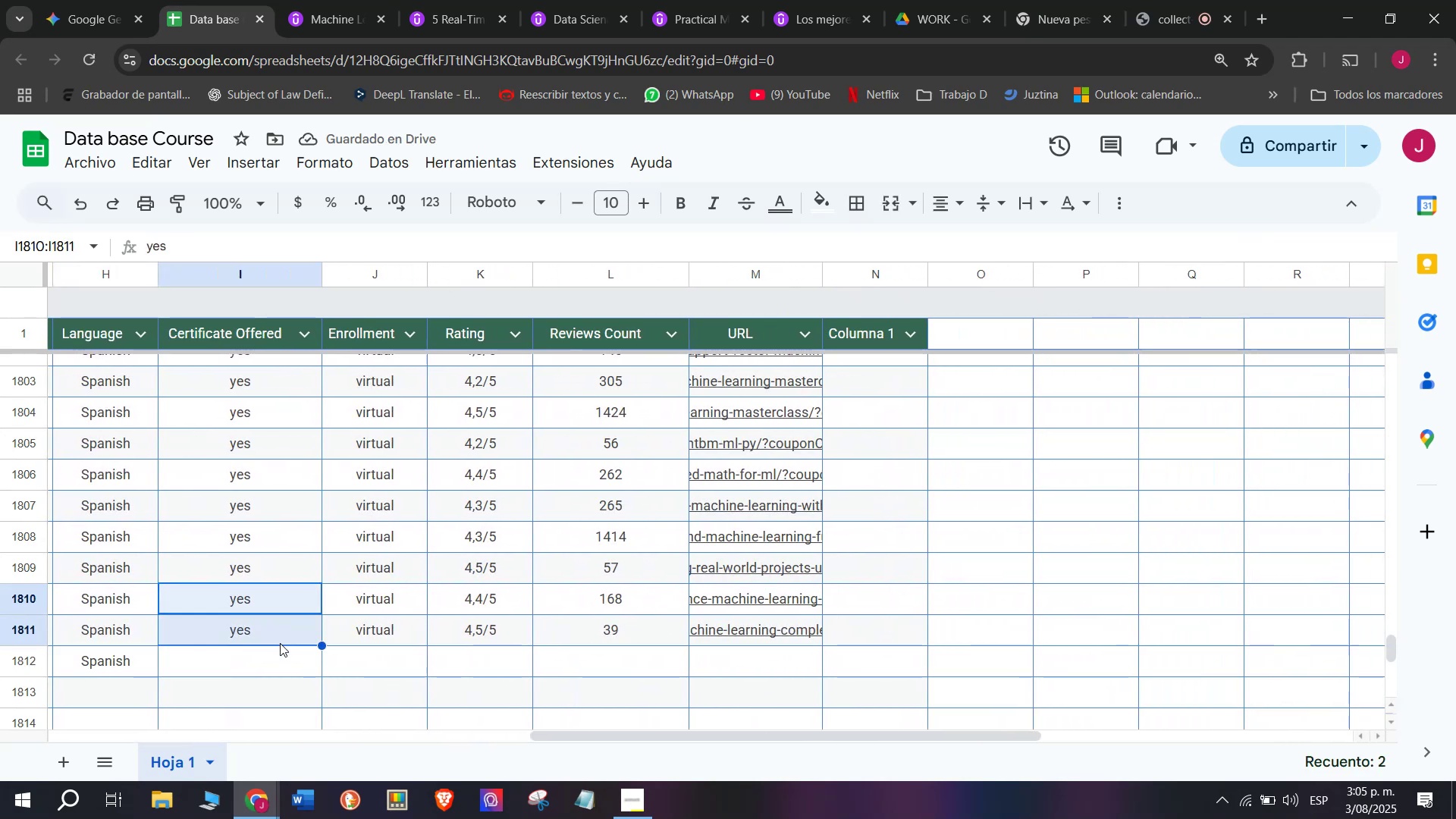 
key(Control+C)
 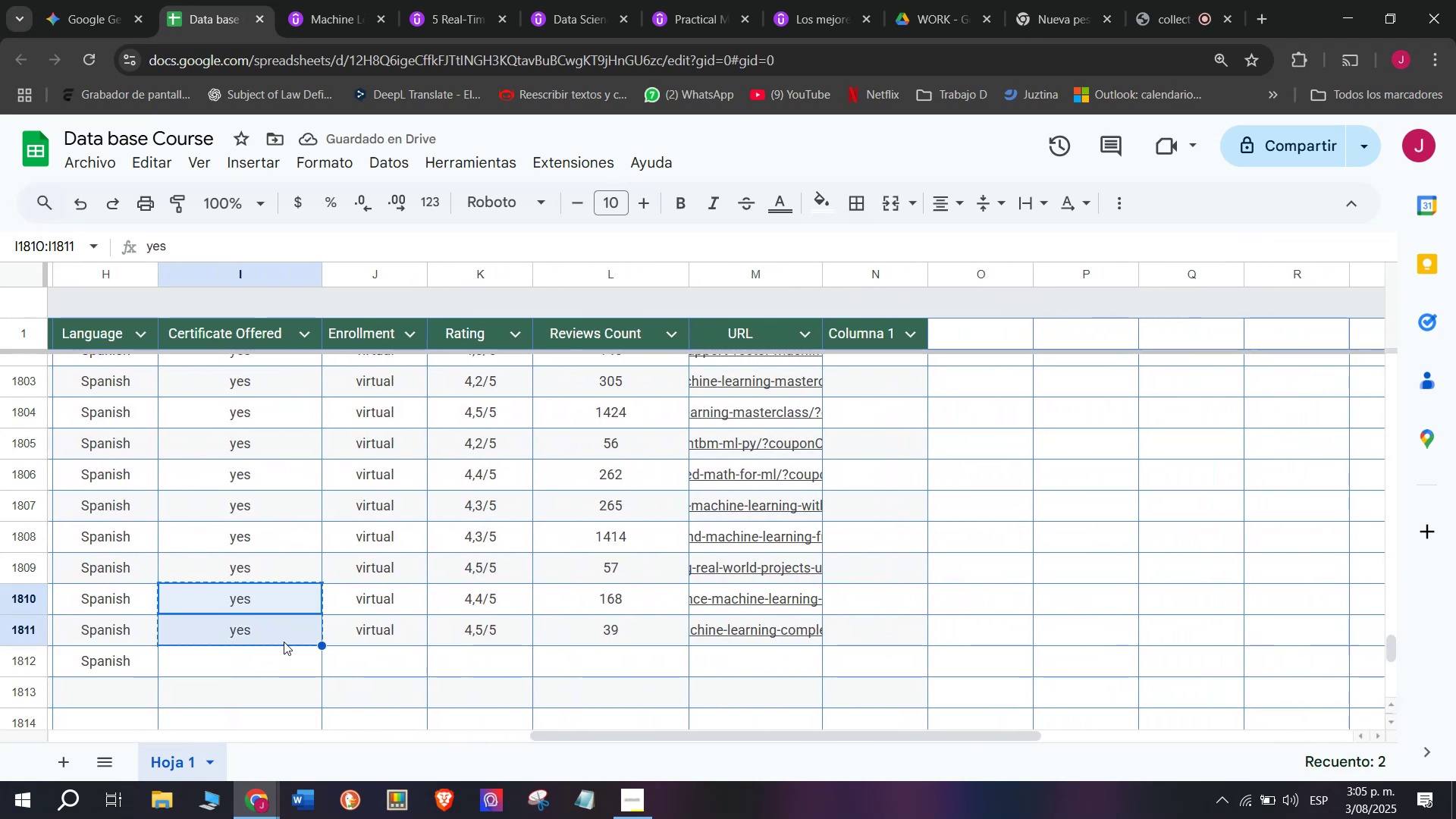 
left_click([284, 631])
 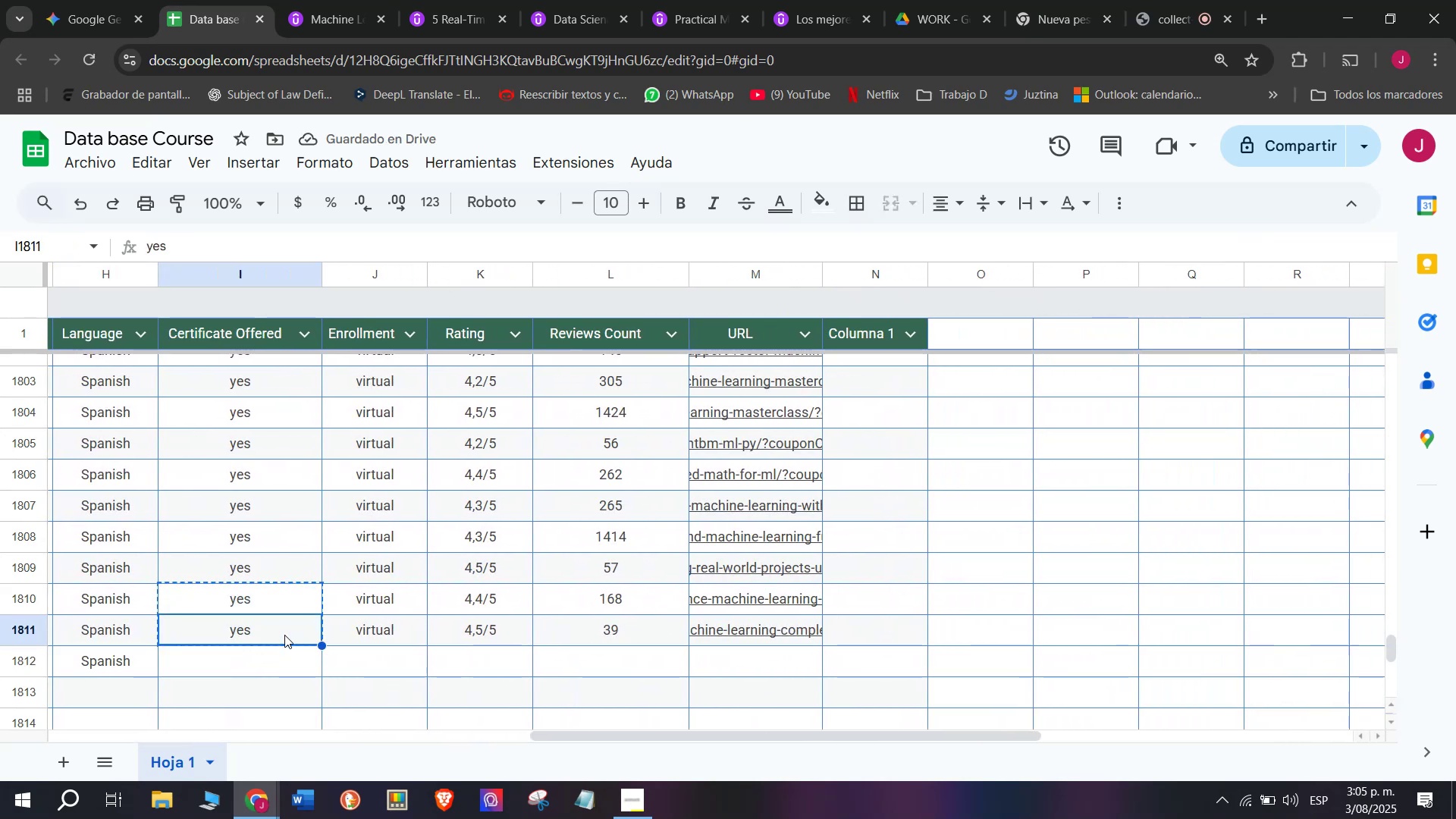 
key(Break)
 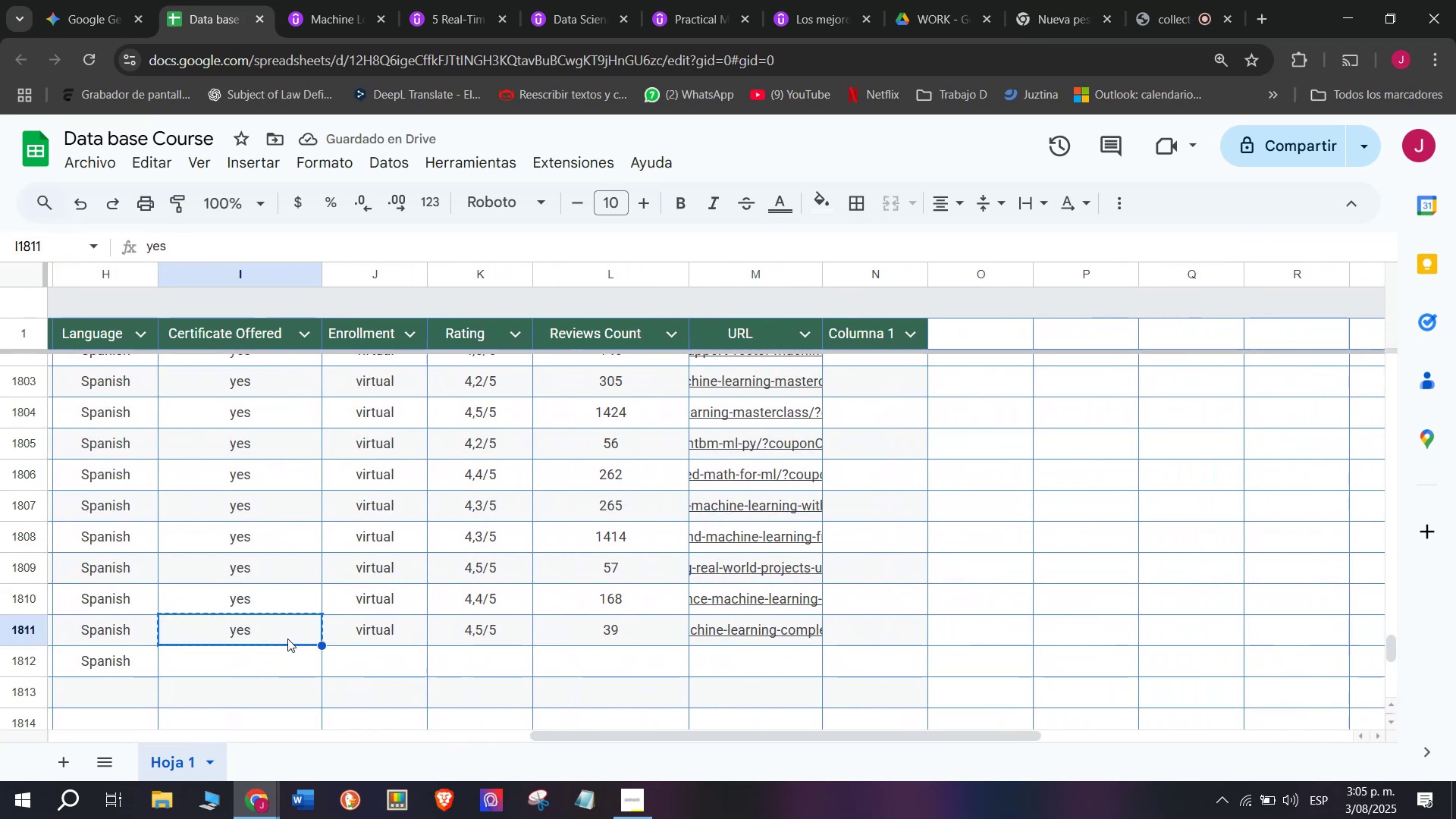 
key(Control+ControlLeft)
 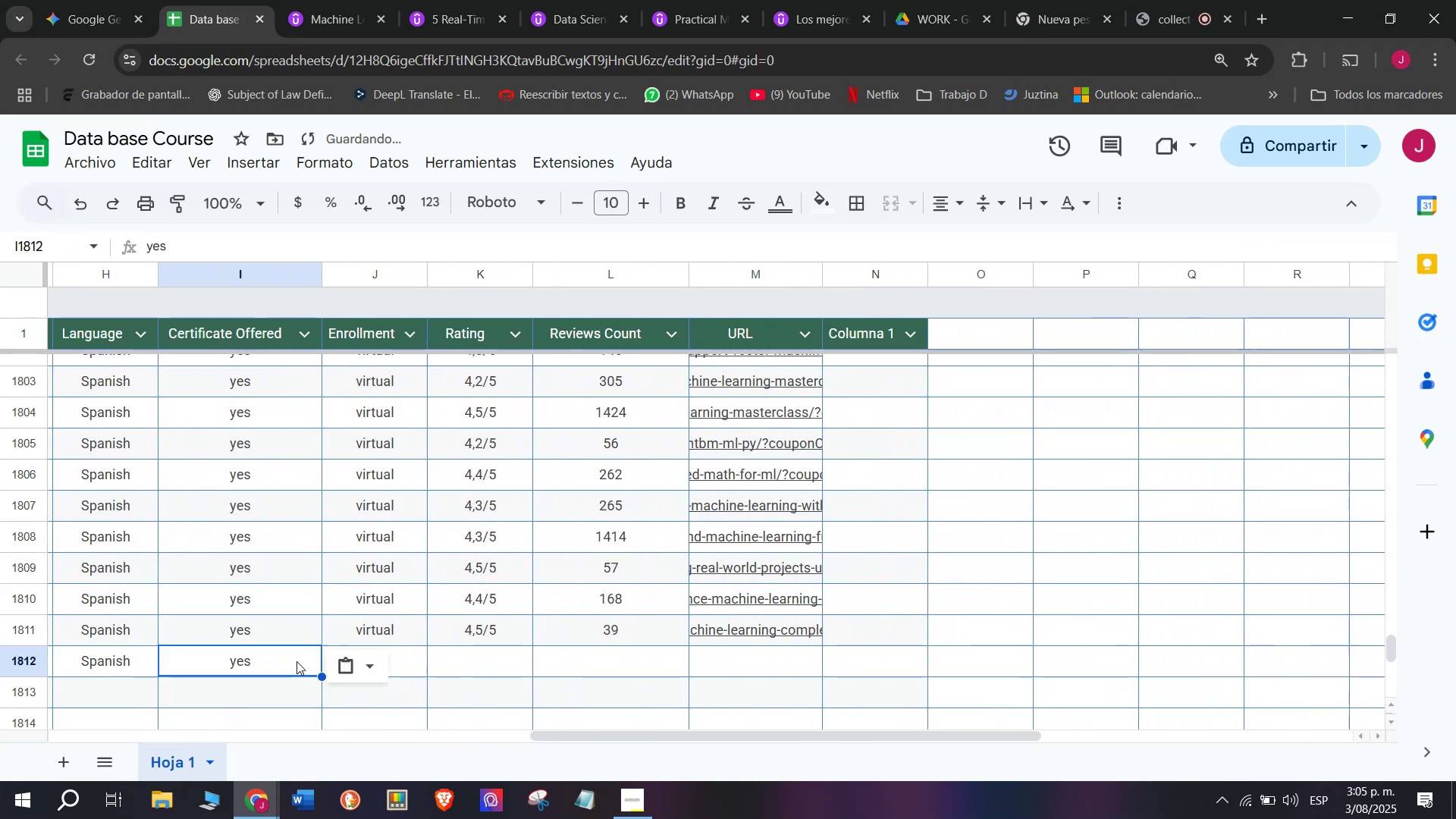 
key(Control+C)
 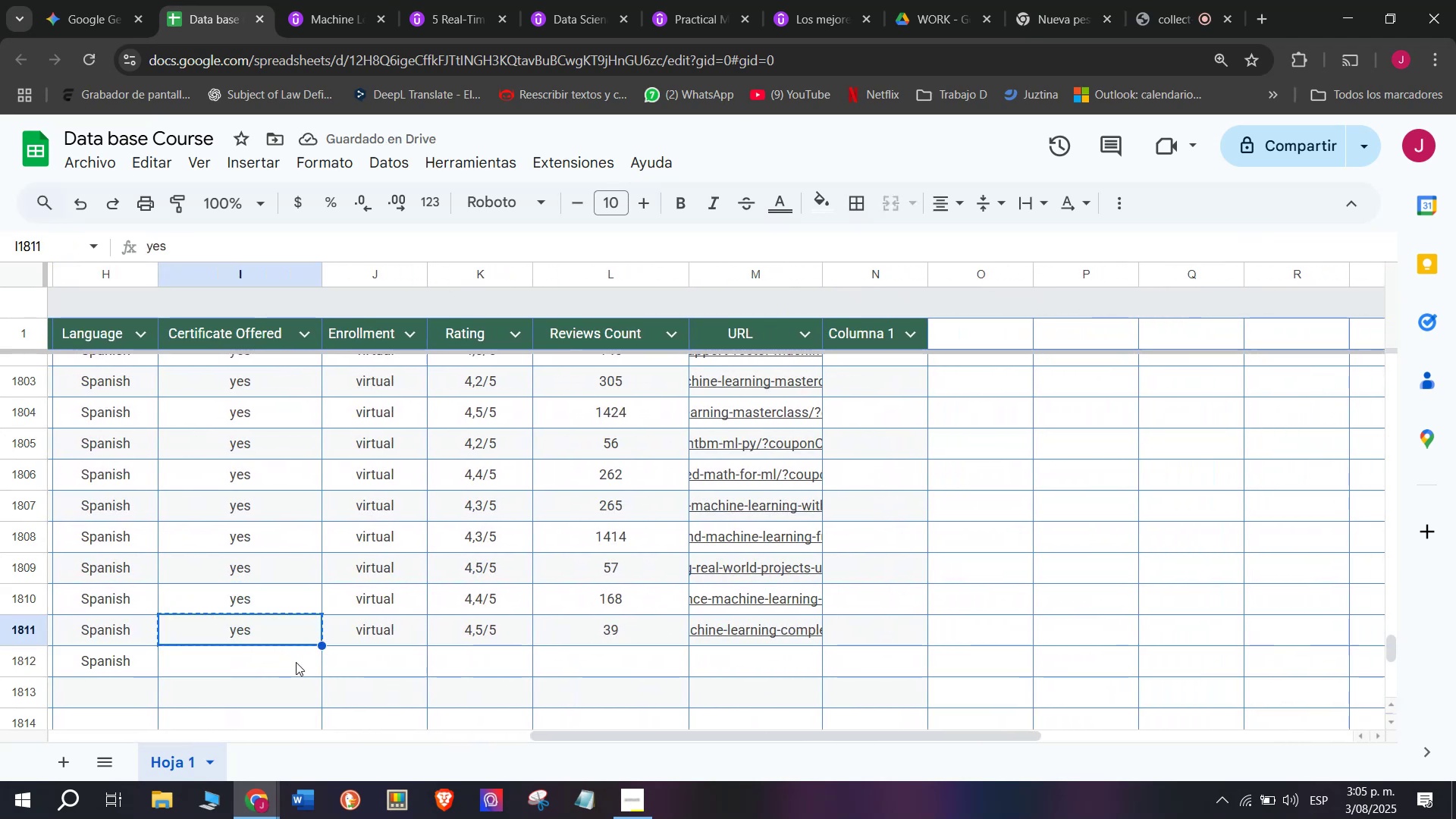 
key(Z)
 